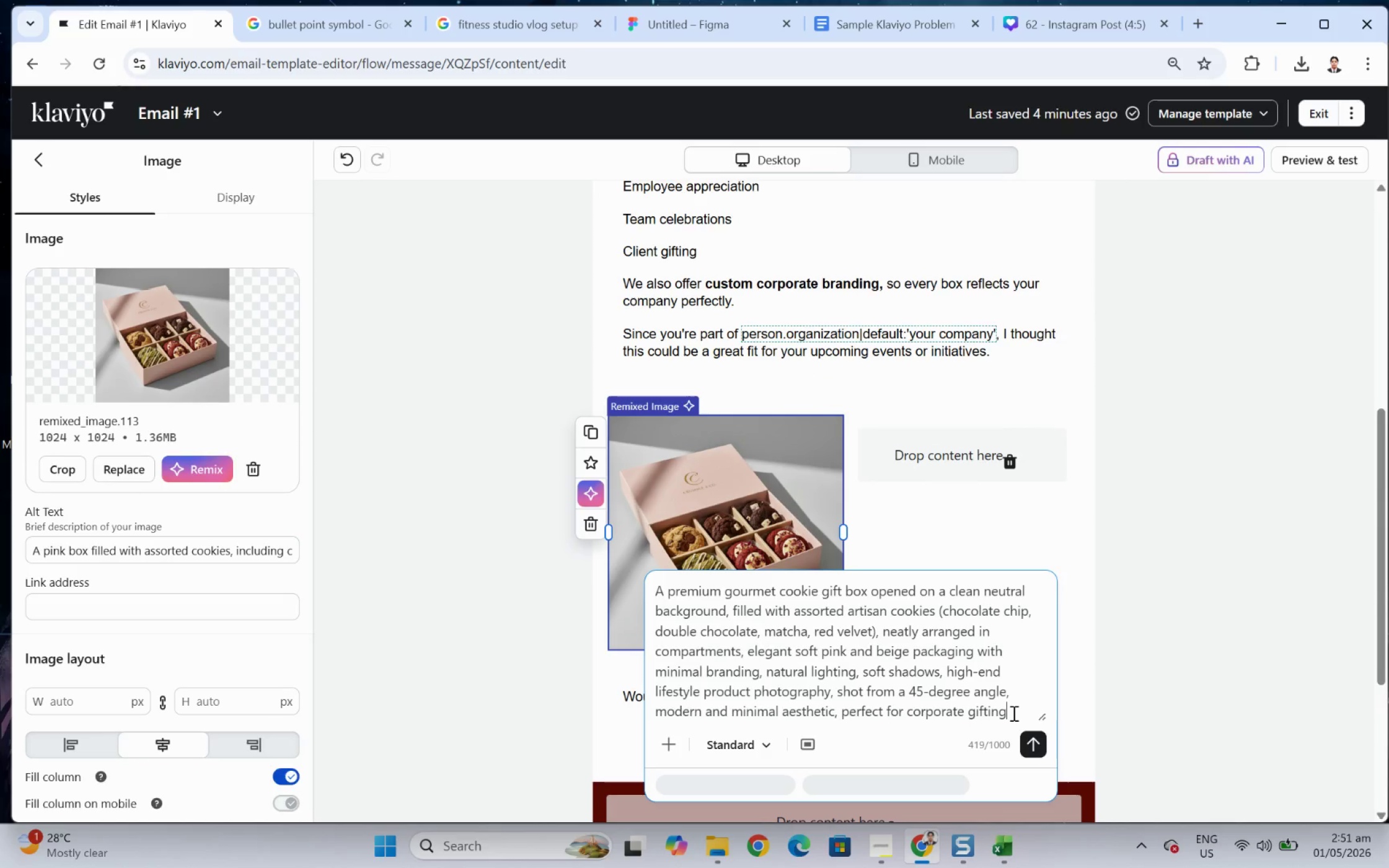 
type( change the logo to Glaze and Gossip)
 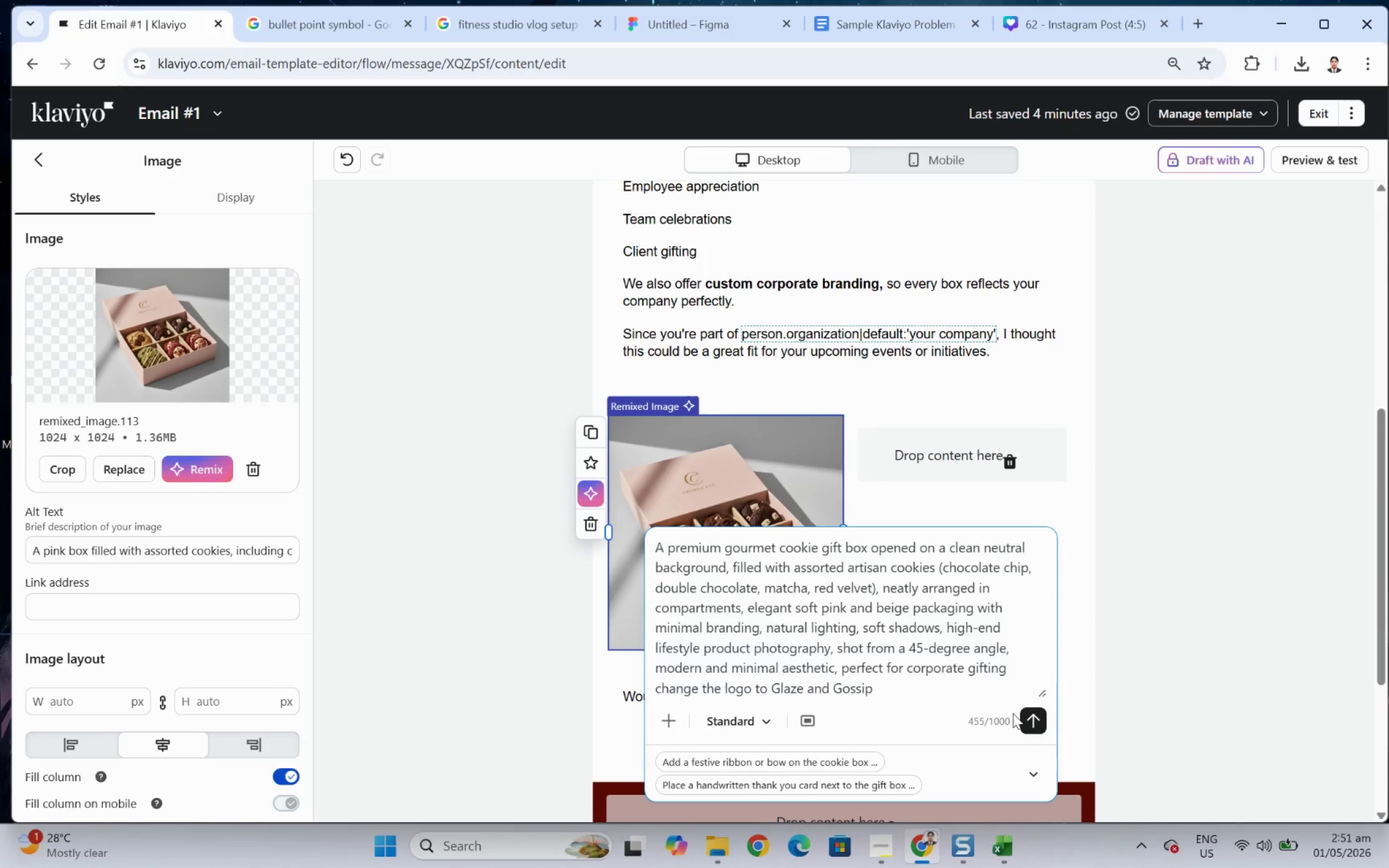 
key(Period)
 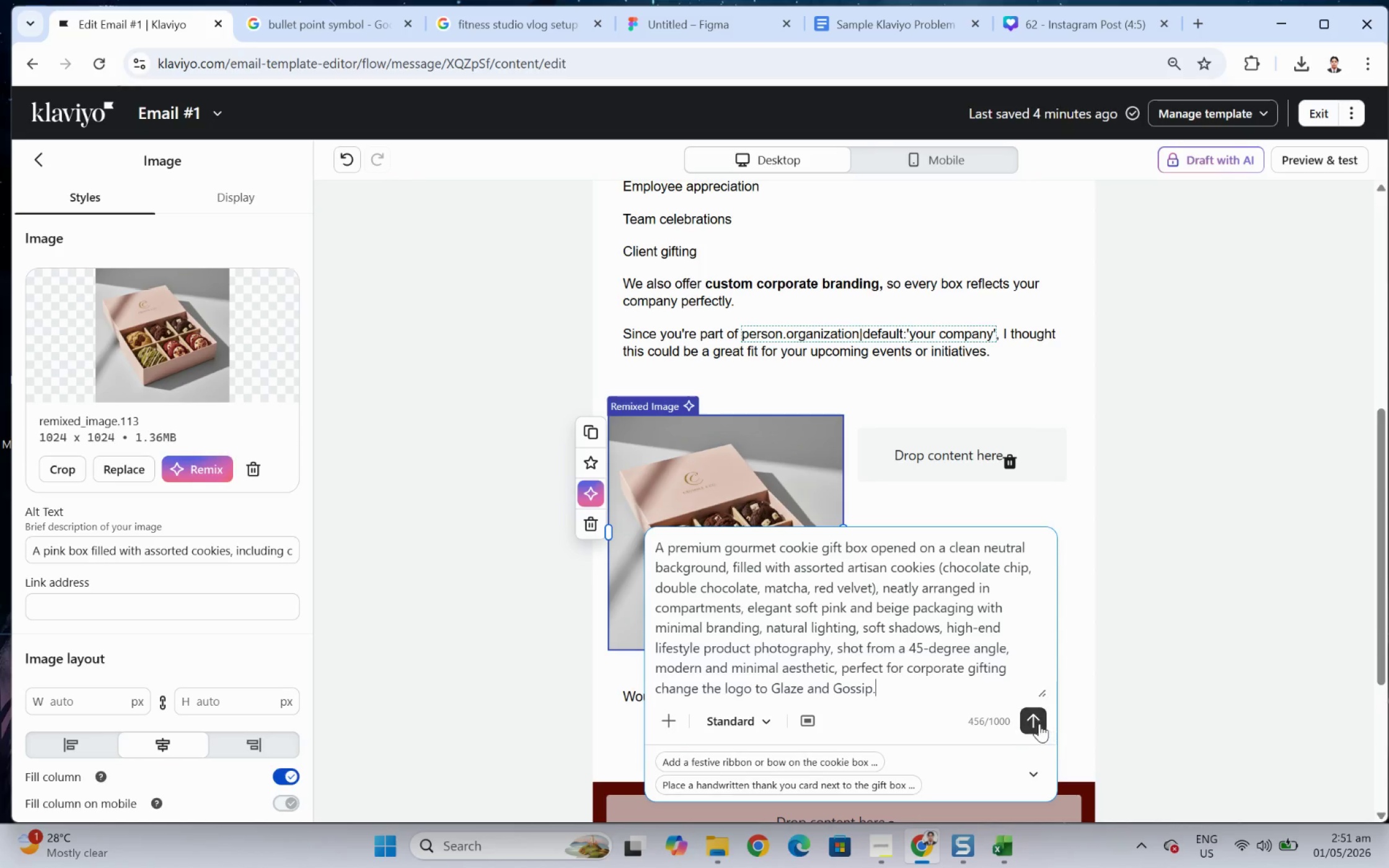 
left_click([1039, 723])
 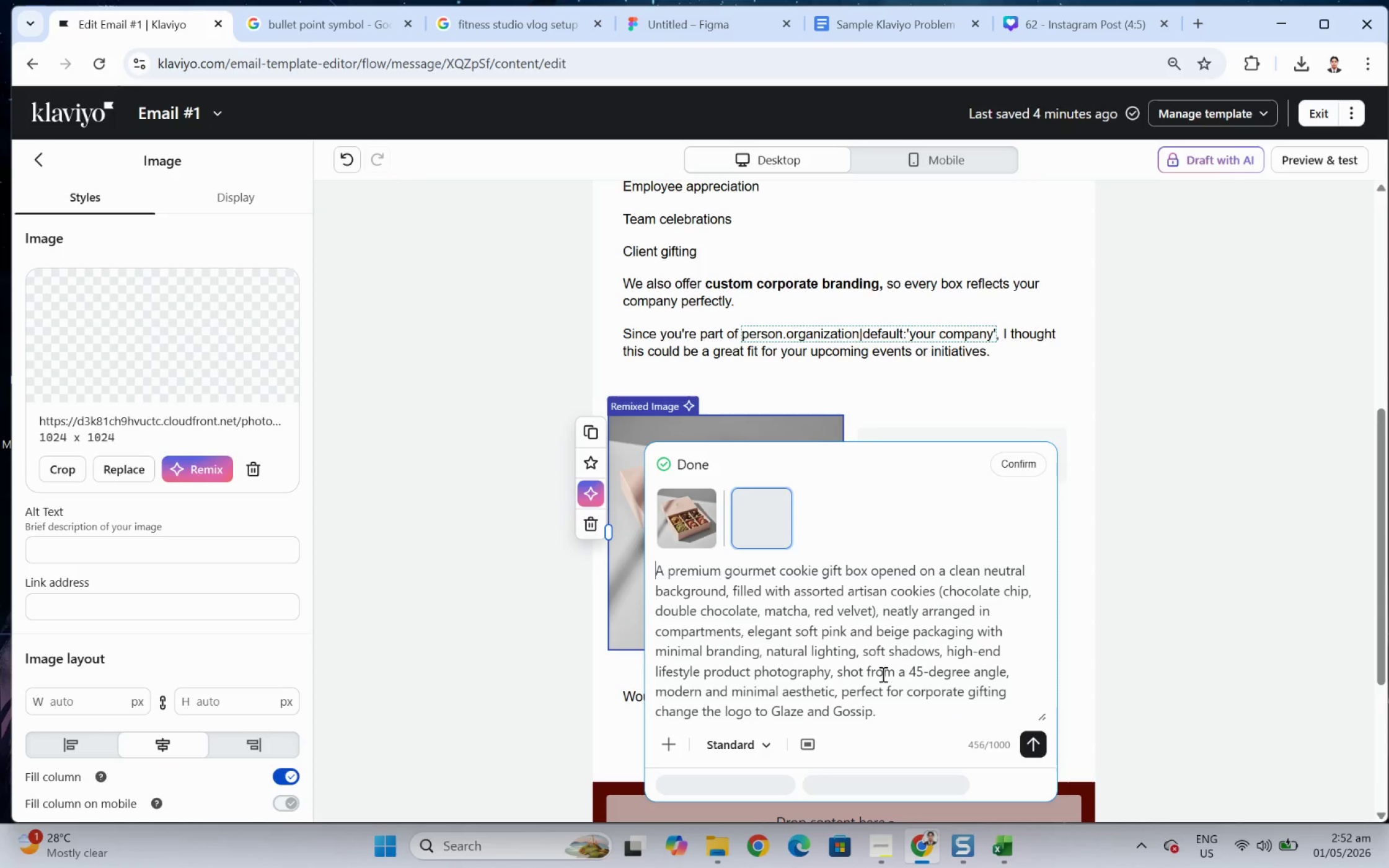 
wait(16.81)
 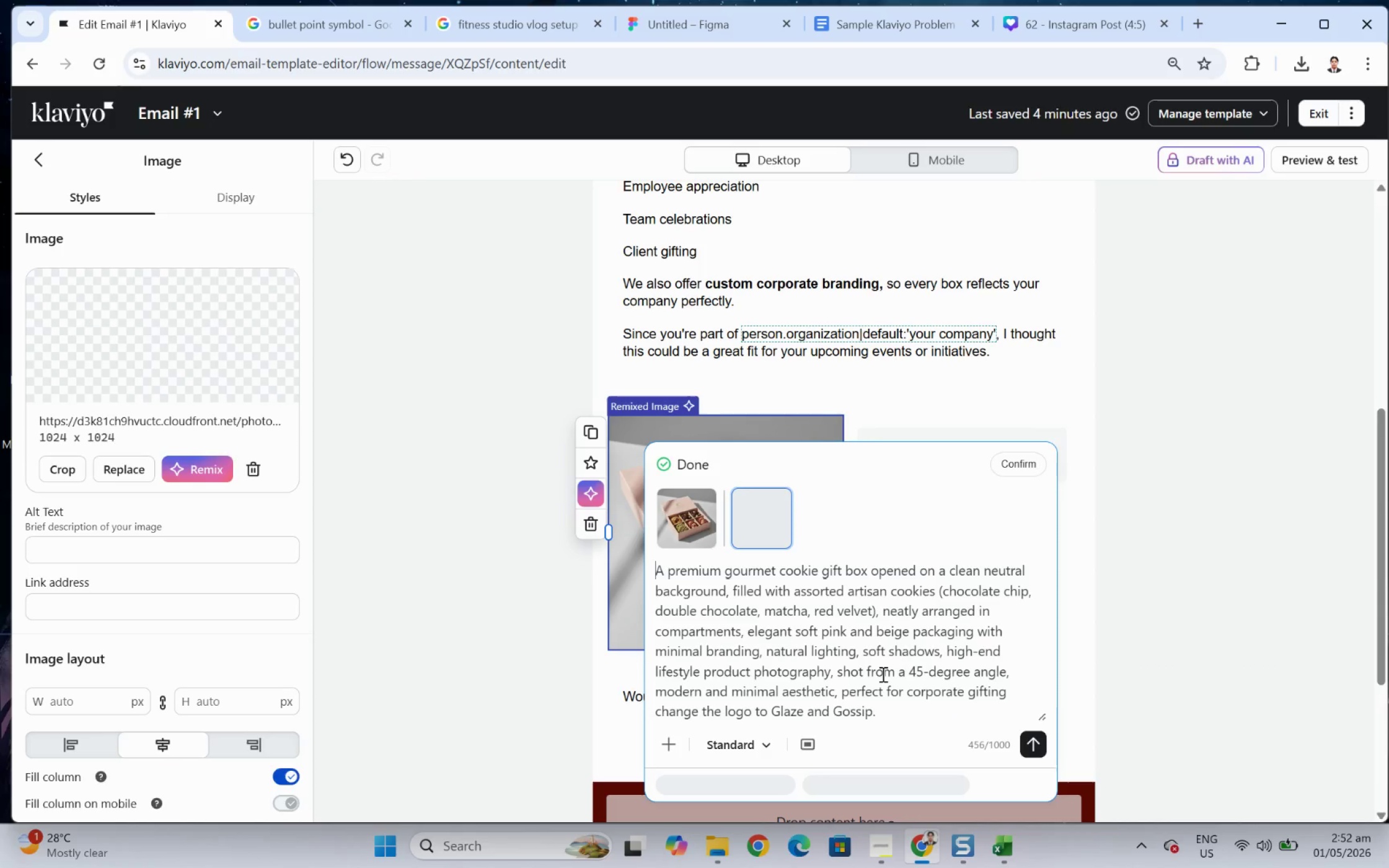 
left_click([1034, 467])
 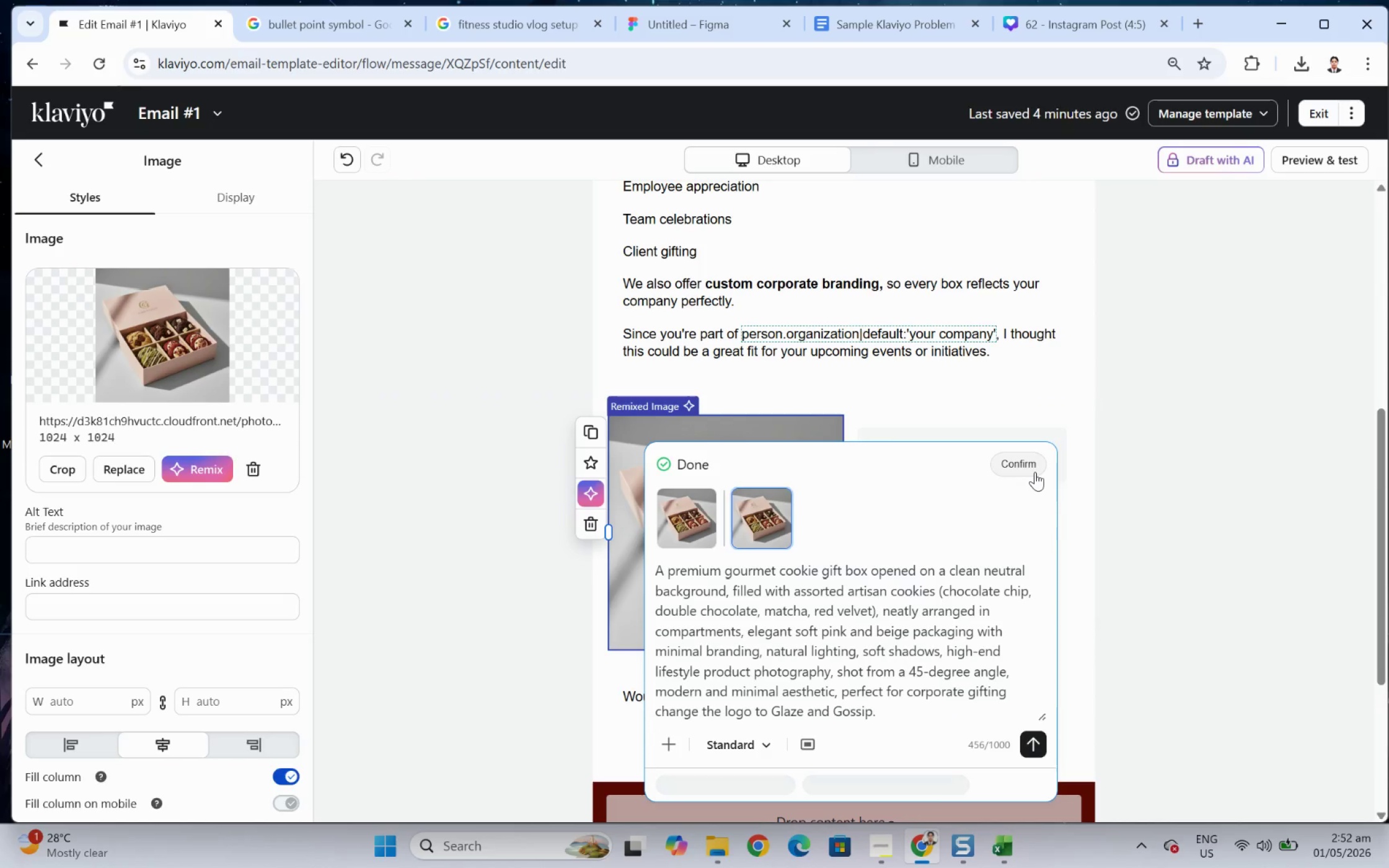 
mouse_move([974, 509])
 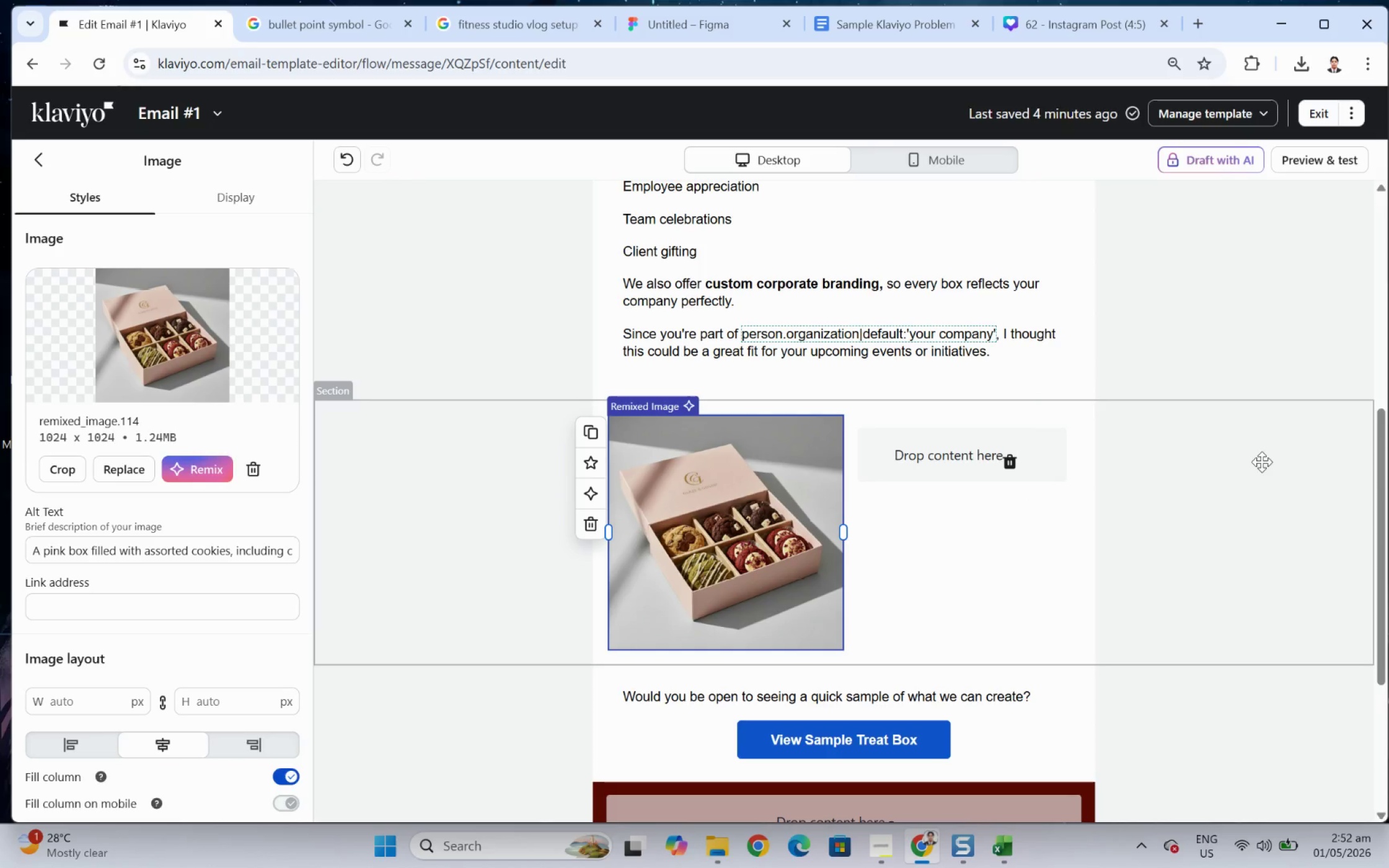 
wait(14.46)
 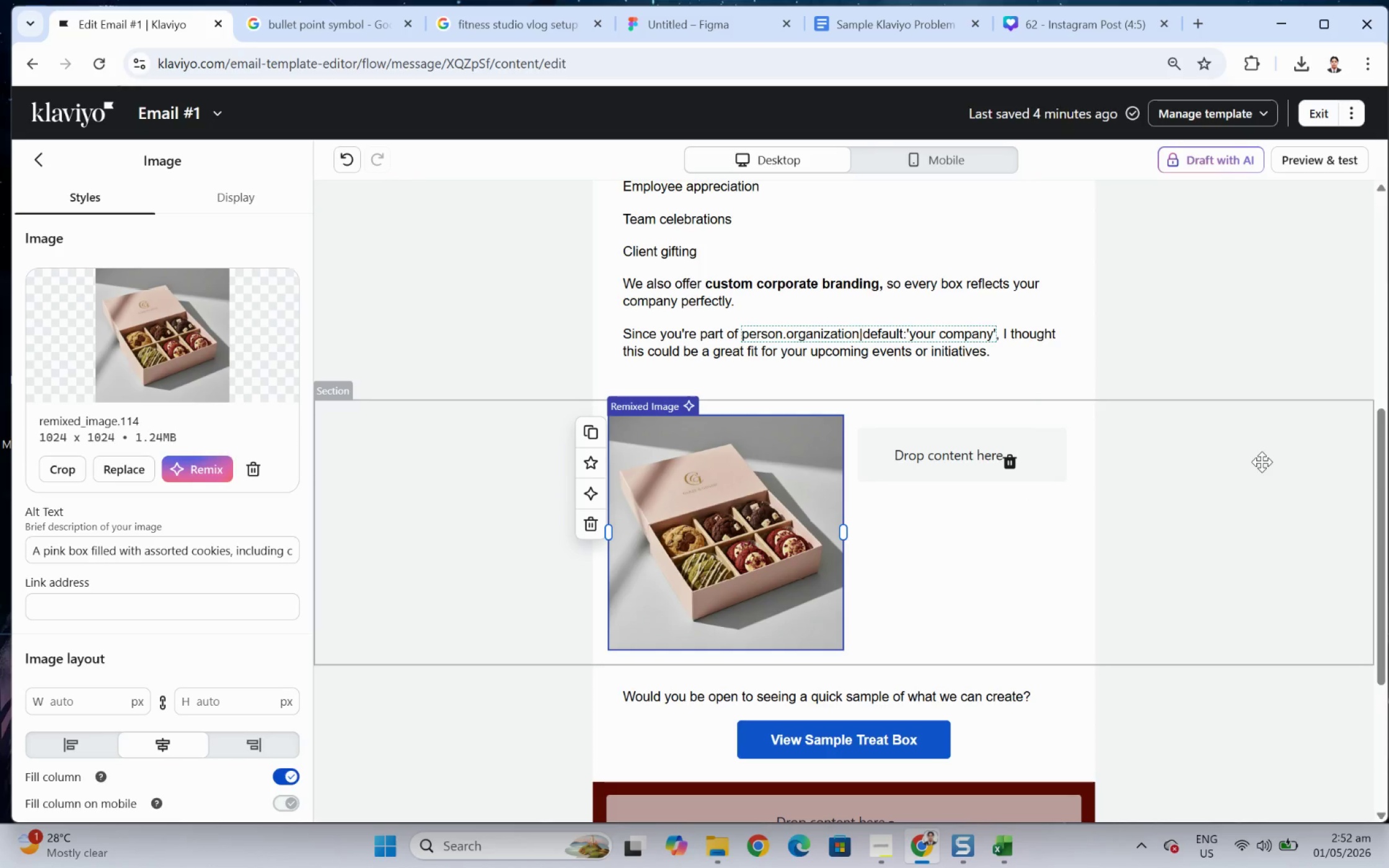 
left_click([1186, 494])
 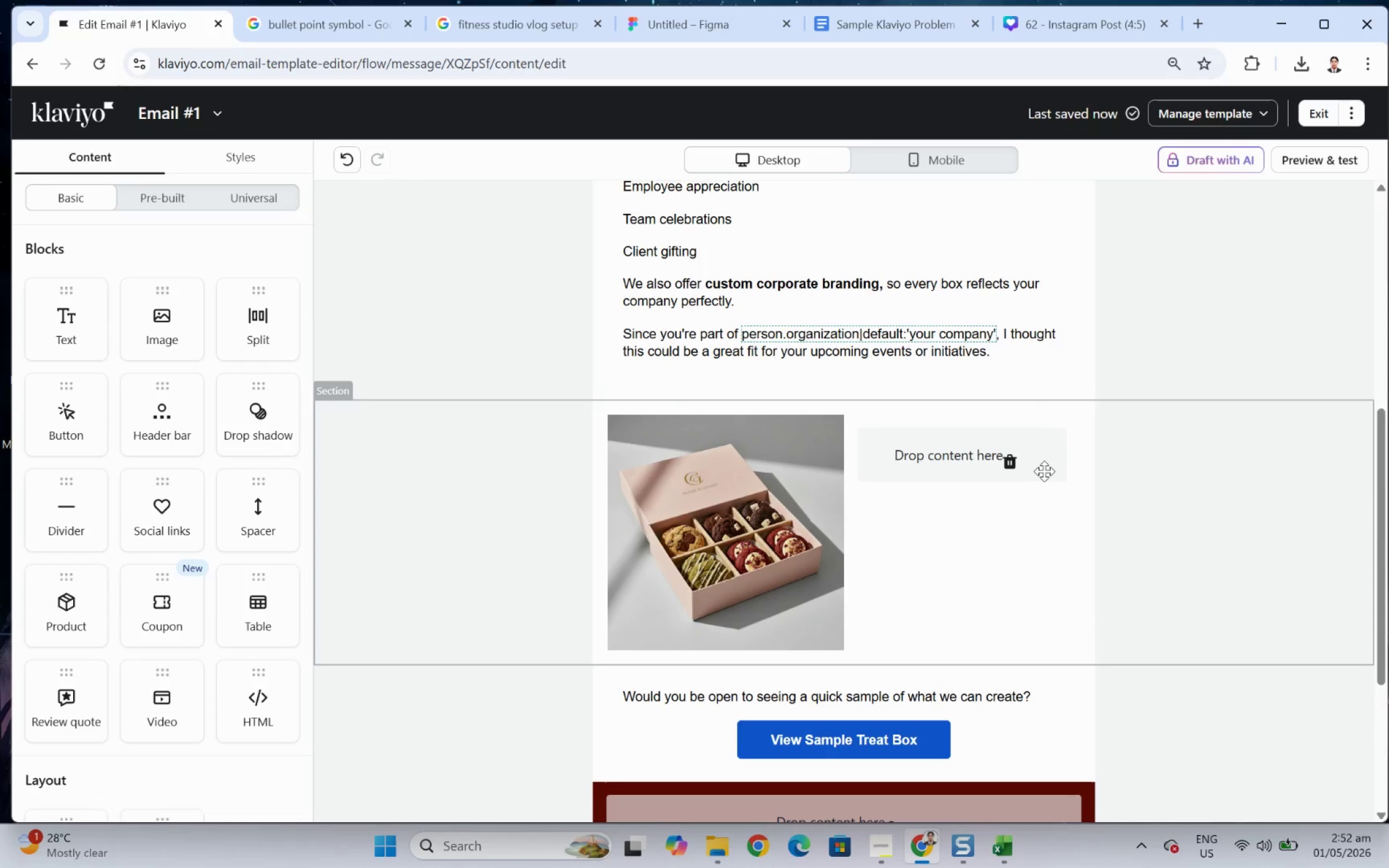 
wait(24.25)
 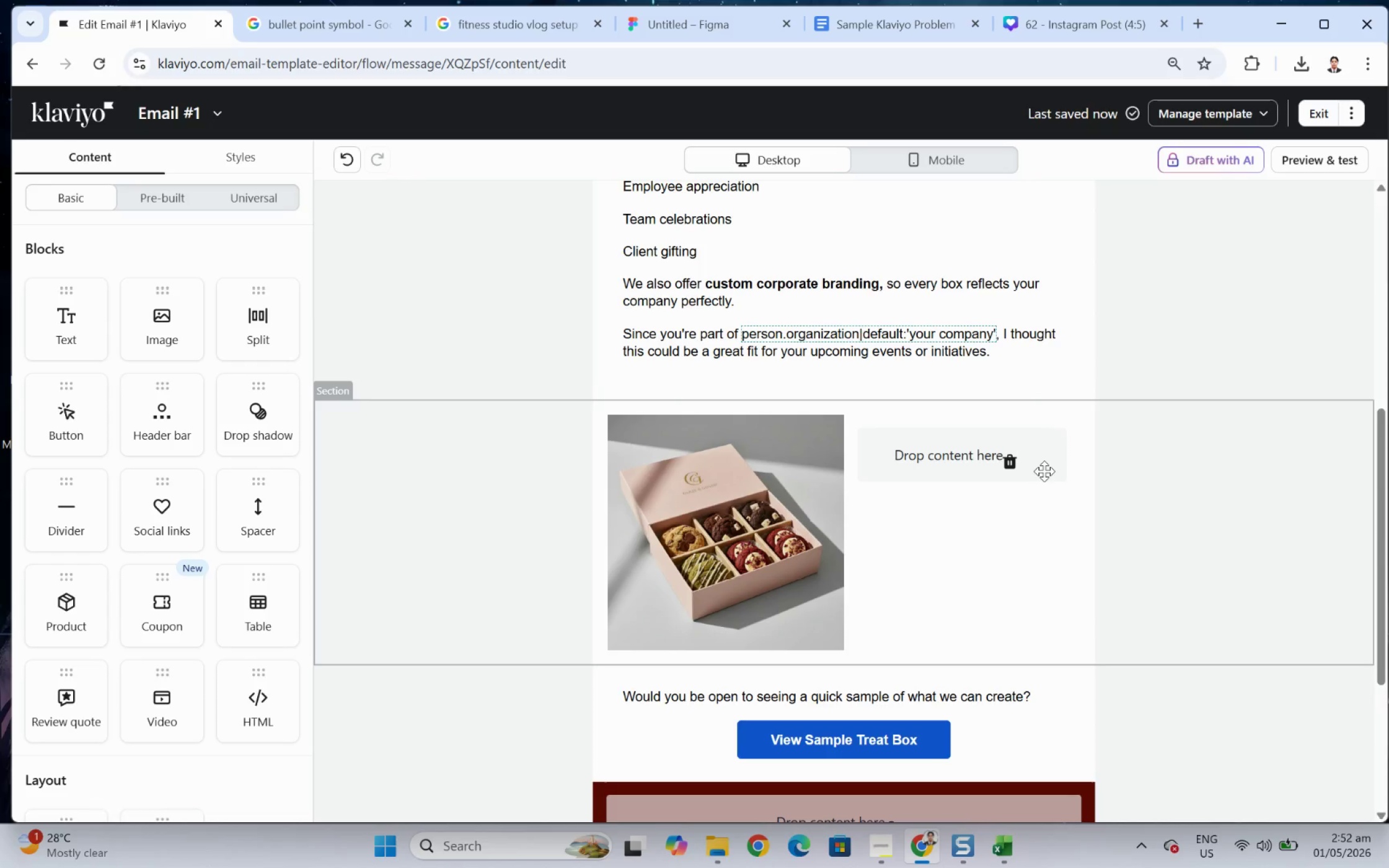 
mouse_move([811, 450])
 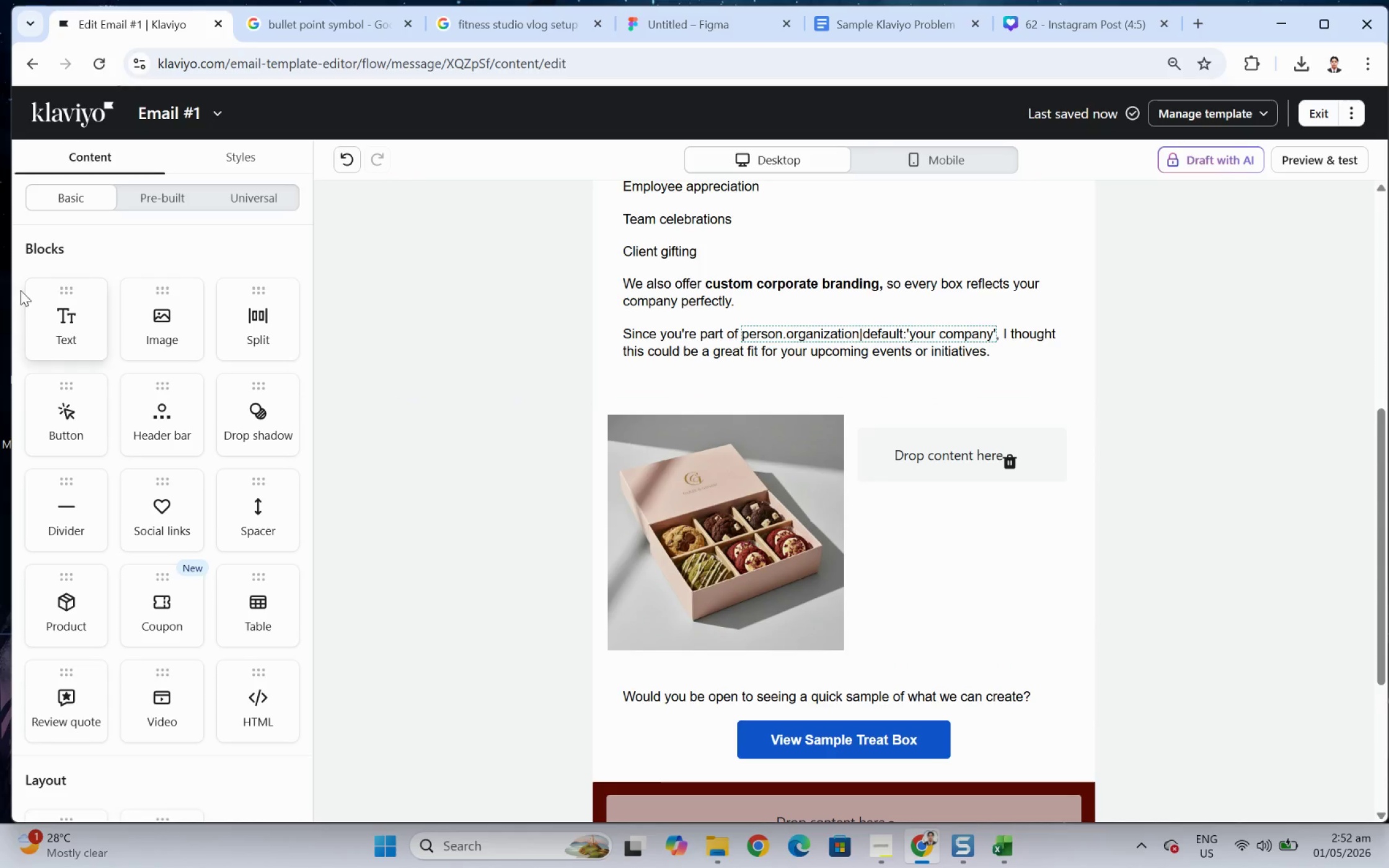 
left_click_drag(start_coordinate=[55, 312], to_coordinate=[928, 450])
 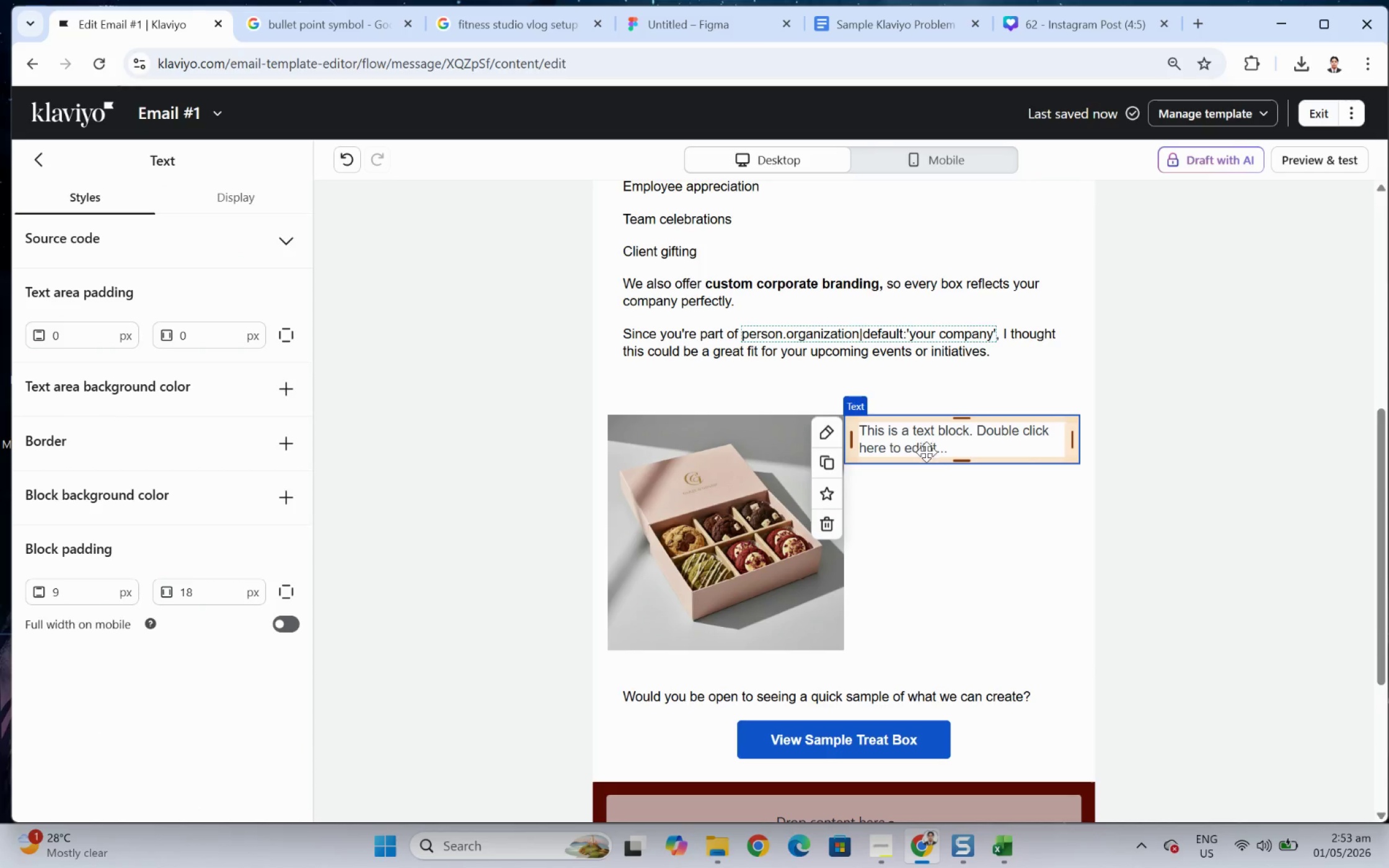 
double_click([961, 439])
 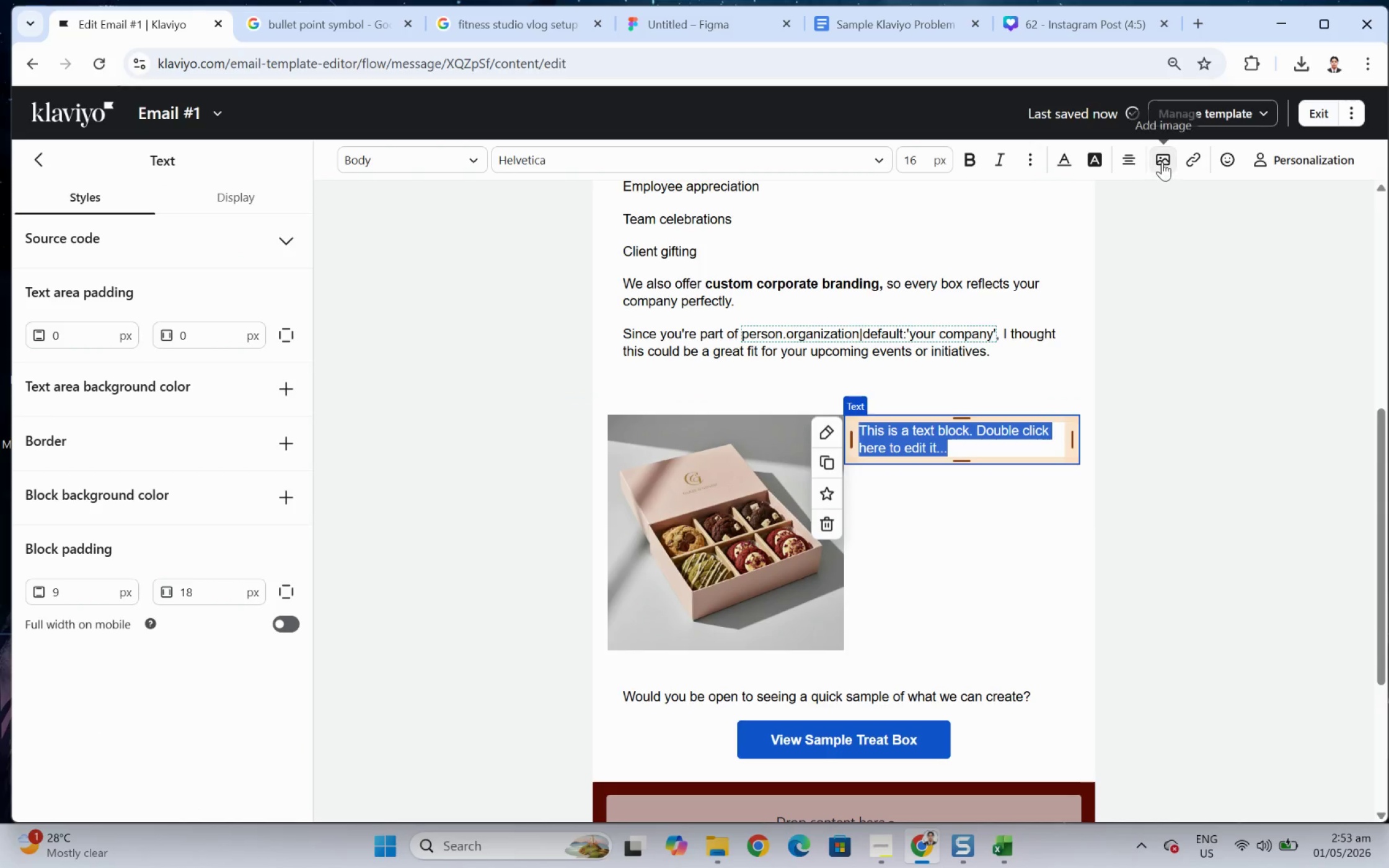 
left_click([1129, 158])
 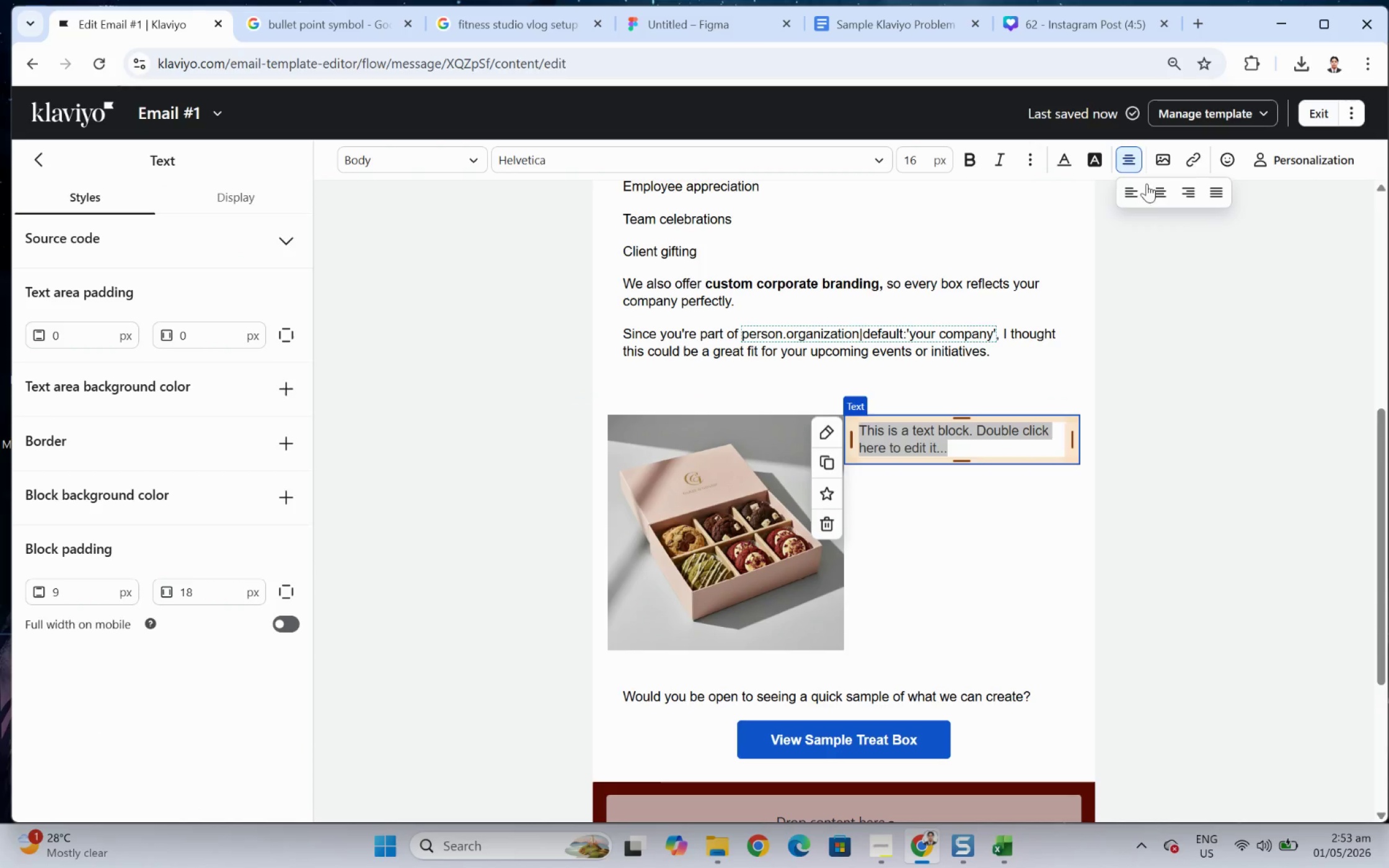 
left_click([1157, 190])
 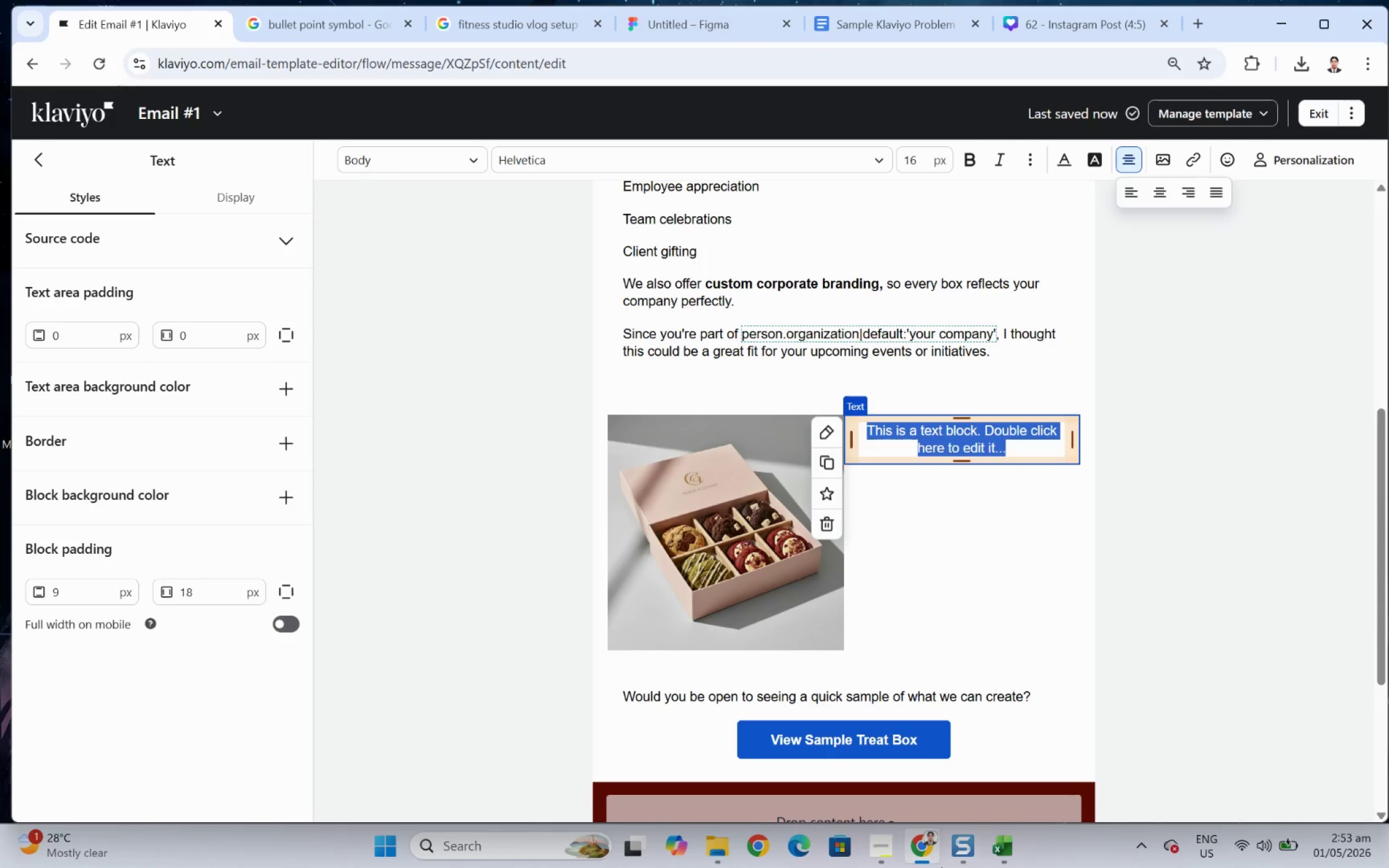 
wait(5.95)
 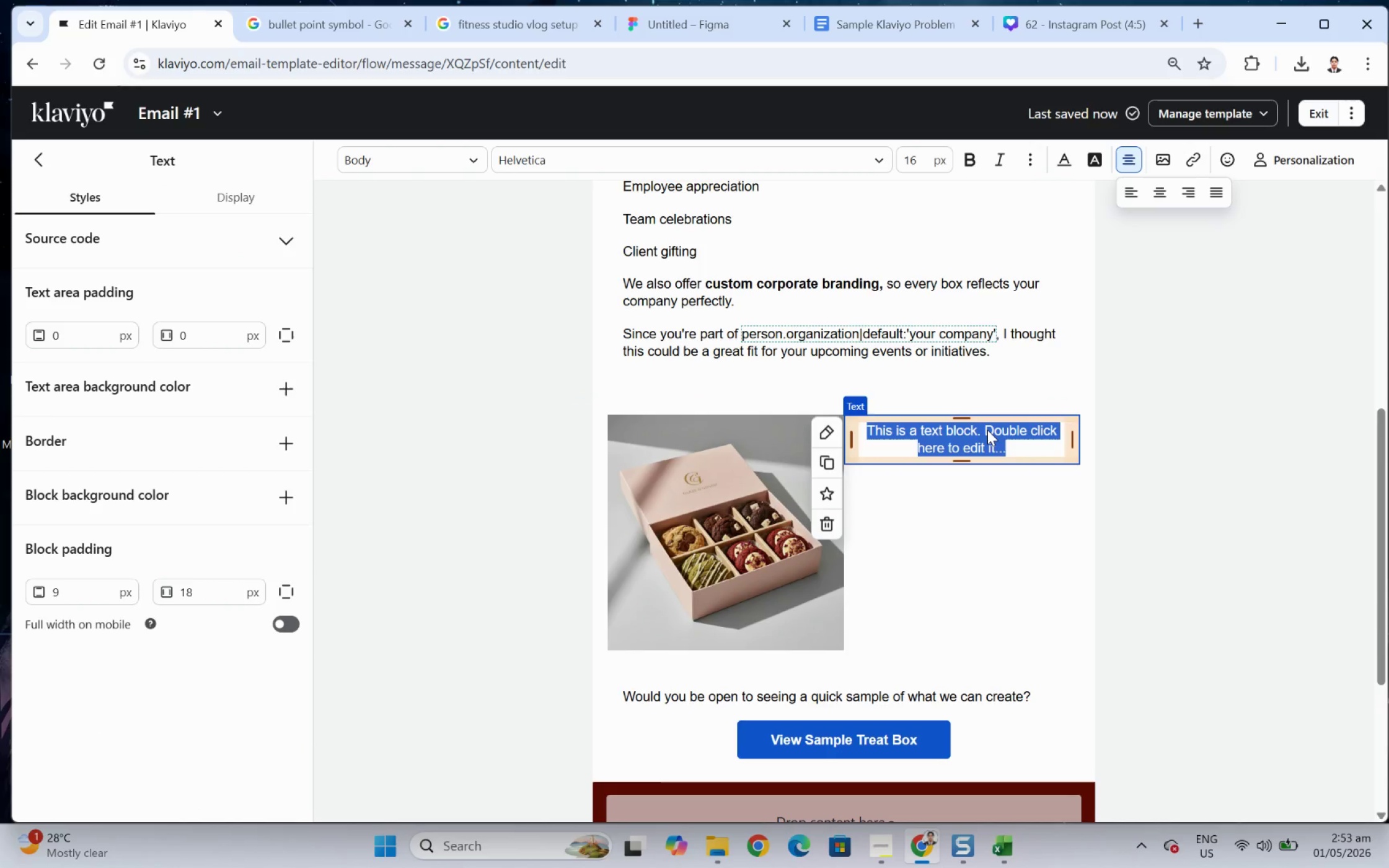 
scroll: coordinate [926, 473], scroll_direction: up, amount: 1.0
 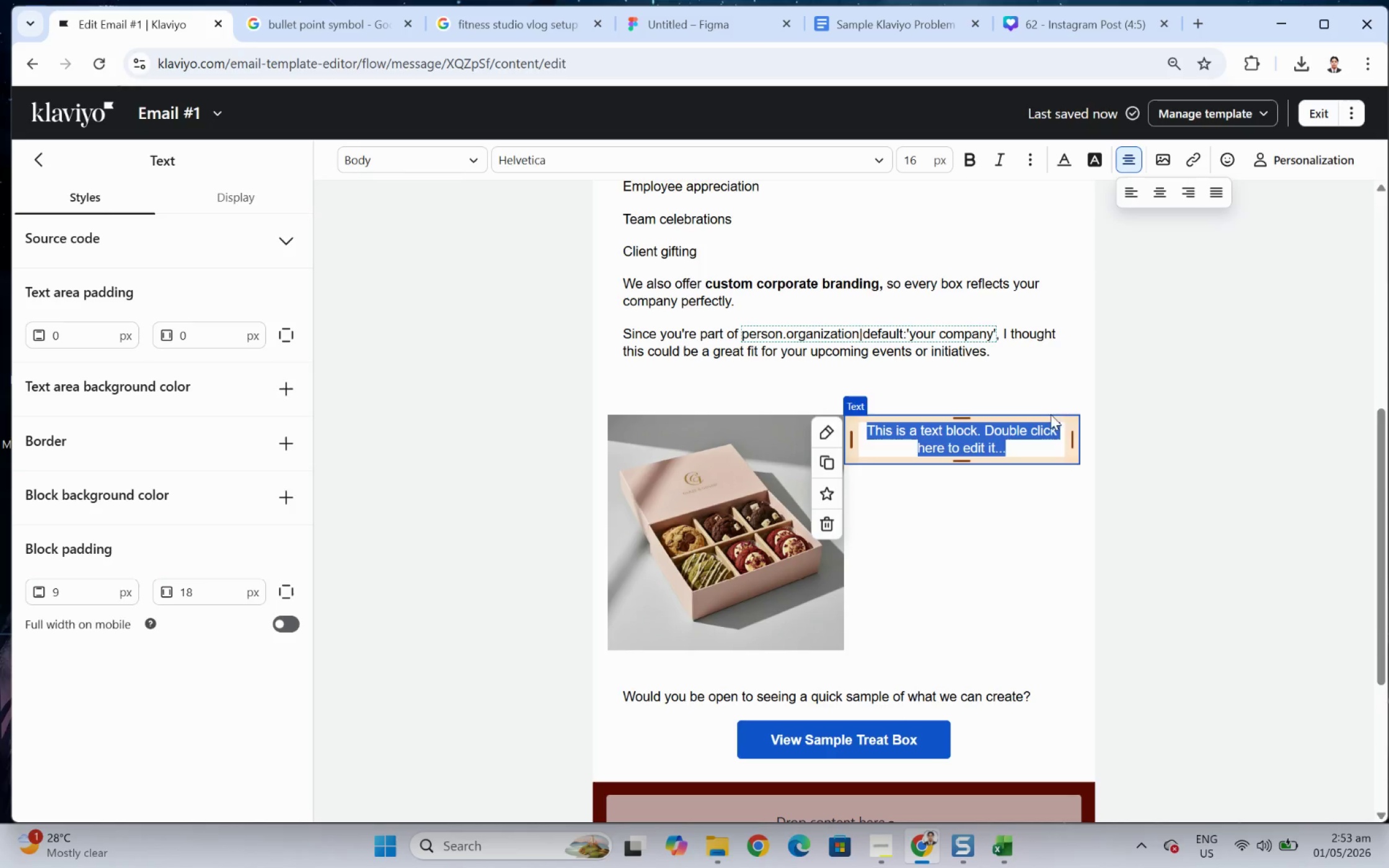 
left_click([1265, 401])
 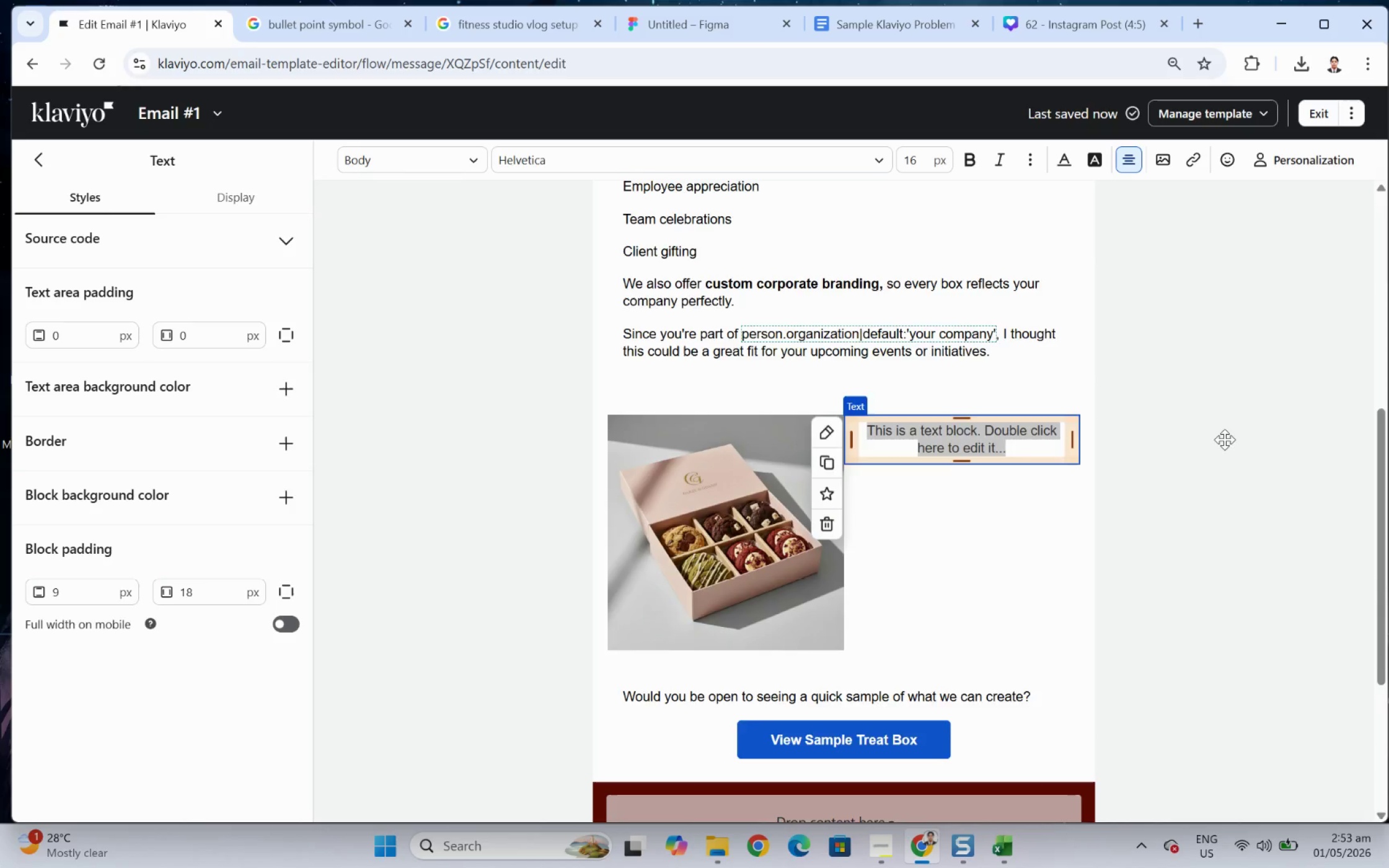 
scroll: coordinate [1224, 439], scroll_direction: up, amount: 5.0
 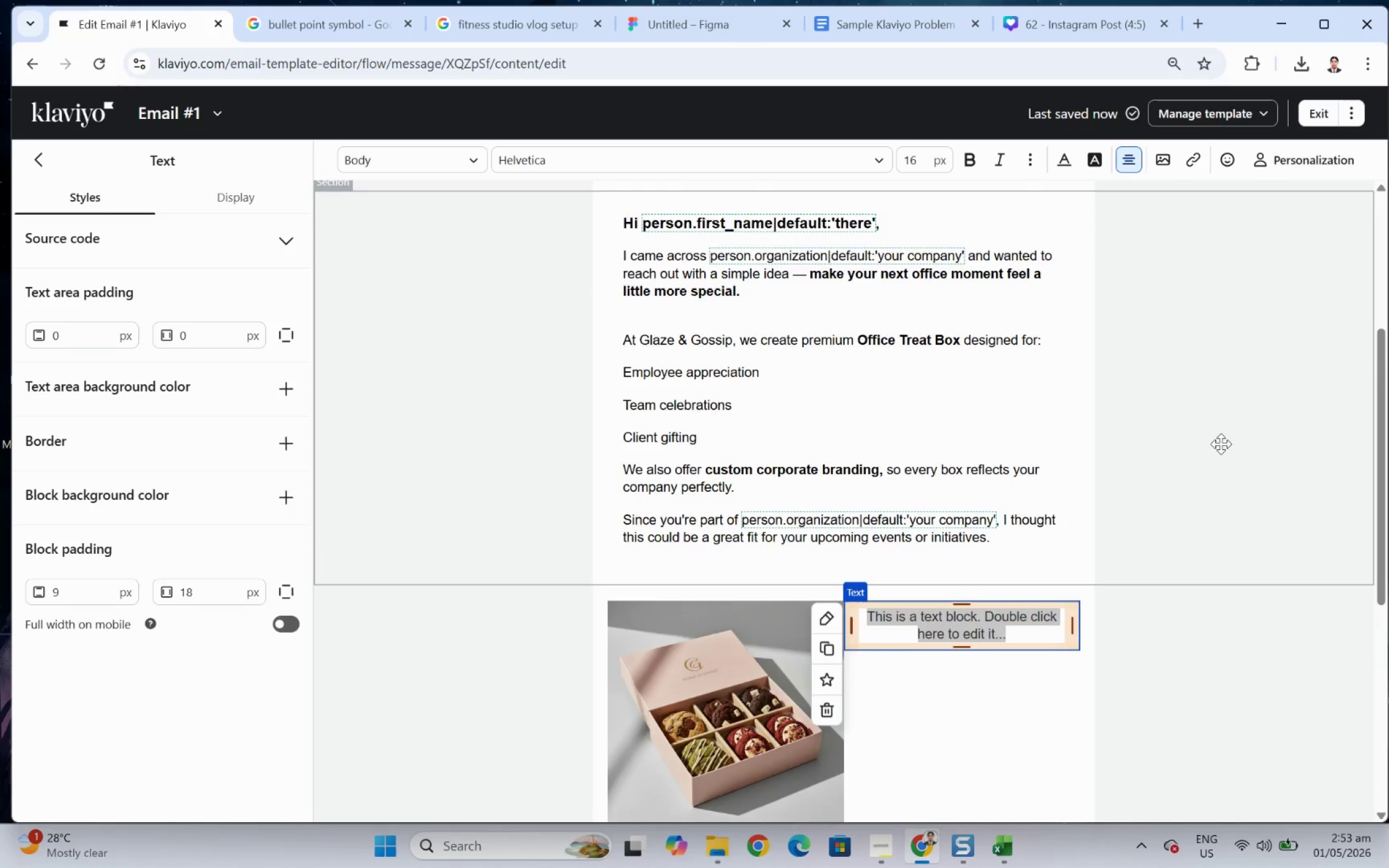 
scroll: coordinate [1220, 444], scroll_direction: down, amount: 1.0
 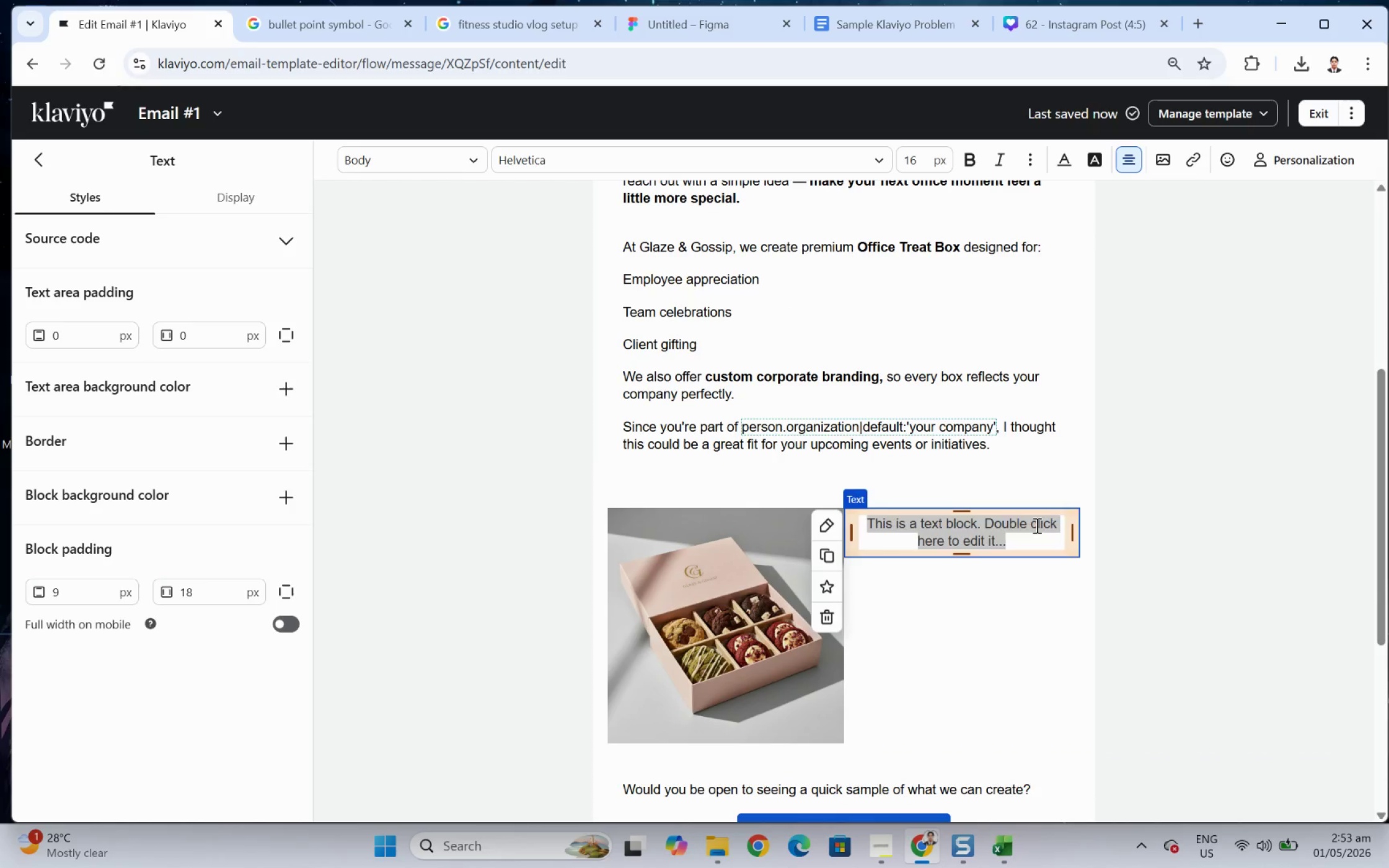 
double_click([1034, 525])
 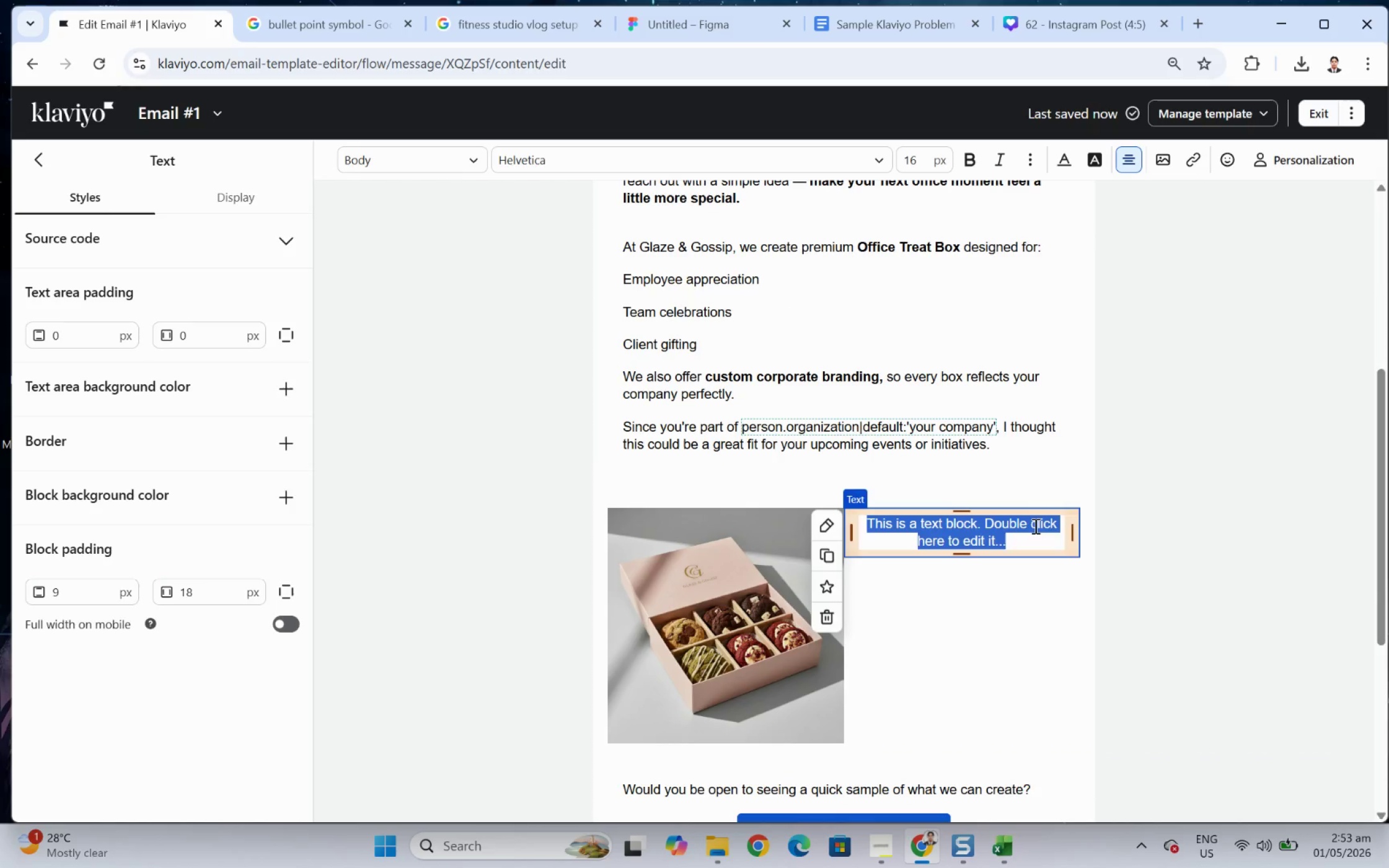 
triple_click([1034, 525])
 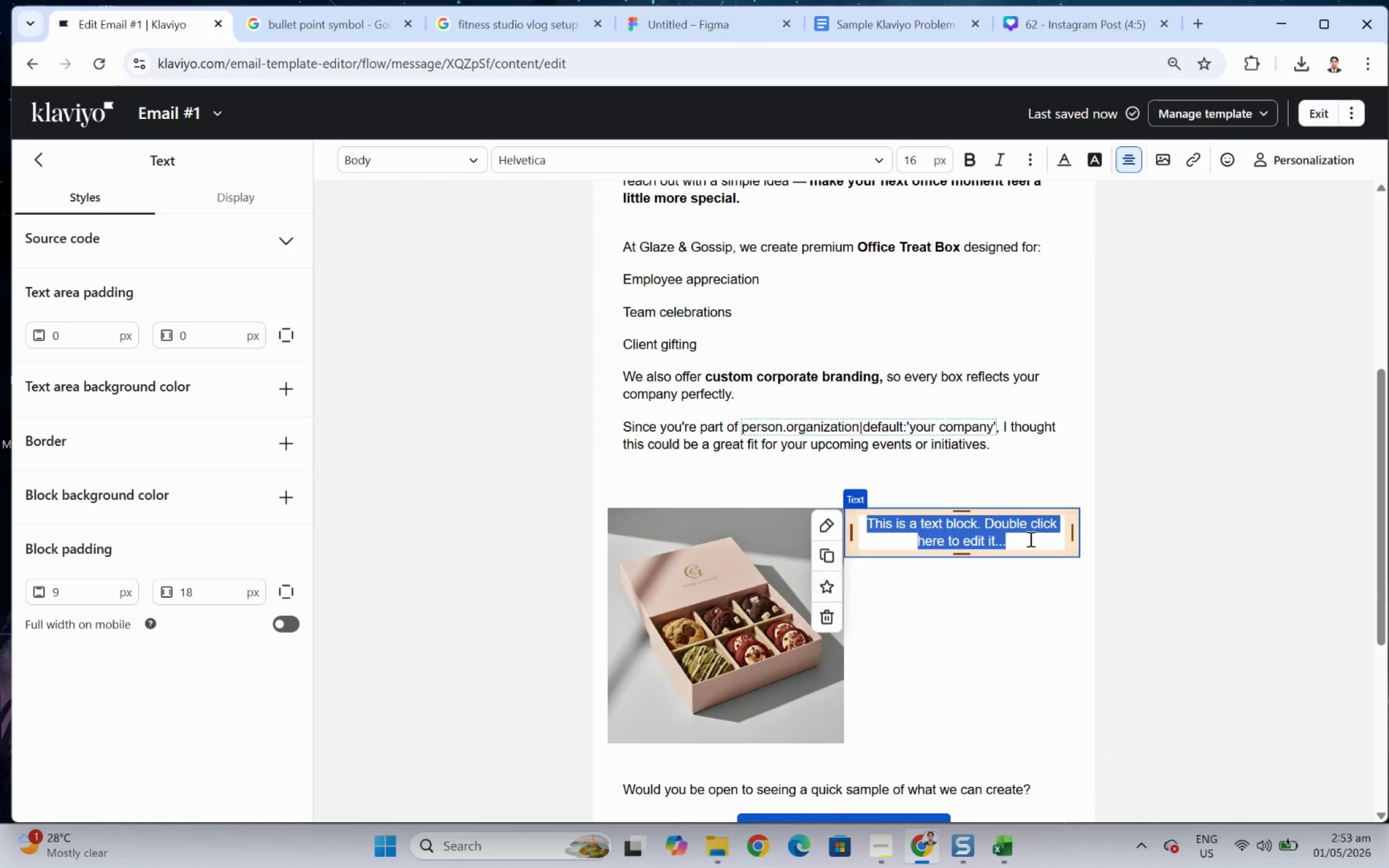 
type(The Office Treat Box)
 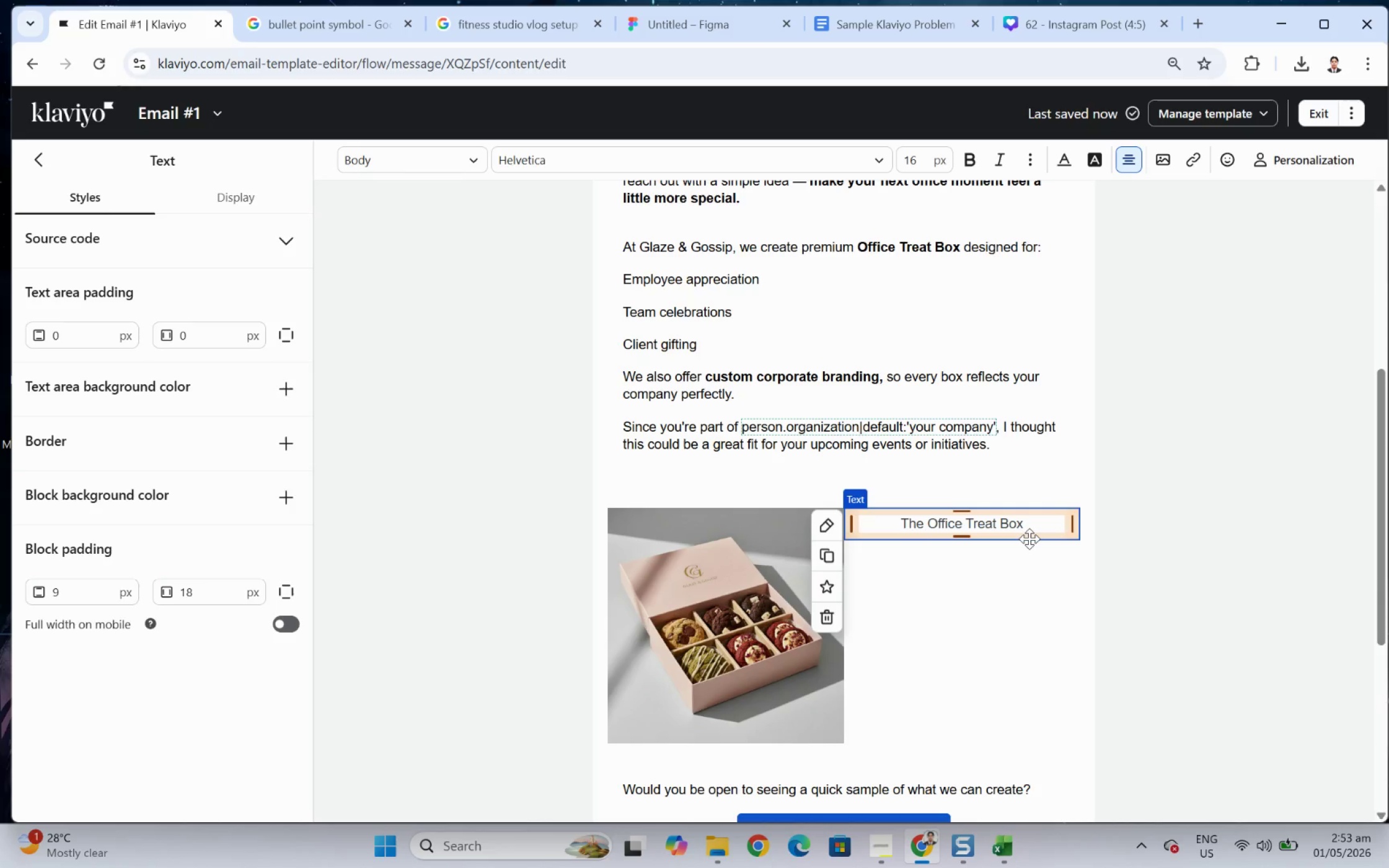 
key(Control+A)
 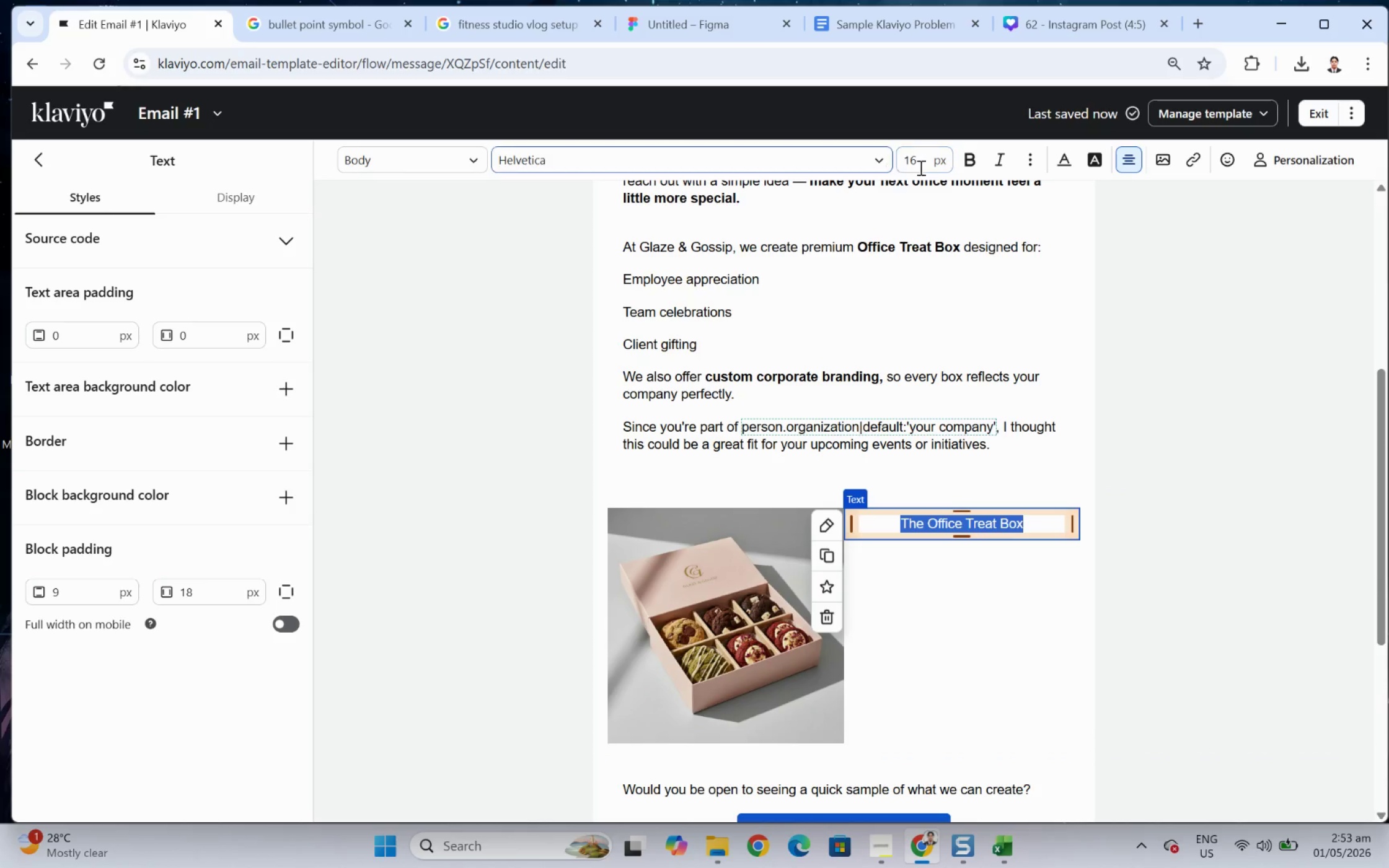 
double_click([920, 167])
 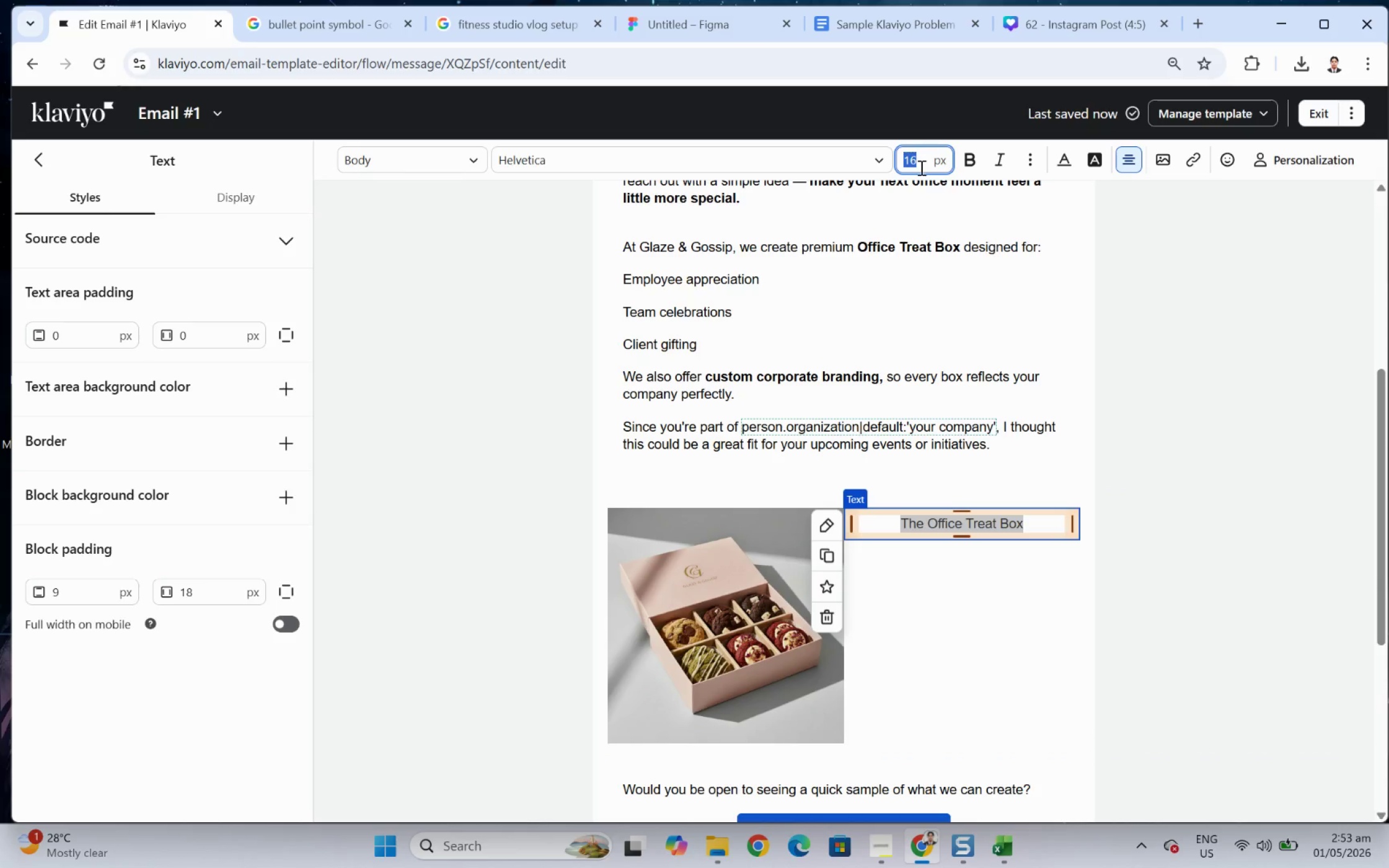 
key(Numpad2)
 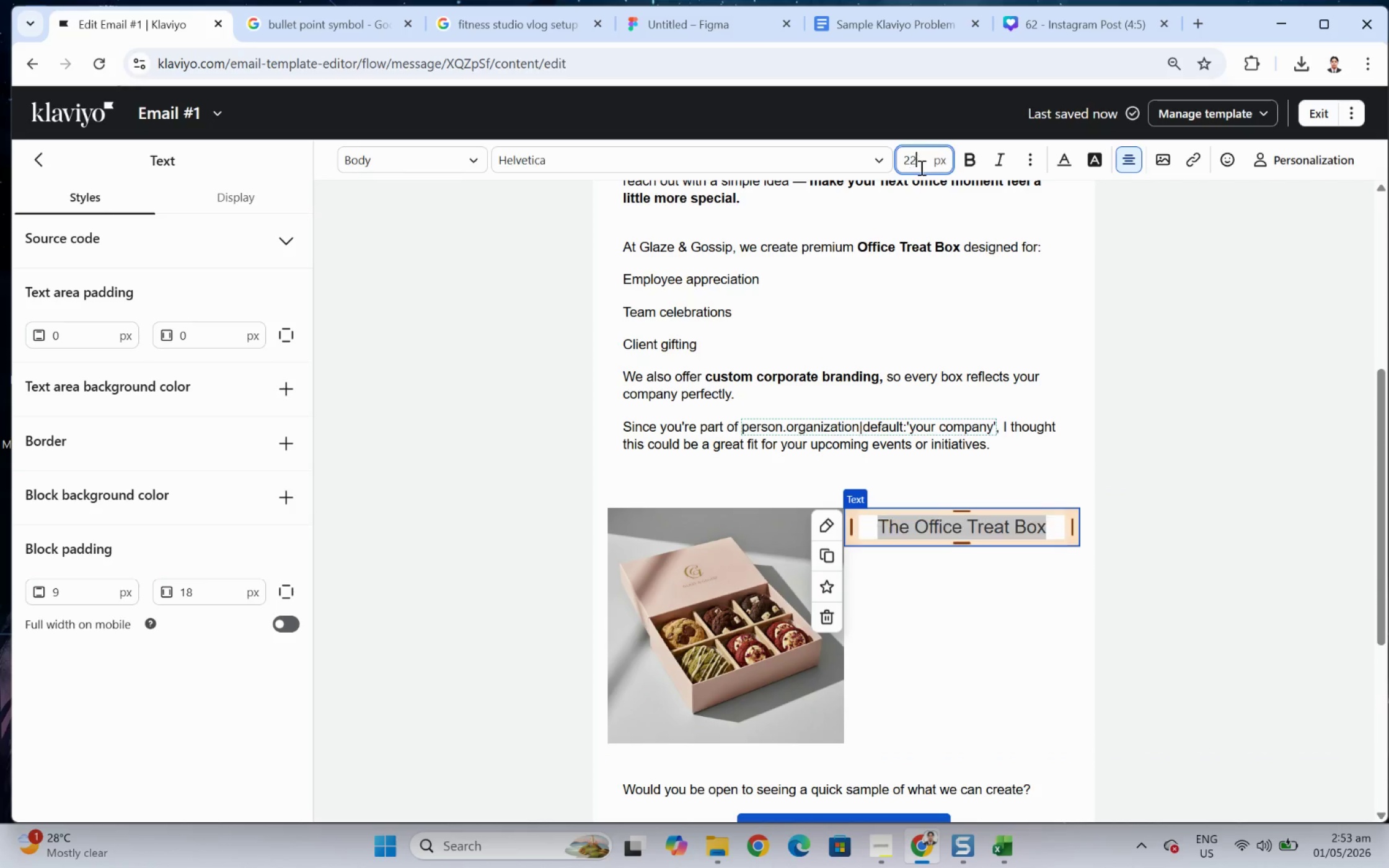 
key(Numpad2)
 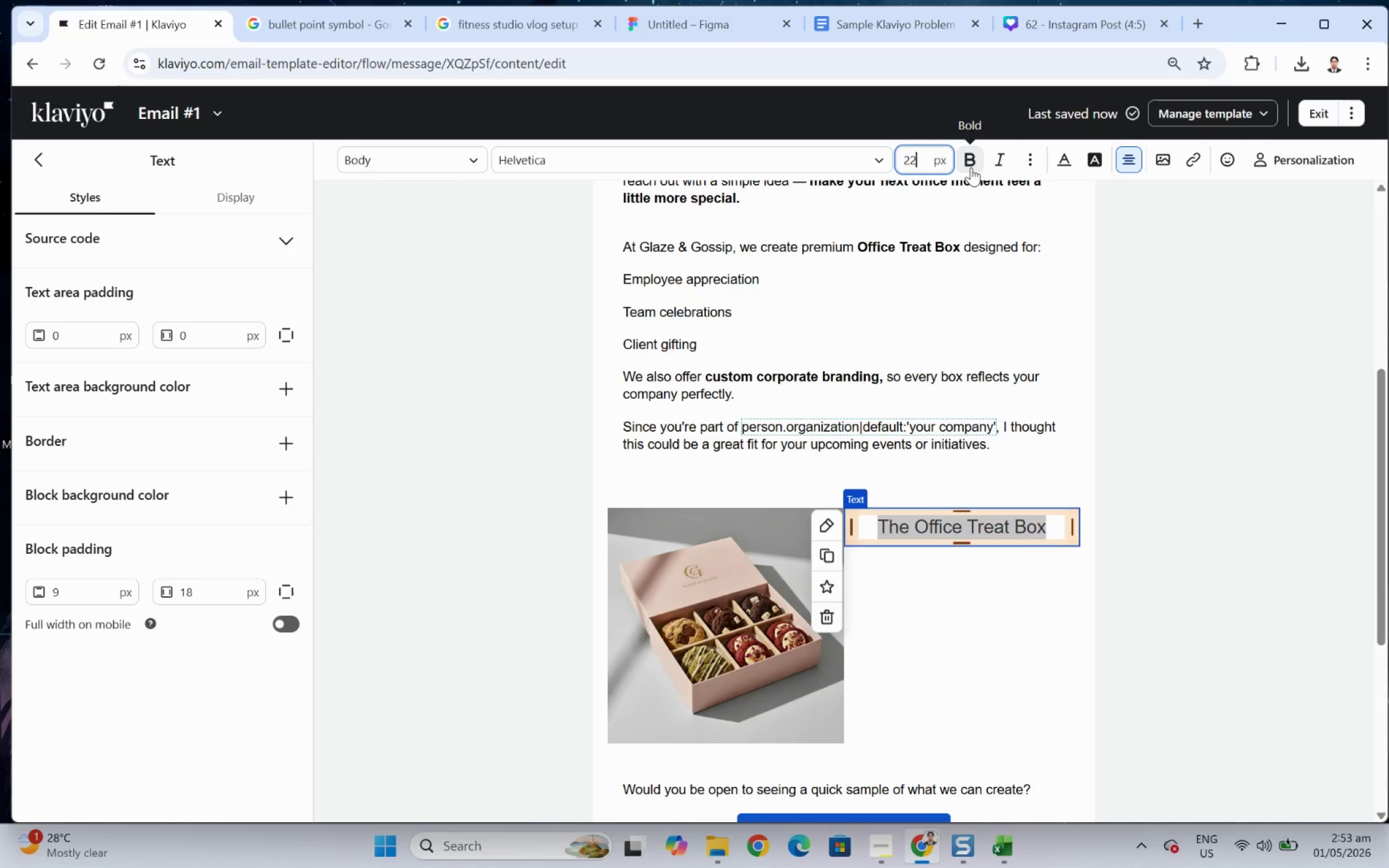 
left_click([971, 167])
 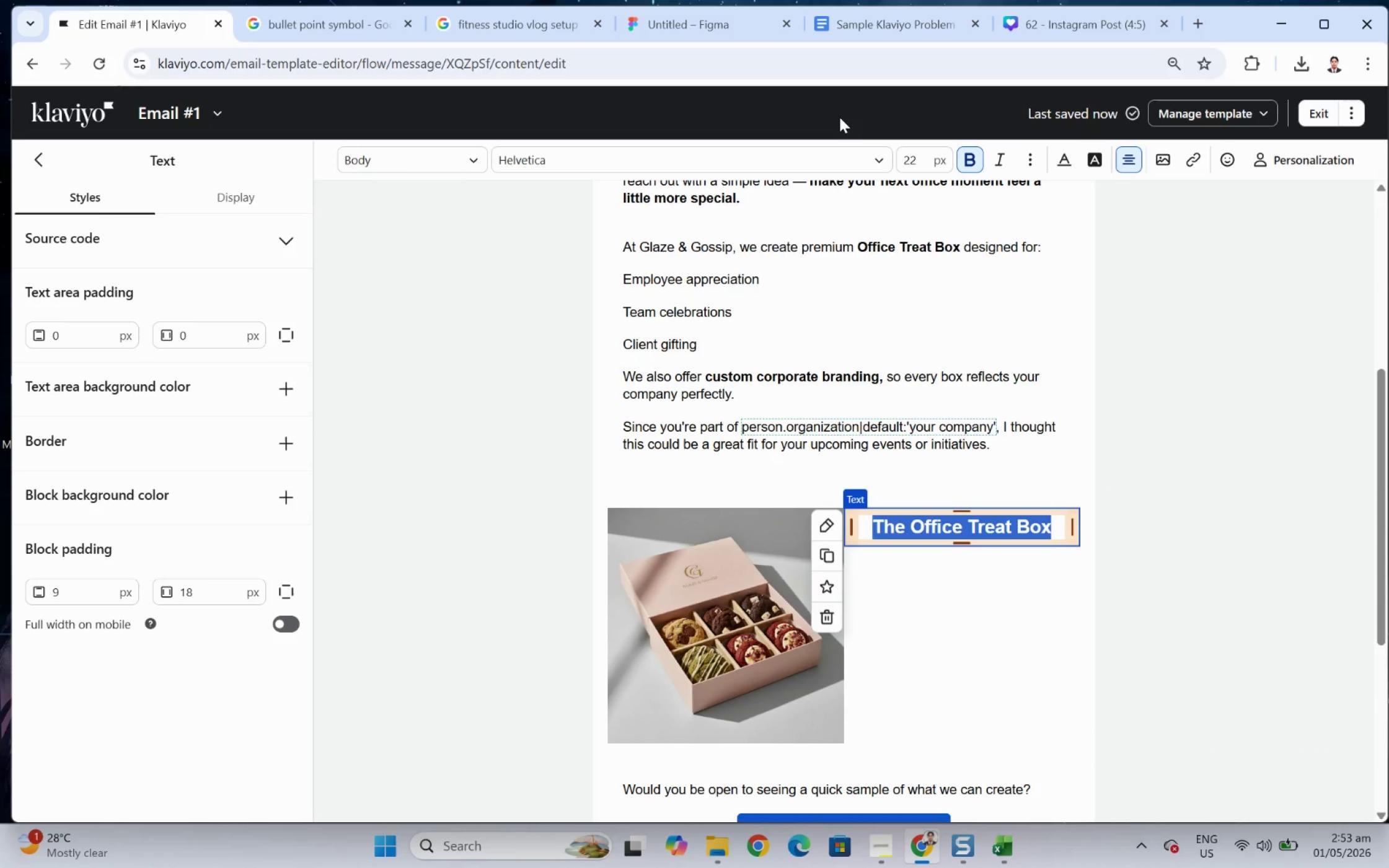 
double_click([913, 163])
 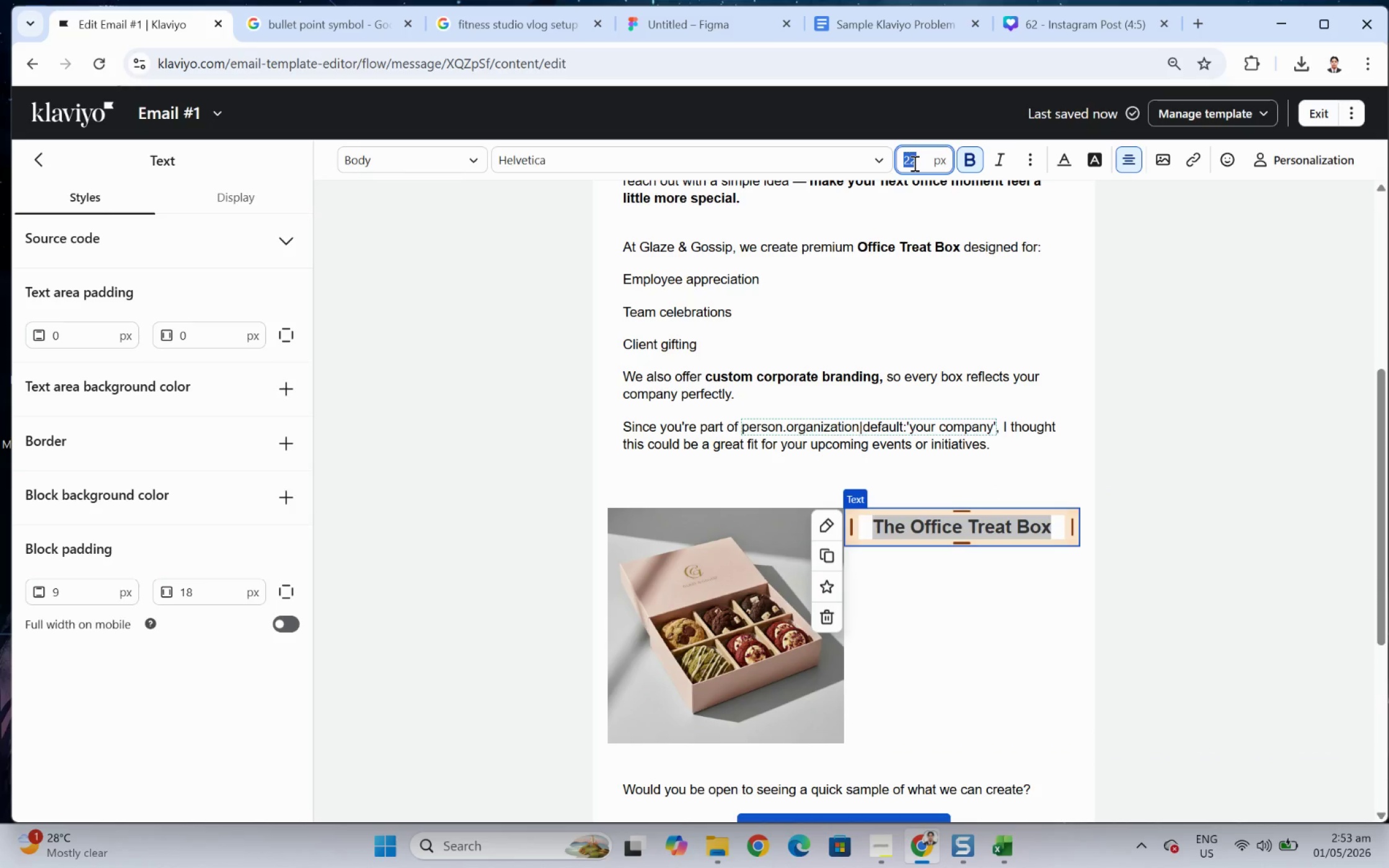 
key(Numpad2)
 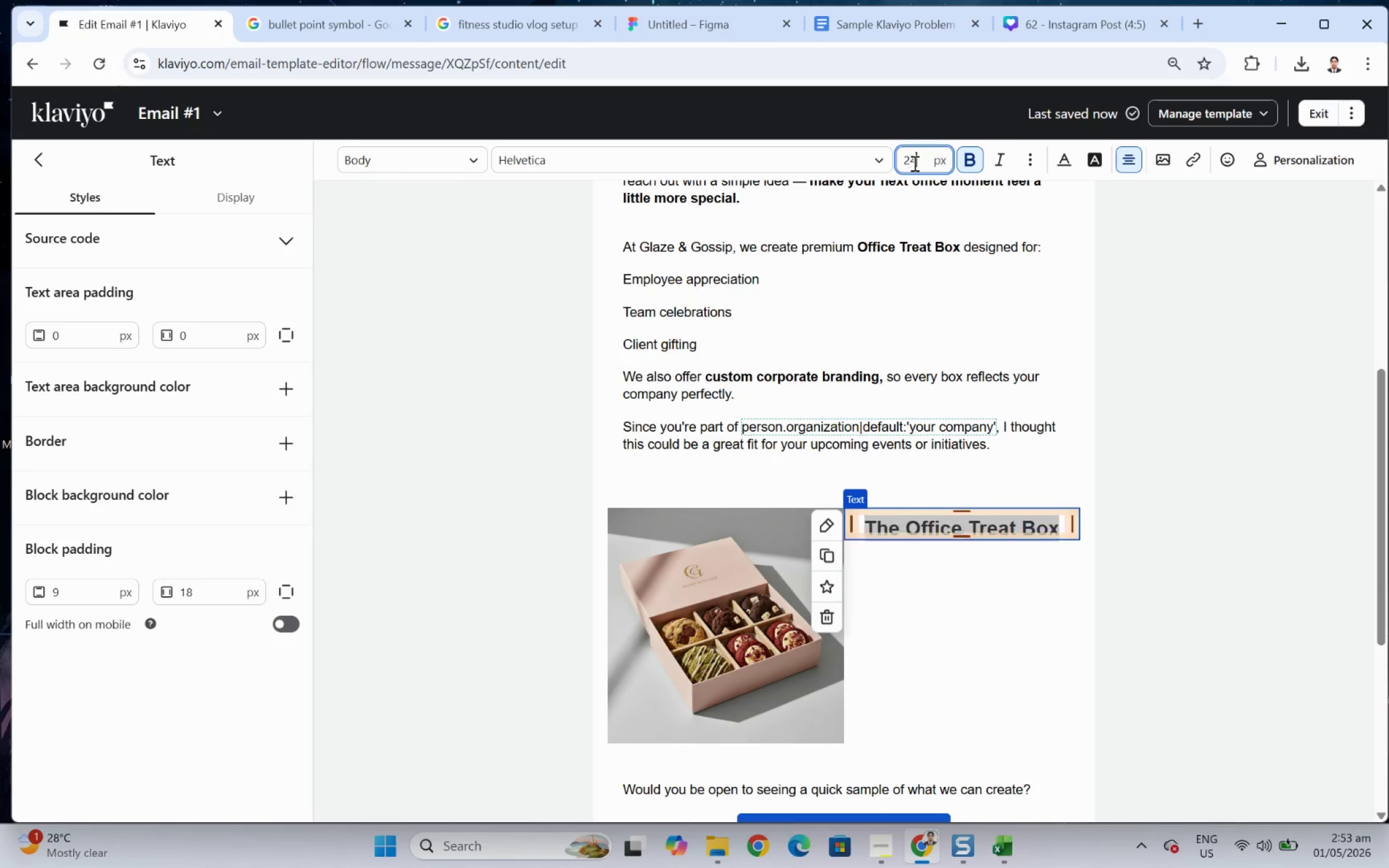 
key(Numpad4)
 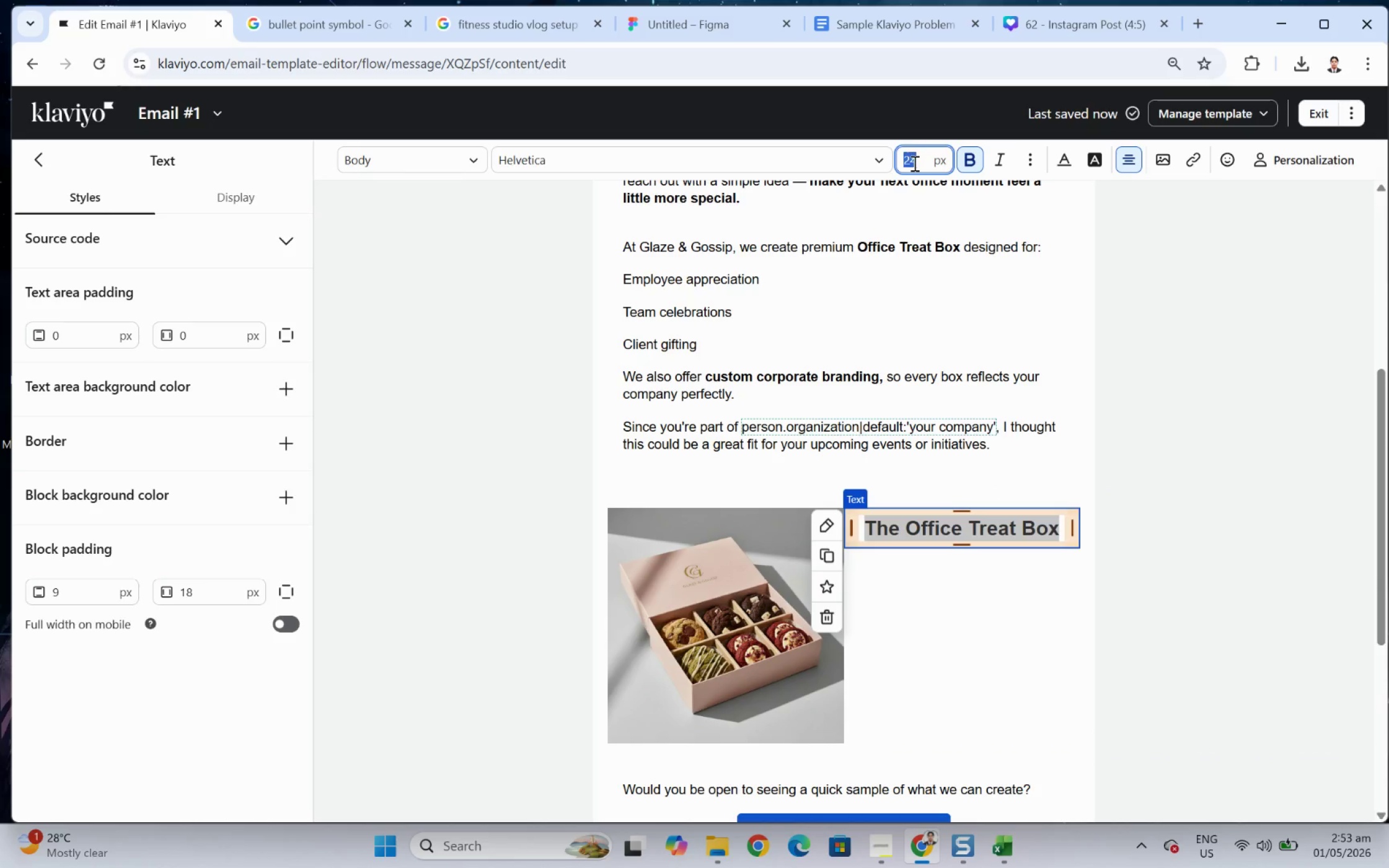 
double_click([913, 163])
 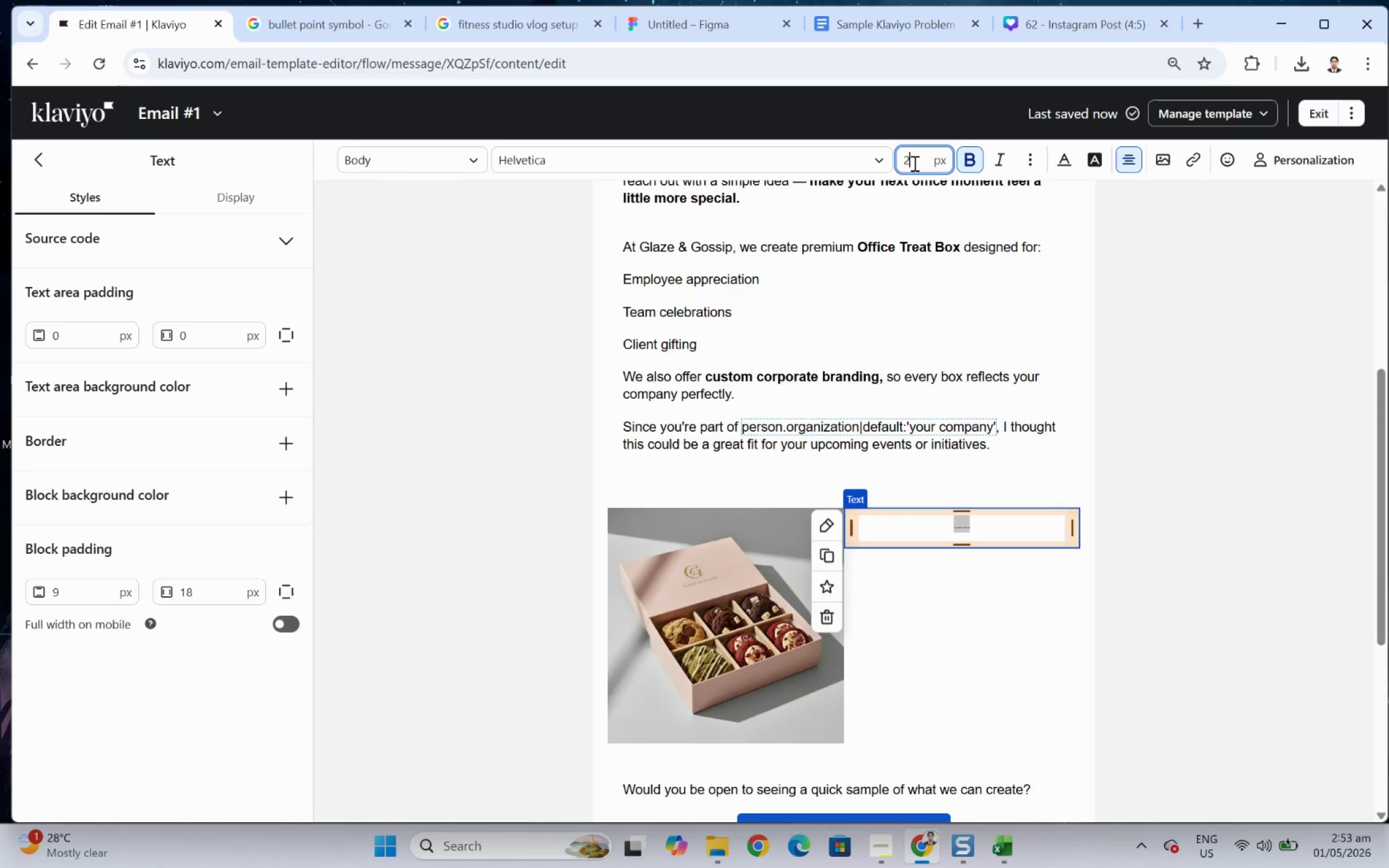 
key(Numpad2)
 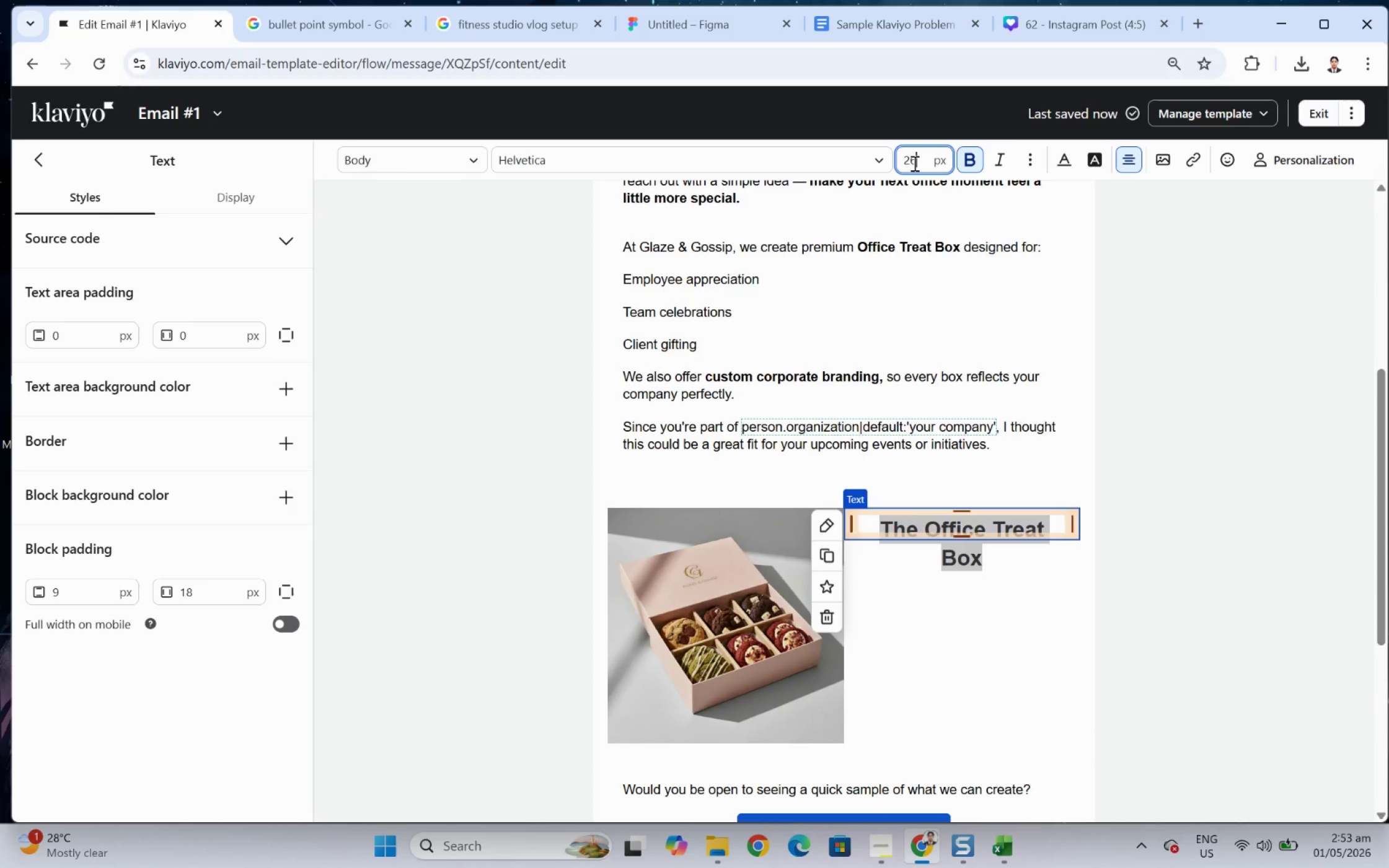 
key(Numpad6)
 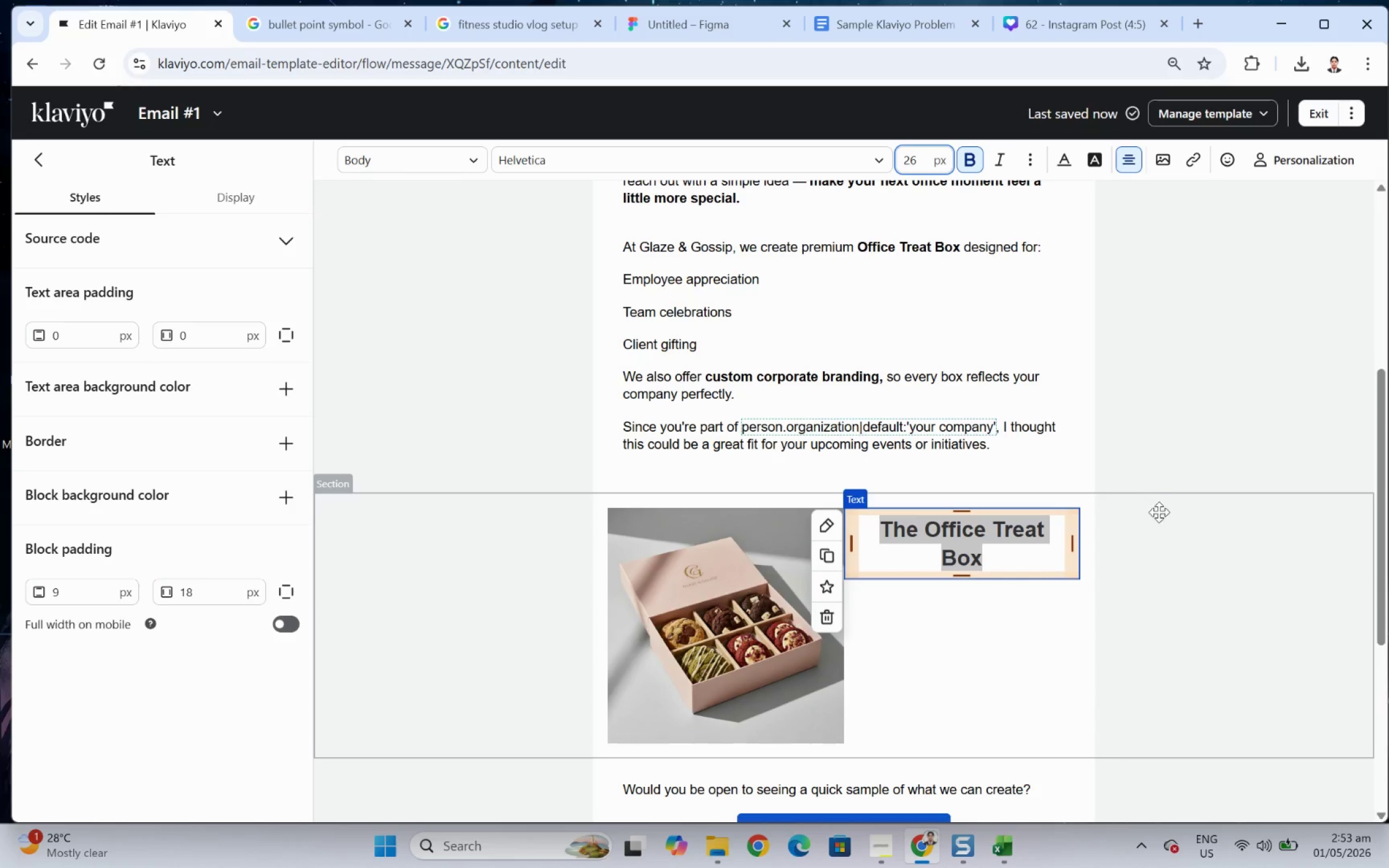 
left_click([1184, 528])
 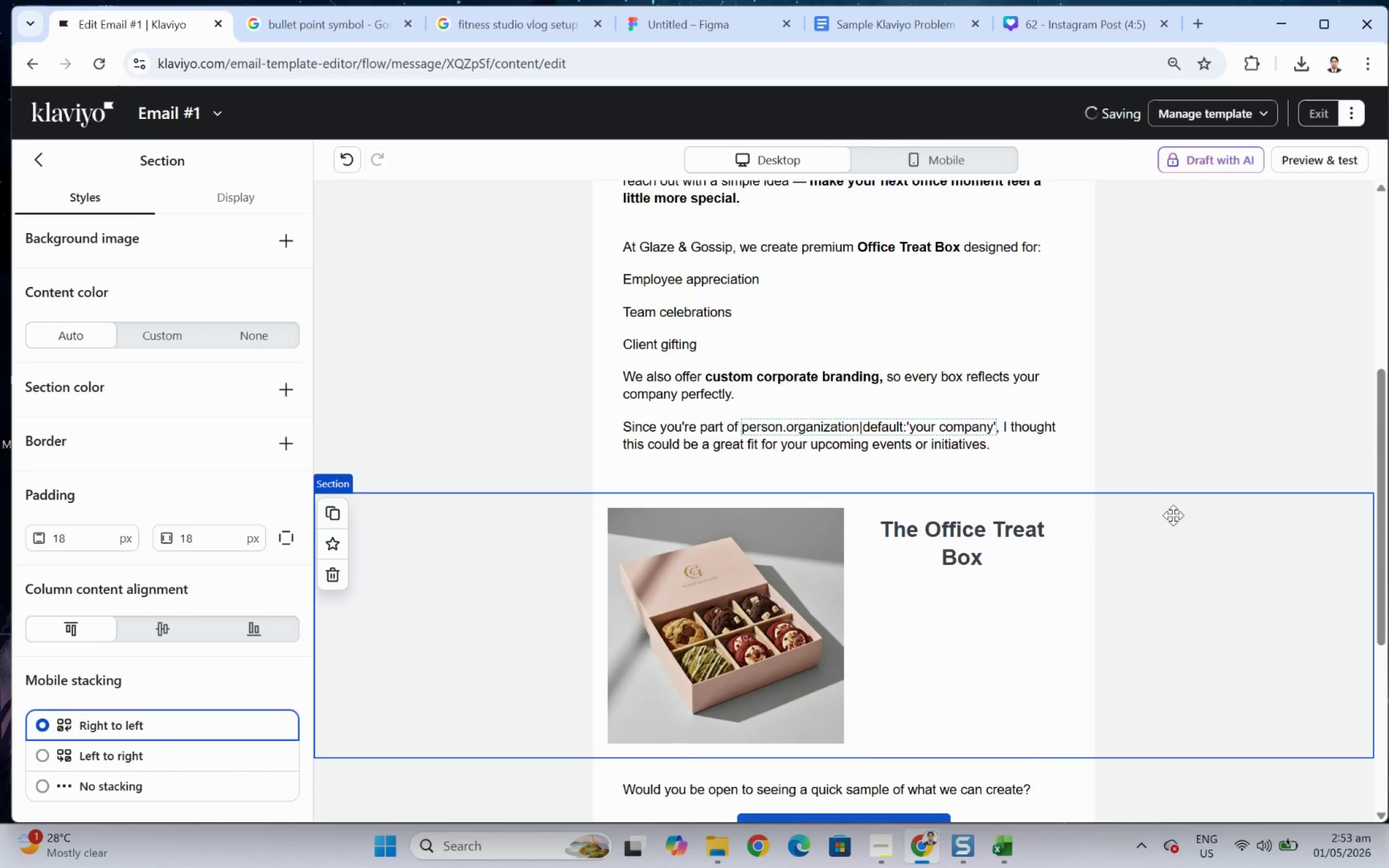 
scroll: coordinate [1183, 510], scroll_direction: down, amount: 2.0
 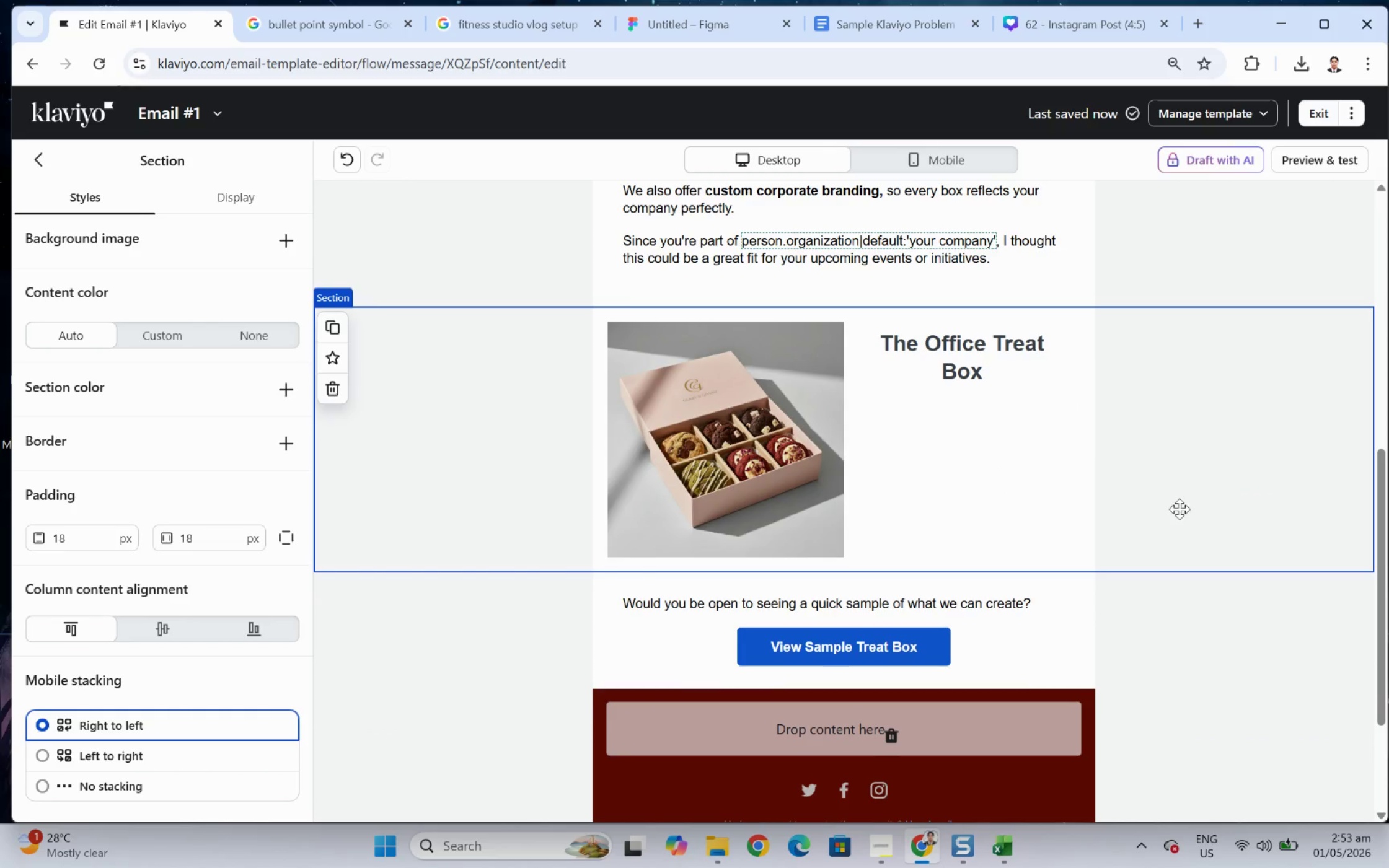 
scroll: coordinate [1179, 509], scroll_direction: up, amount: 3.0
 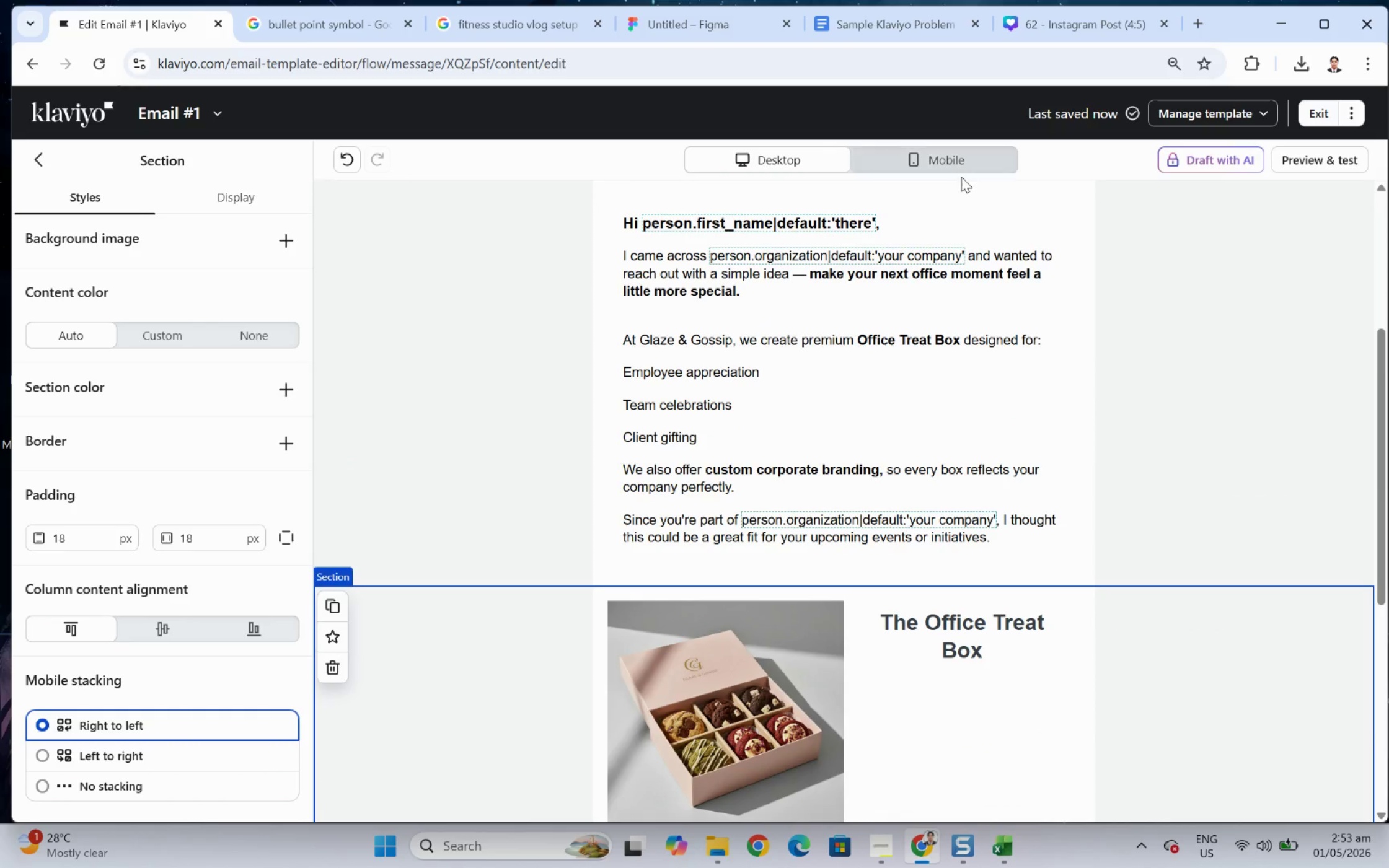 
left_click([1005, 163])
 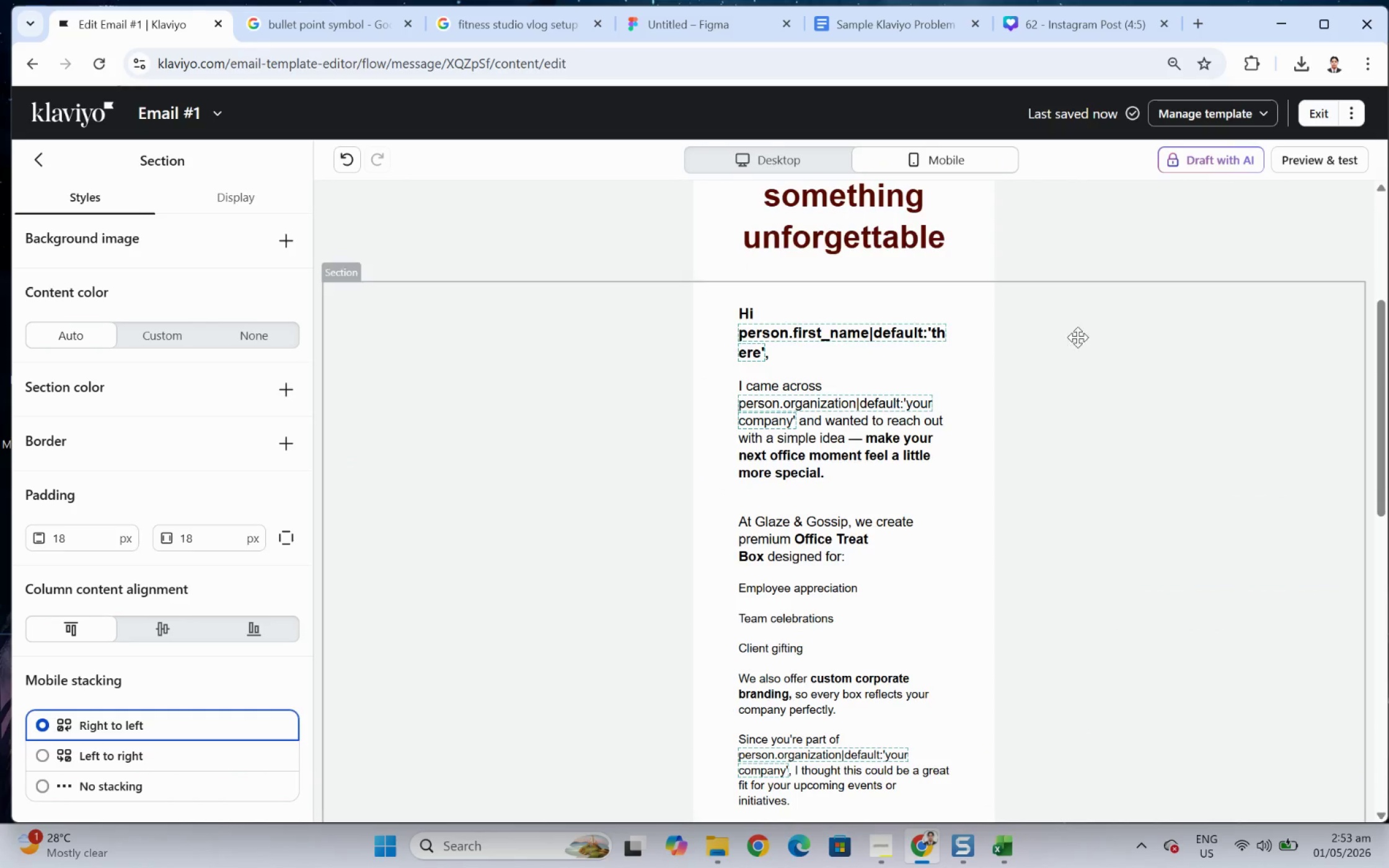 
scroll: coordinate [1101, 399], scroll_direction: down, amount: 5.0
 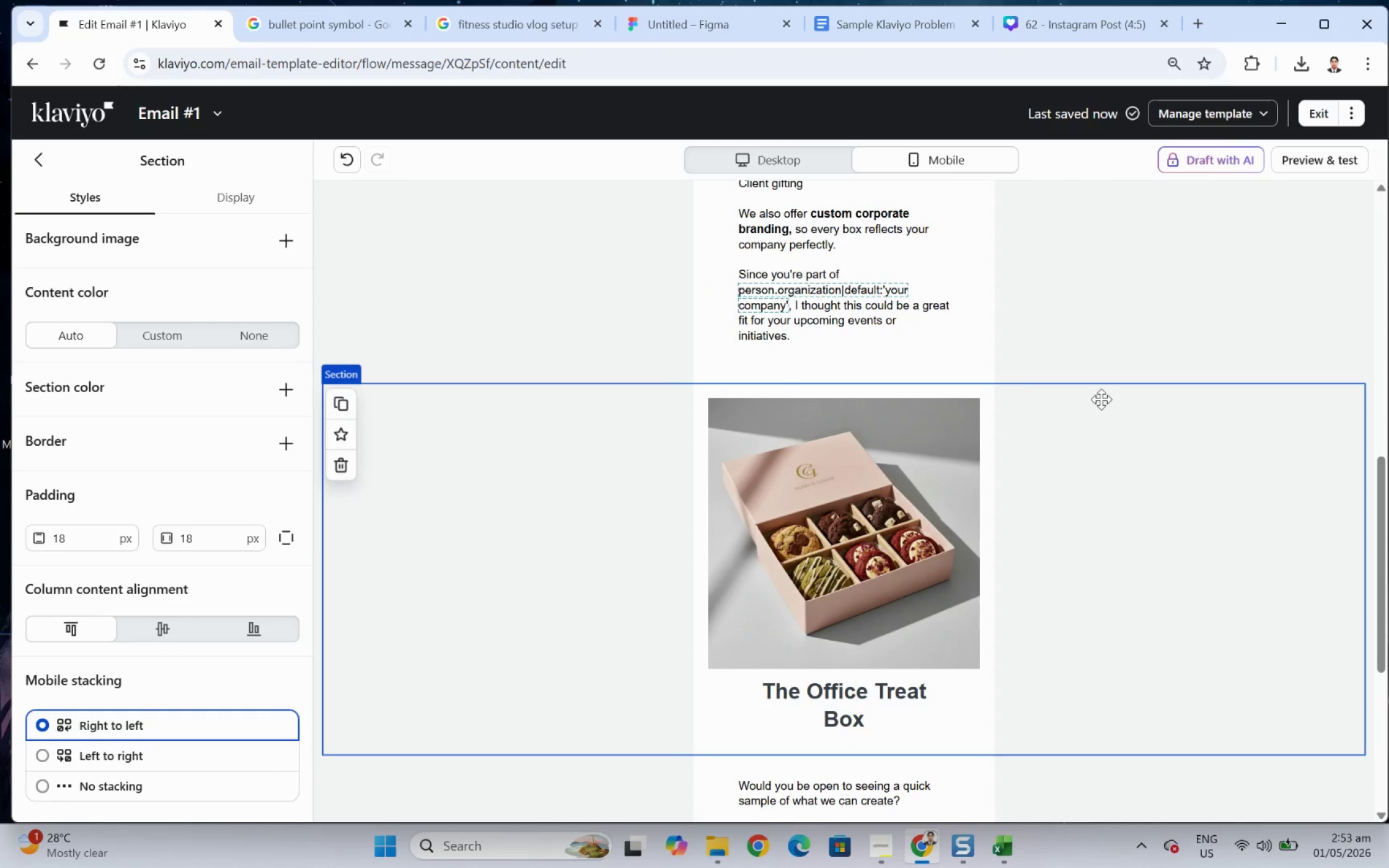 
scroll: coordinate [1101, 399], scroll_direction: up, amount: 2.0
 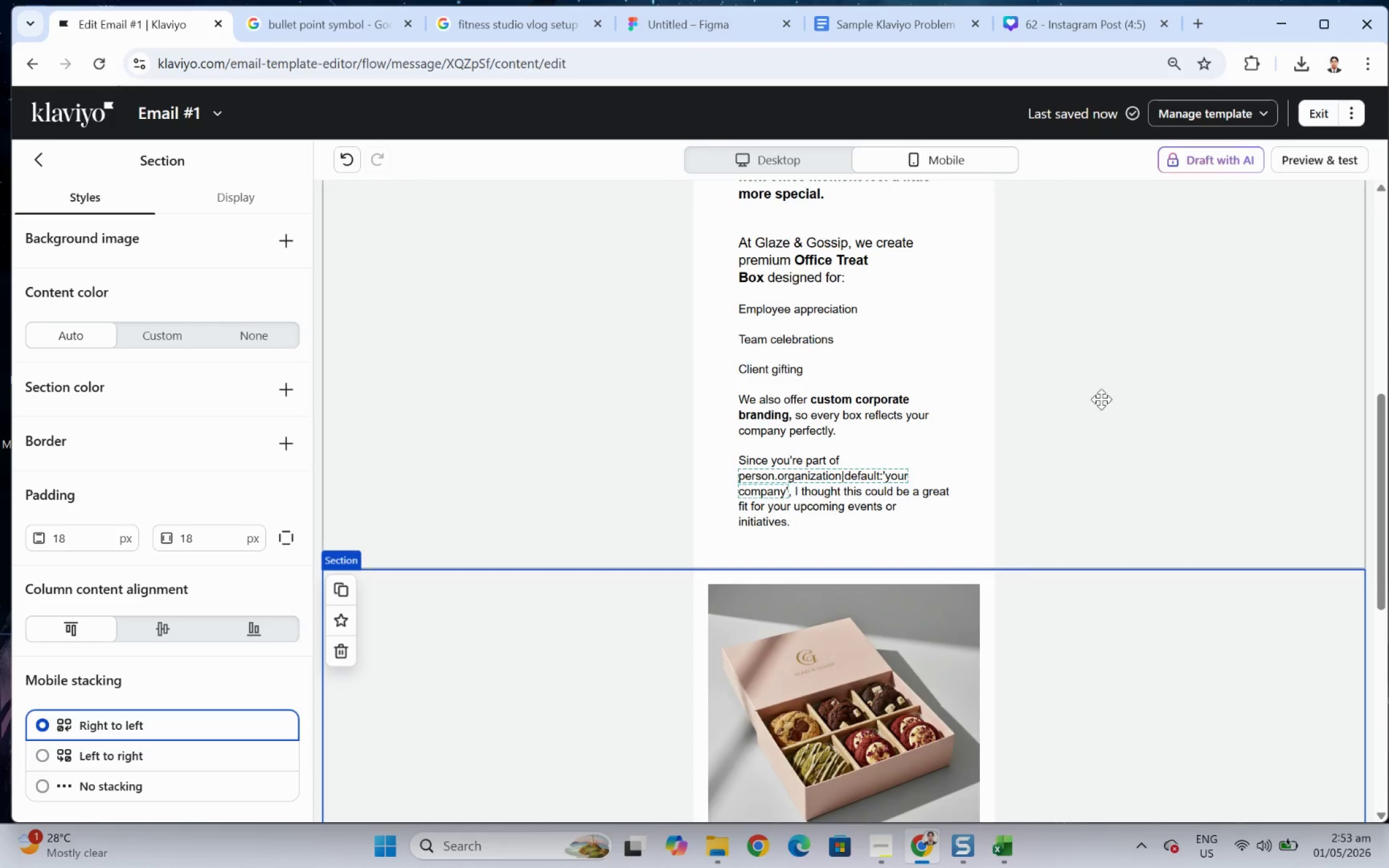 
scroll: coordinate [1101, 399], scroll_direction: down, amount: 2.0
 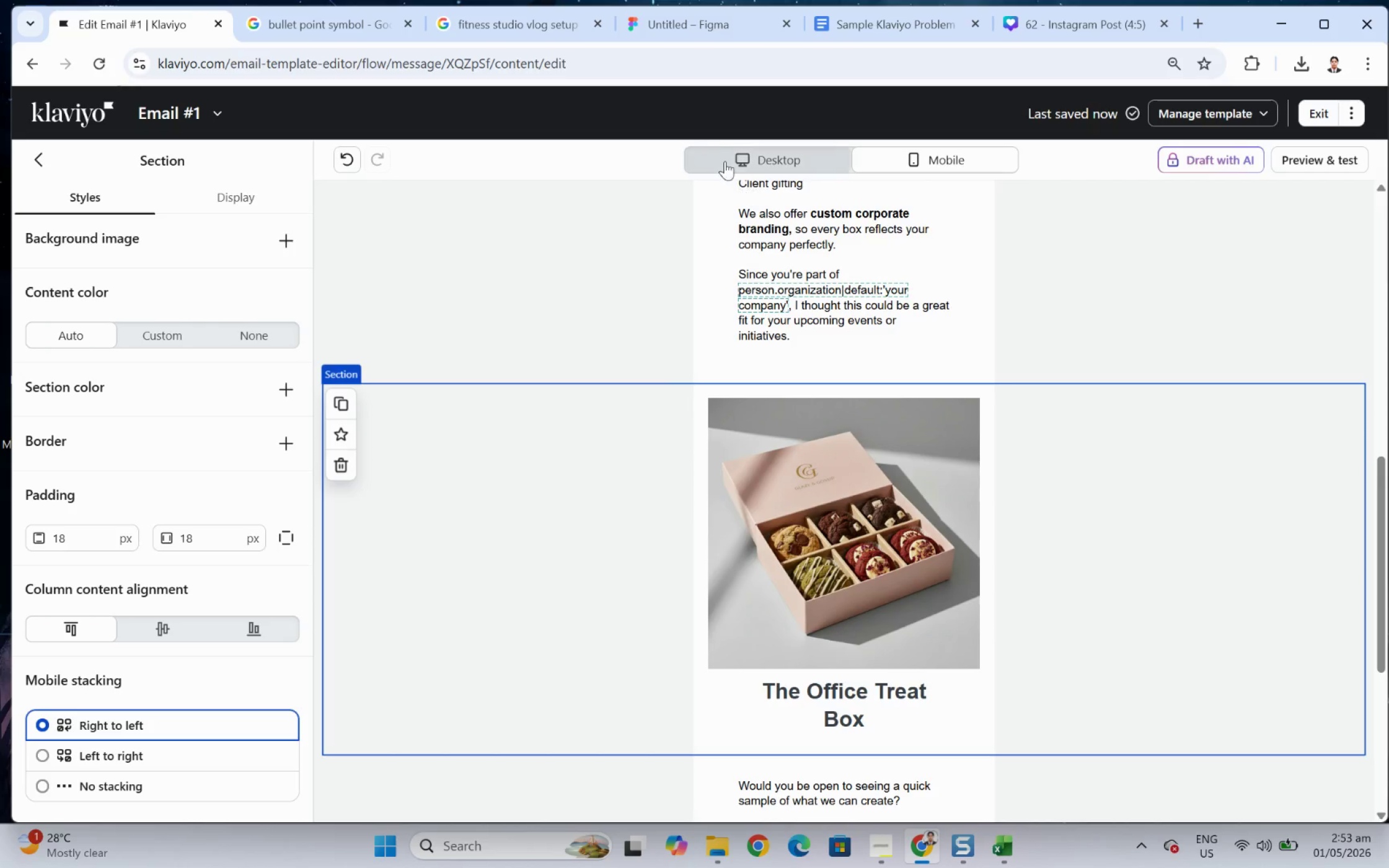 
left_click([739, 164])
 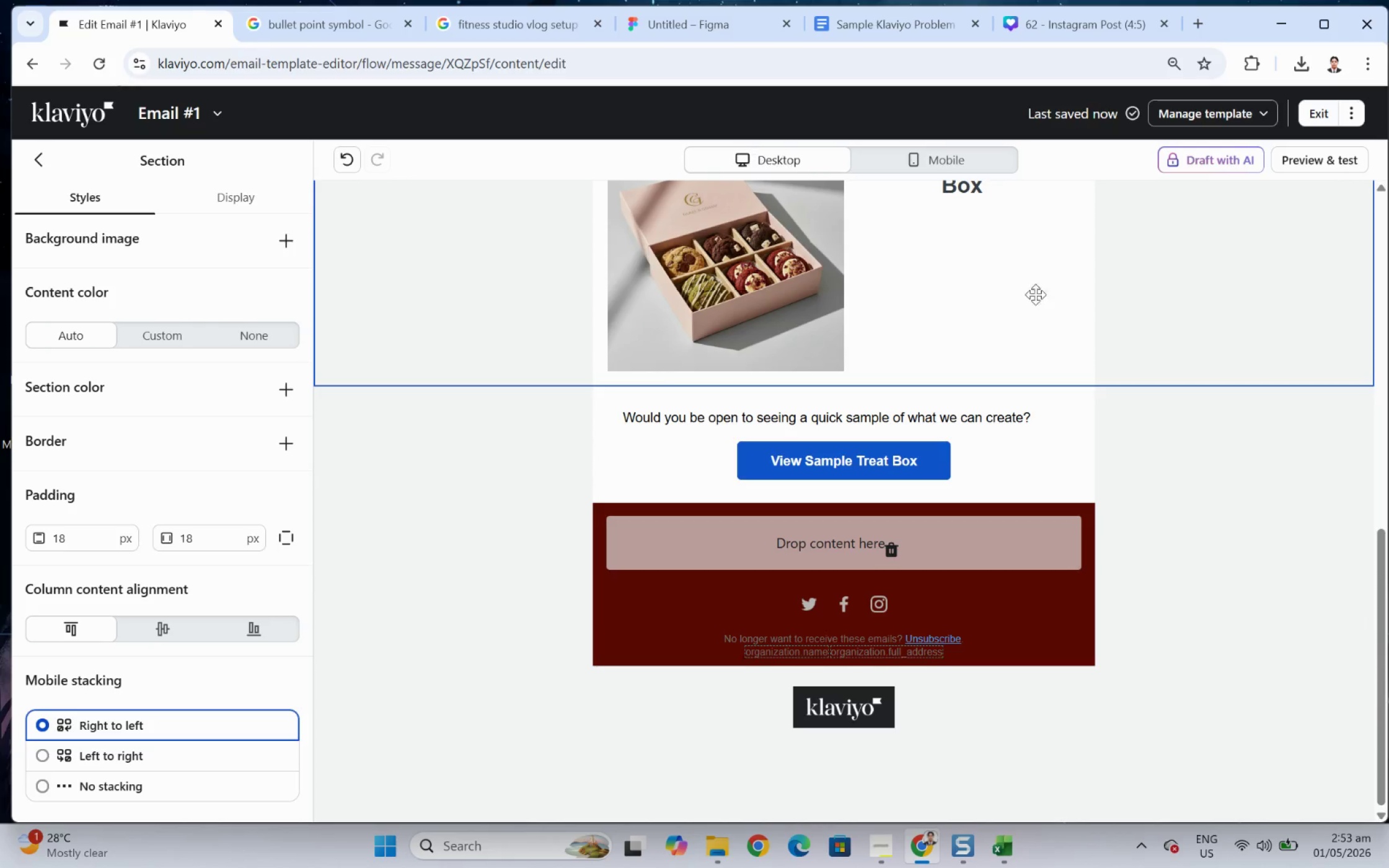 
scroll: coordinate [1189, 398], scroll_direction: up, amount: 4.0
 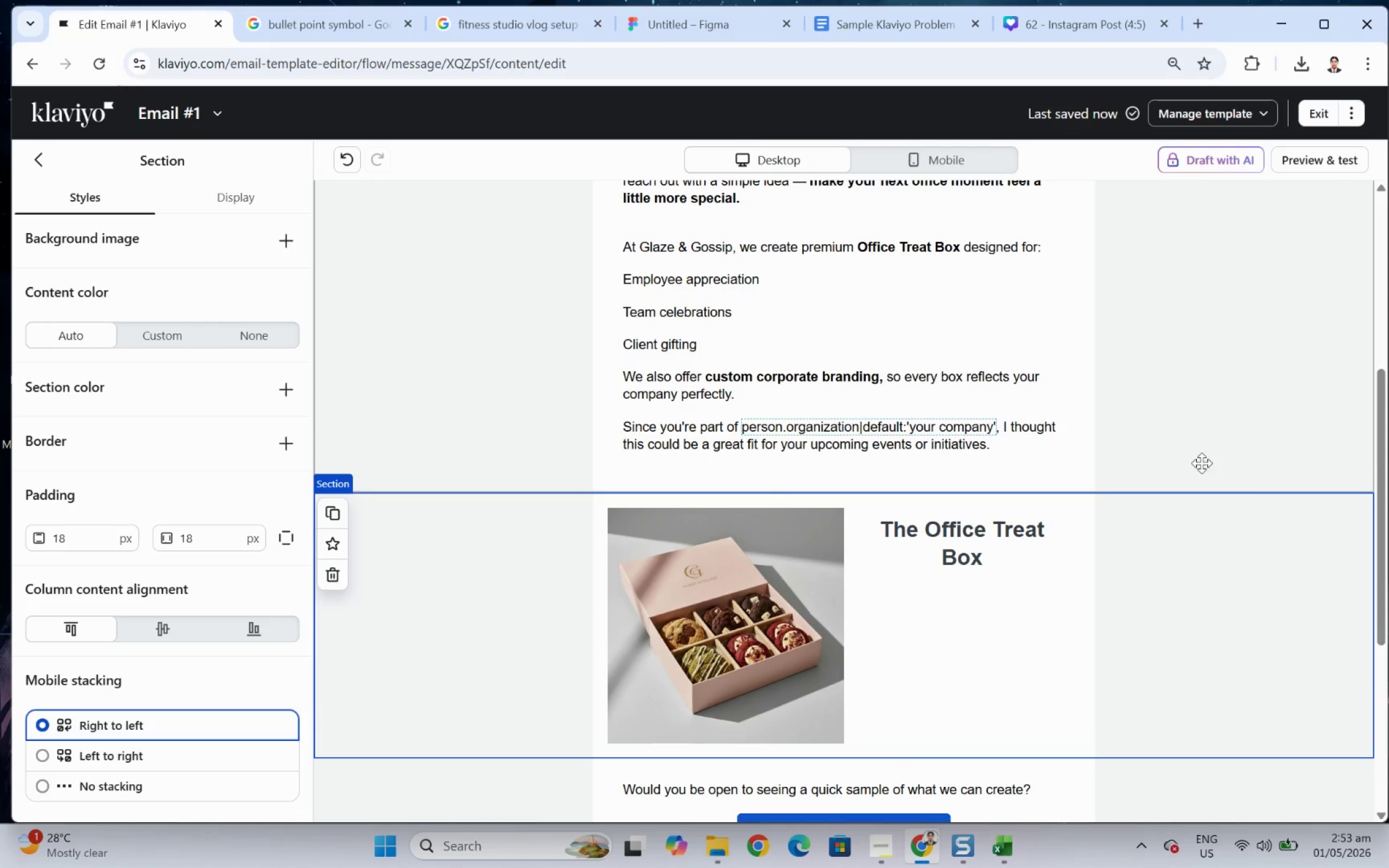 
left_click([1296, 369])
 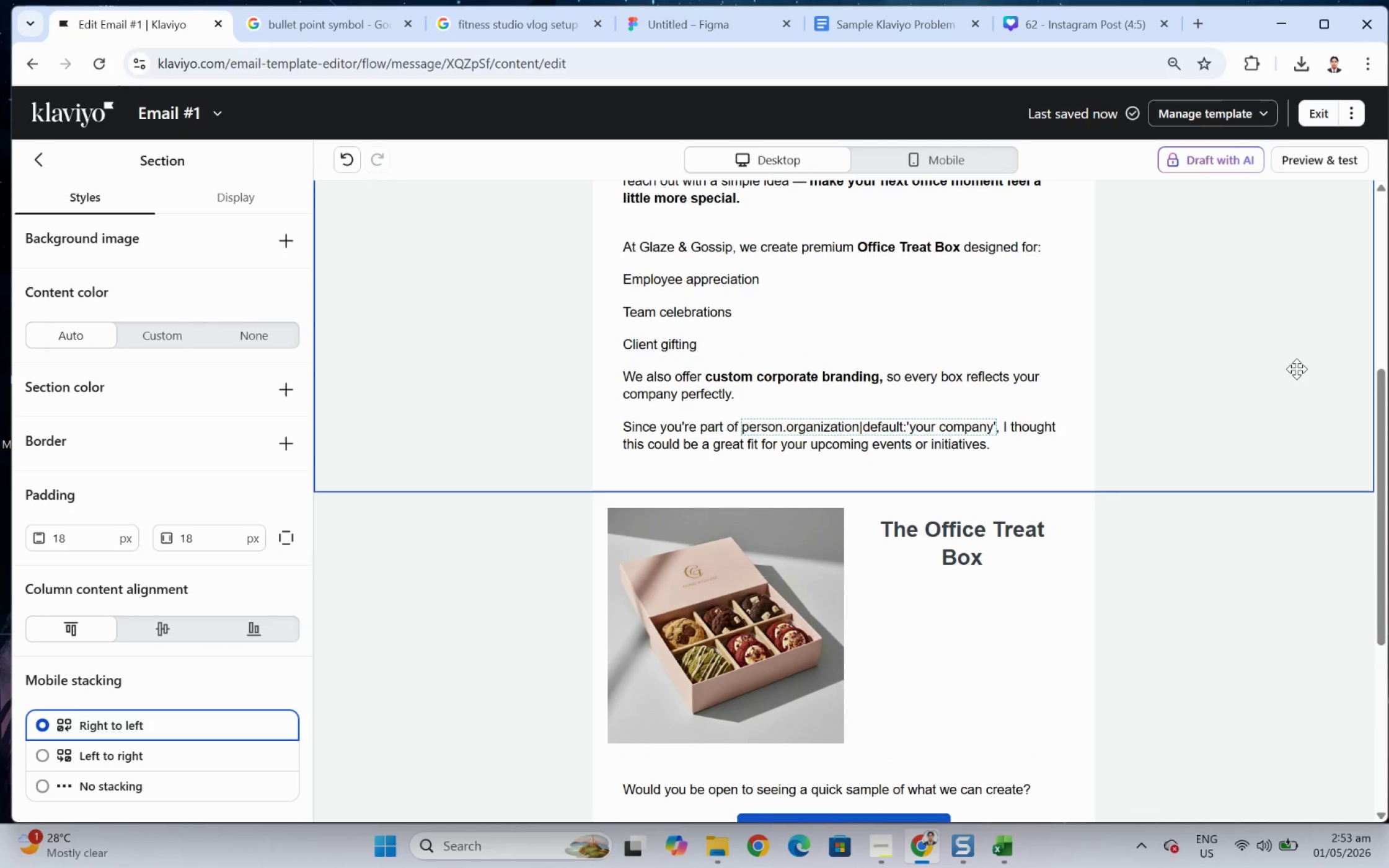 
hold_key(key=ControlLeft, duration=0.54)
scroll: coordinate [1296, 369], scroll_direction: down, amount: 3.0
 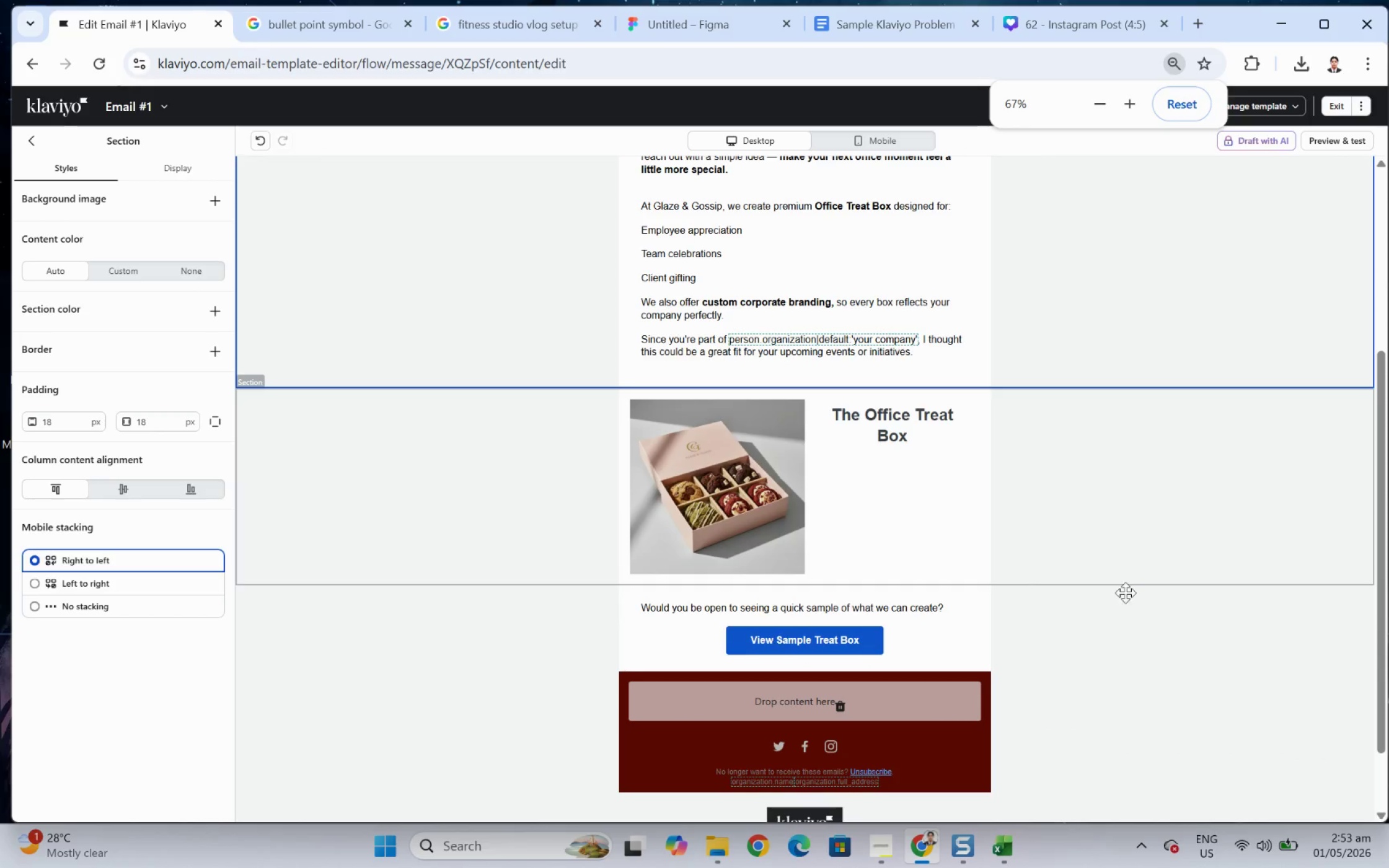 
hold_key(key=ControlLeft, duration=1.59)
 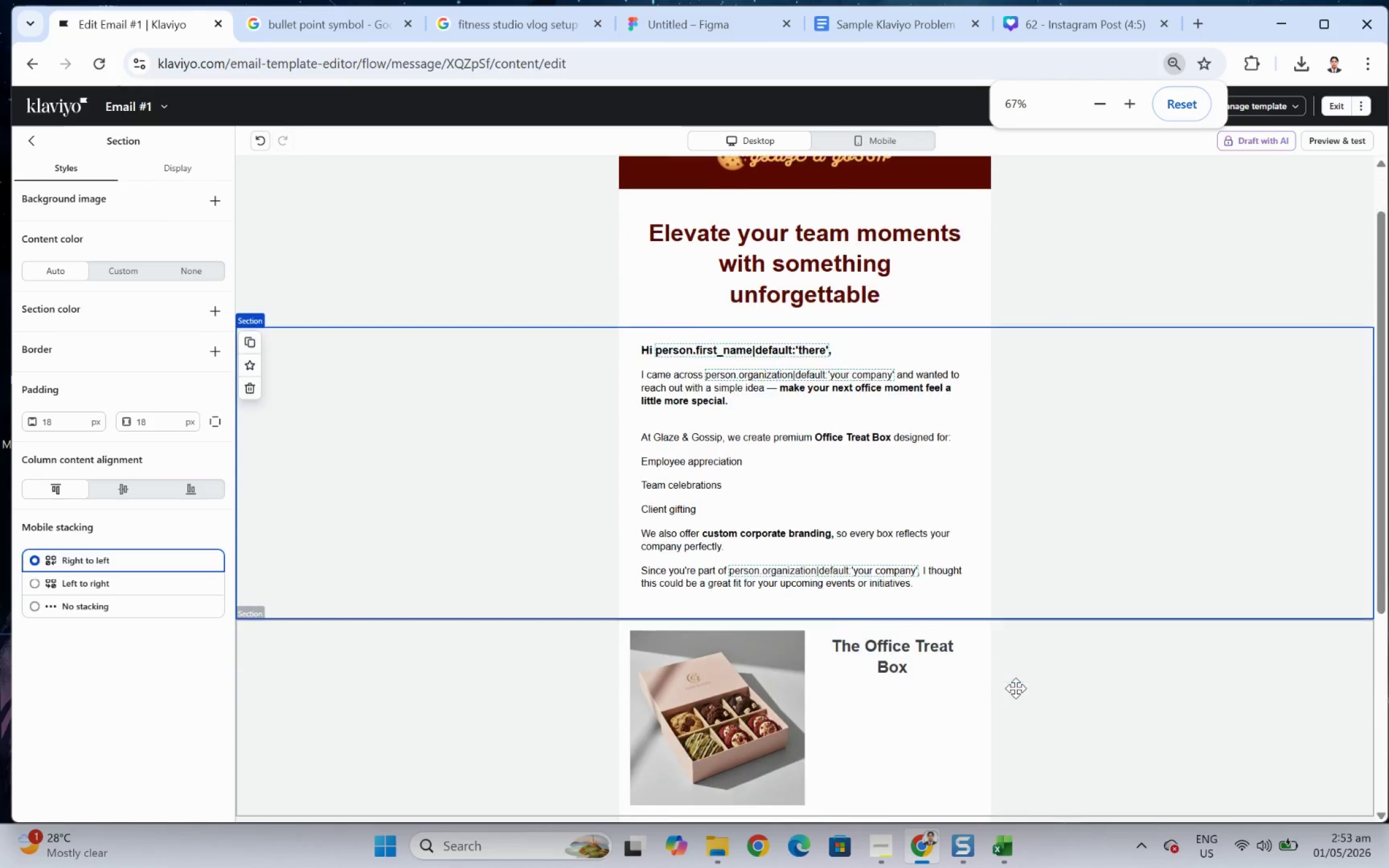 
scroll: coordinate [1082, 683], scroll_direction: up, amount: 5.0
 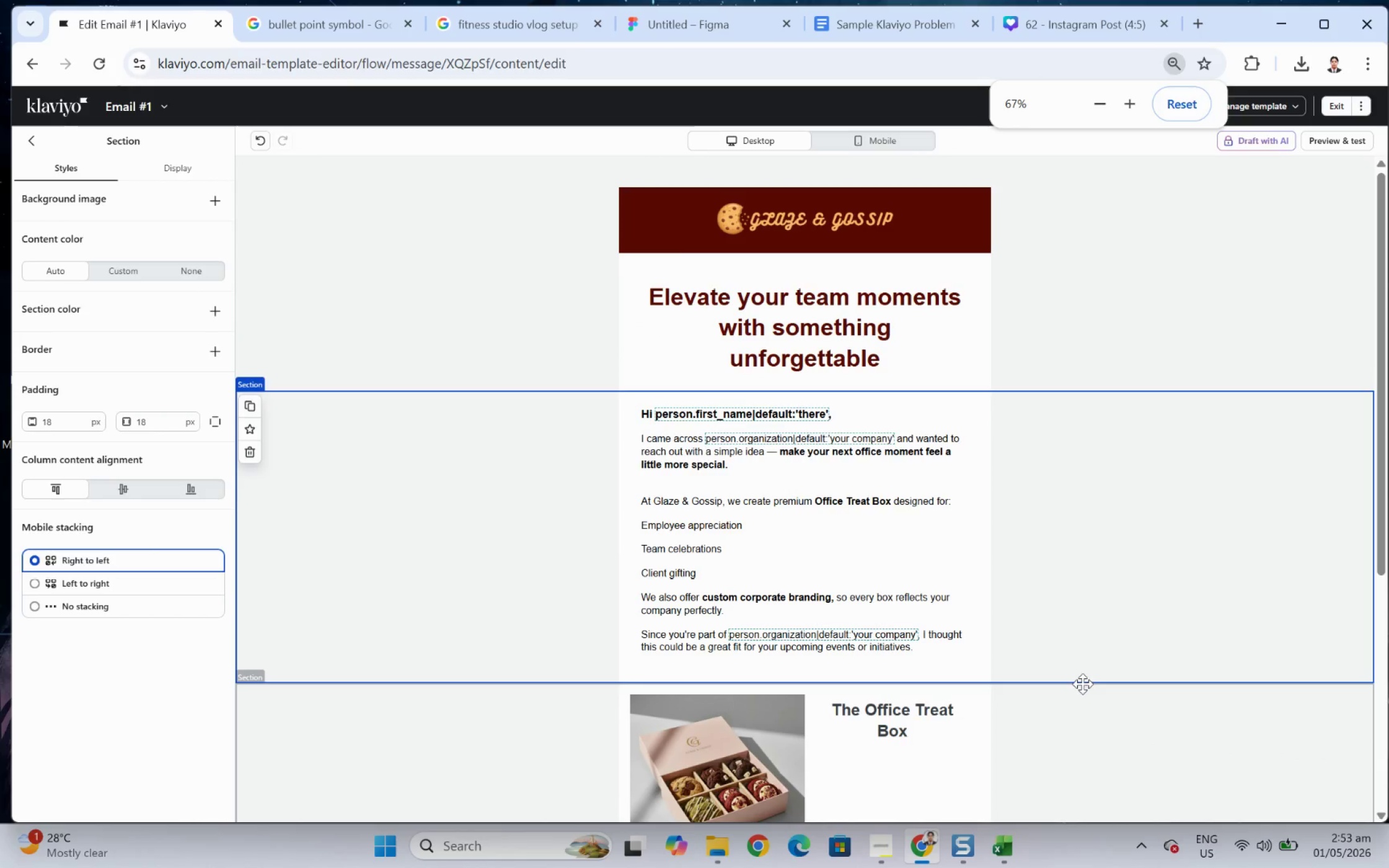 
scroll: coordinate [1085, 680], scroll_direction: down, amount: 2.0
 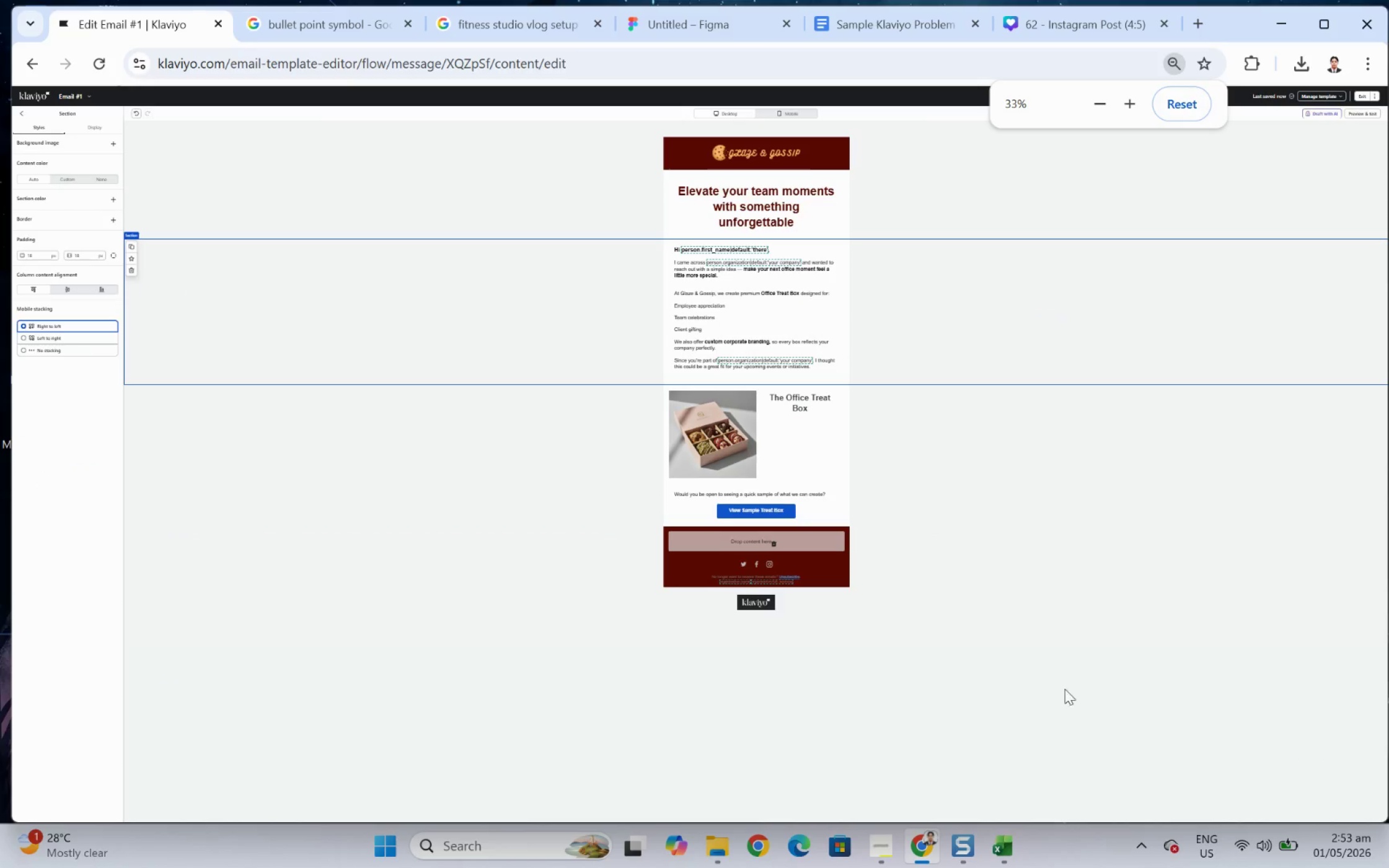 
scroll: coordinate [1015, 688], scroll_direction: up, amount: 2.0
 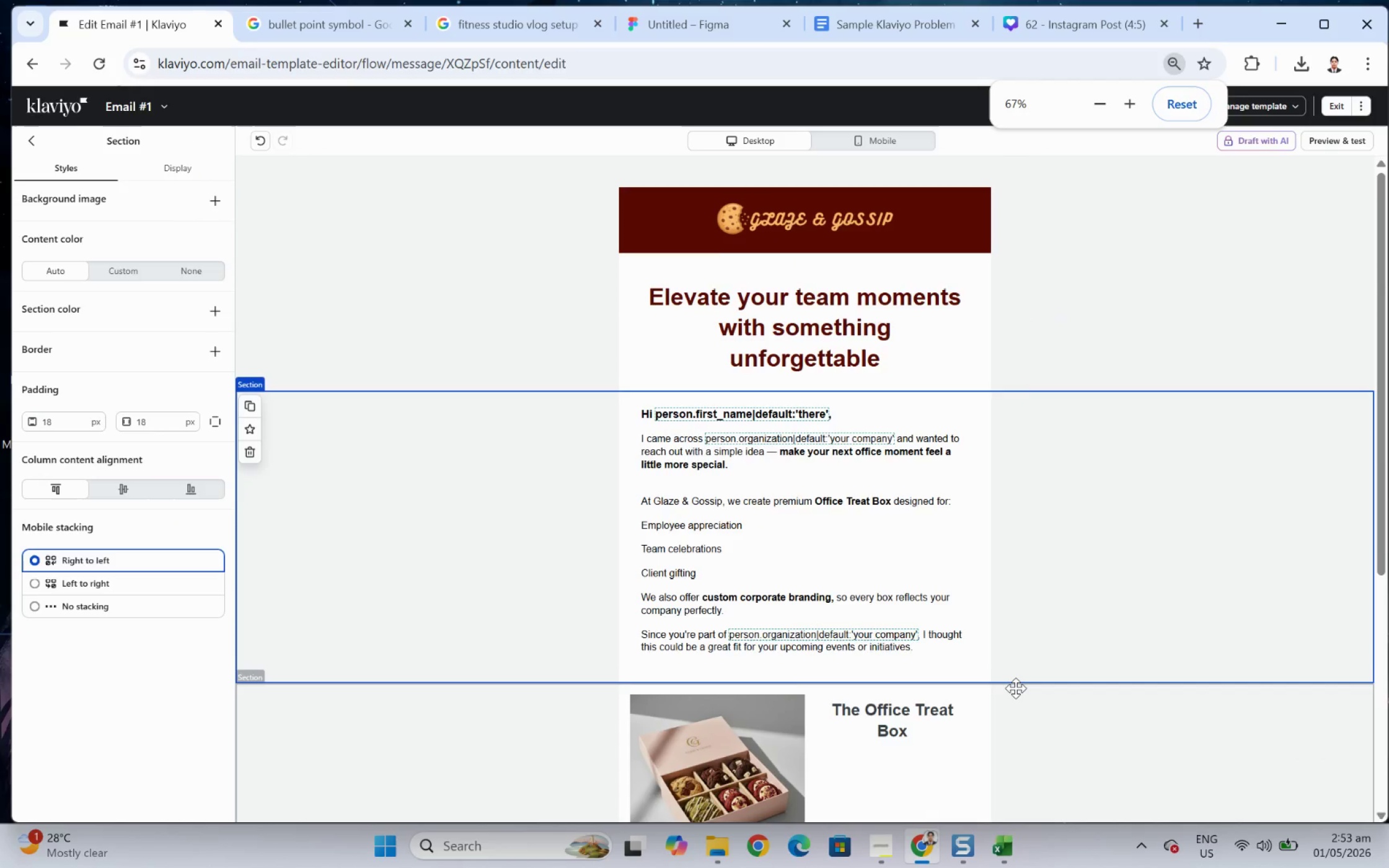 
key(Control+ControlLeft)
 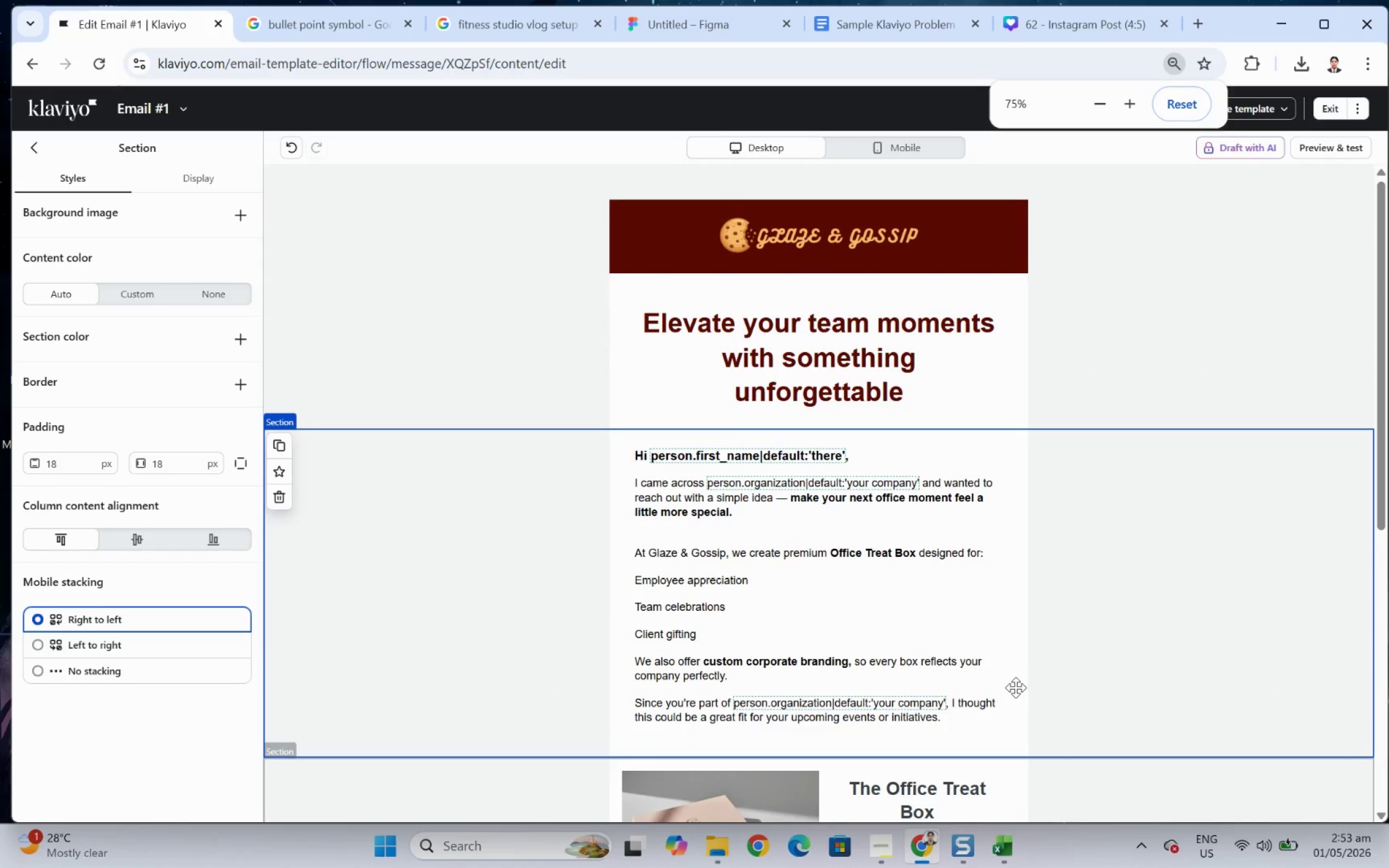 
hold_key(key=ControlLeft, duration=1.03)
 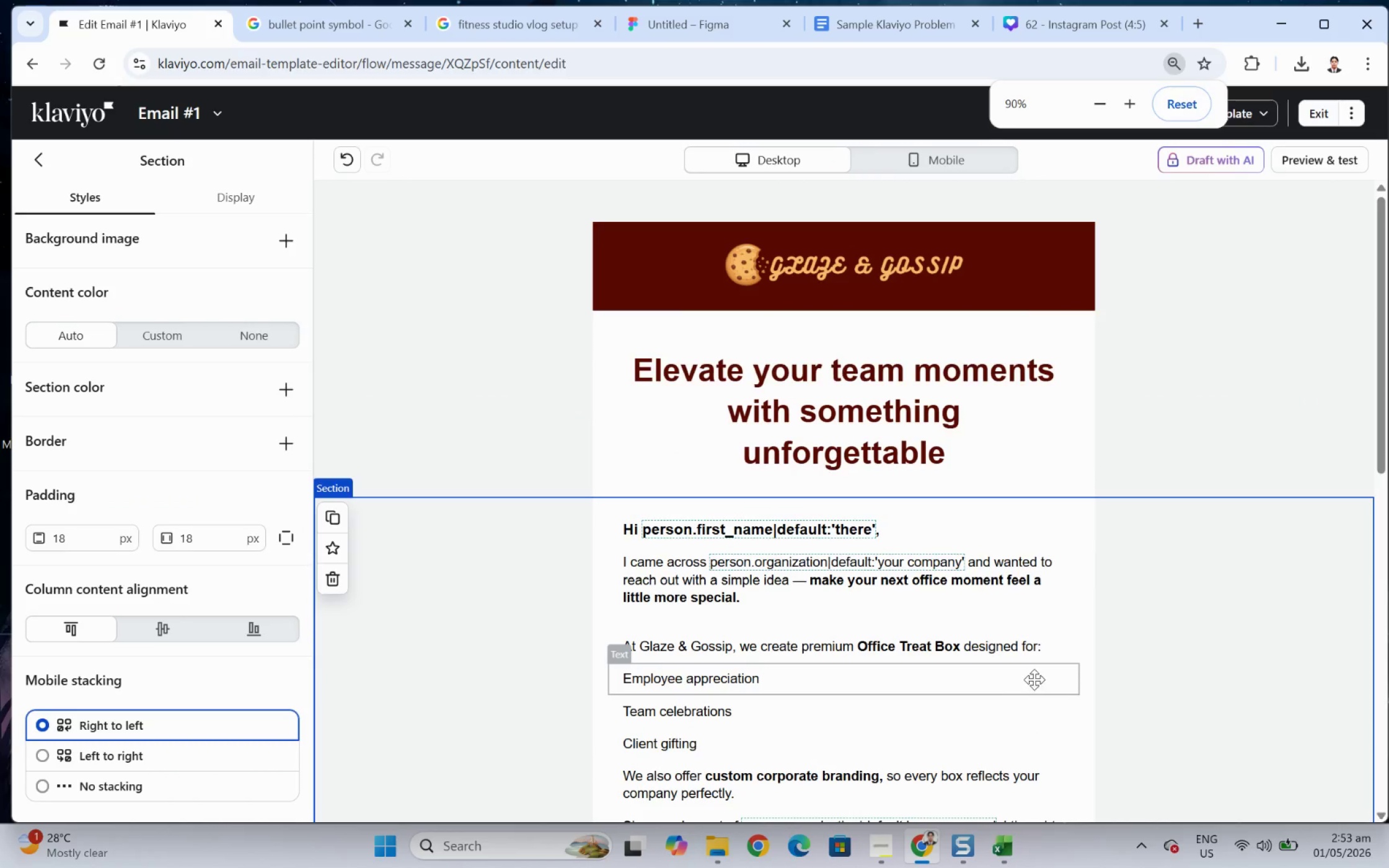 
scroll: coordinate [994, 687], scroll_direction: up, amount: 6.0
 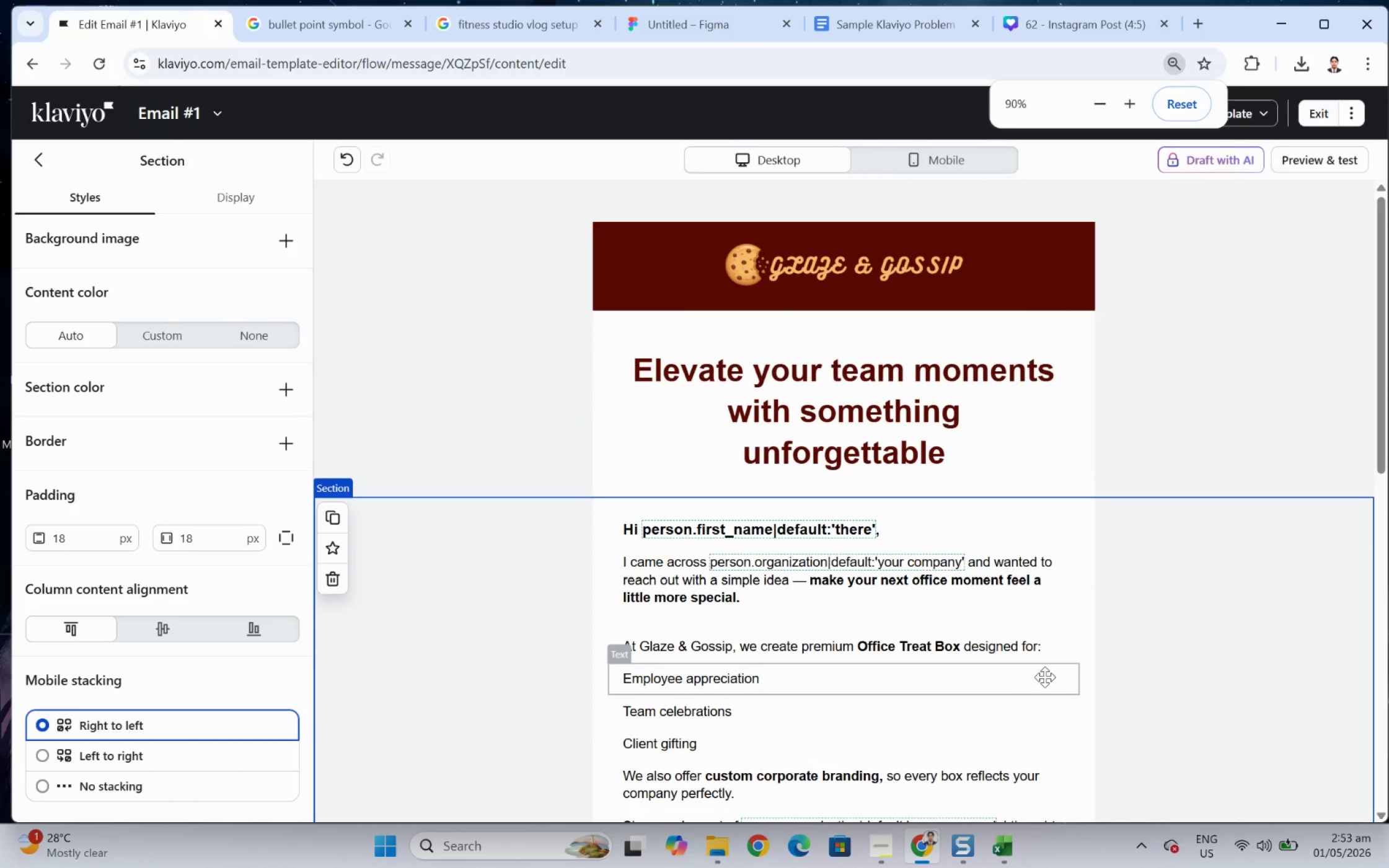 
hold_key(key=ControlLeft, duration=1.31)
scroll: coordinate [1044, 677], scroll_direction: down, amount: 2.0
 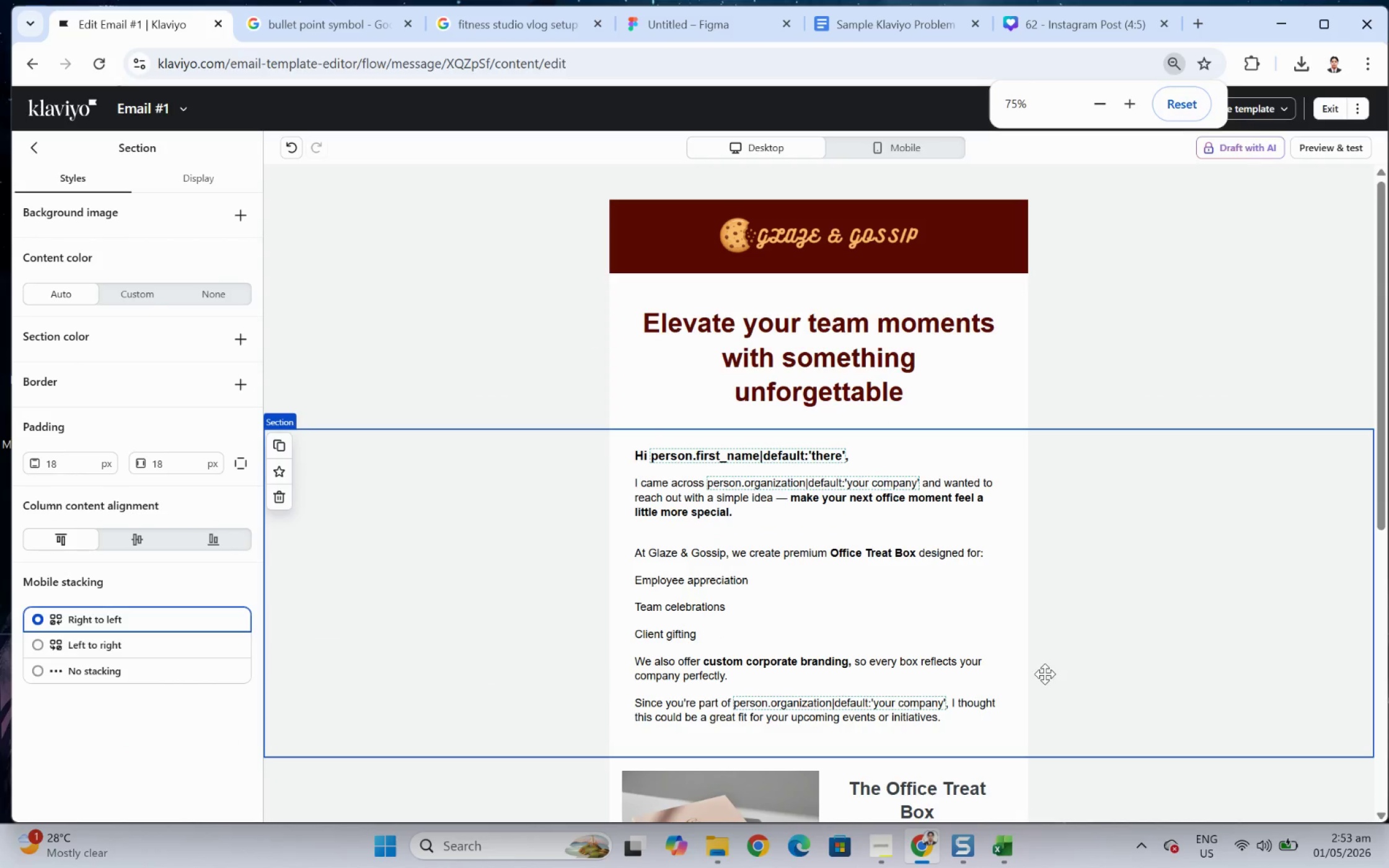 
scroll: coordinate [1044, 673], scroll_direction: up, amount: 1.0
 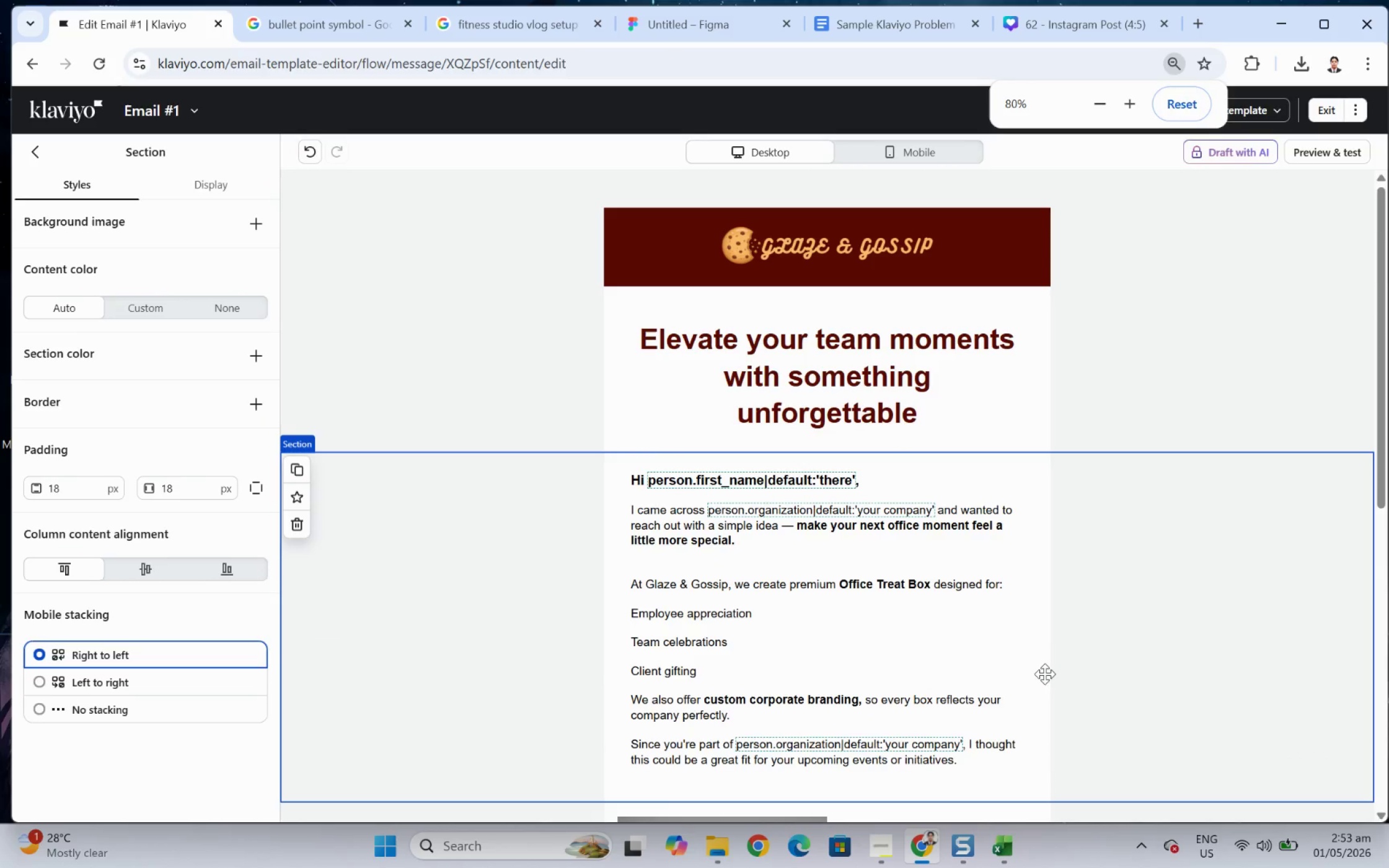 
hold_key(key=ControlLeft, duration=1.22)
scroll: coordinate [1044, 672], scroll_direction: down, amount: 2.0
 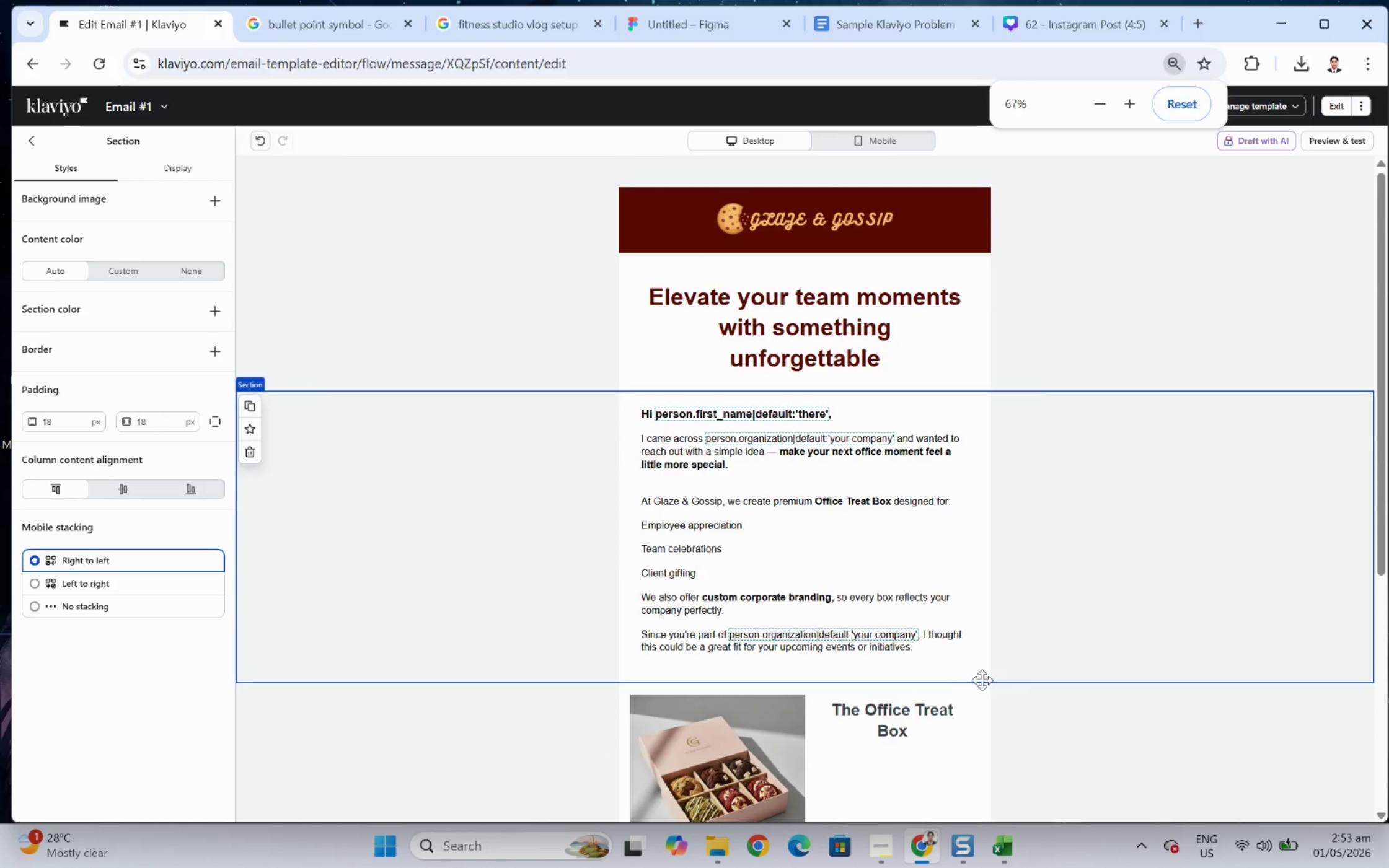 
scroll: coordinate [971, 681], scroll_direction: up, amount: 2.0
 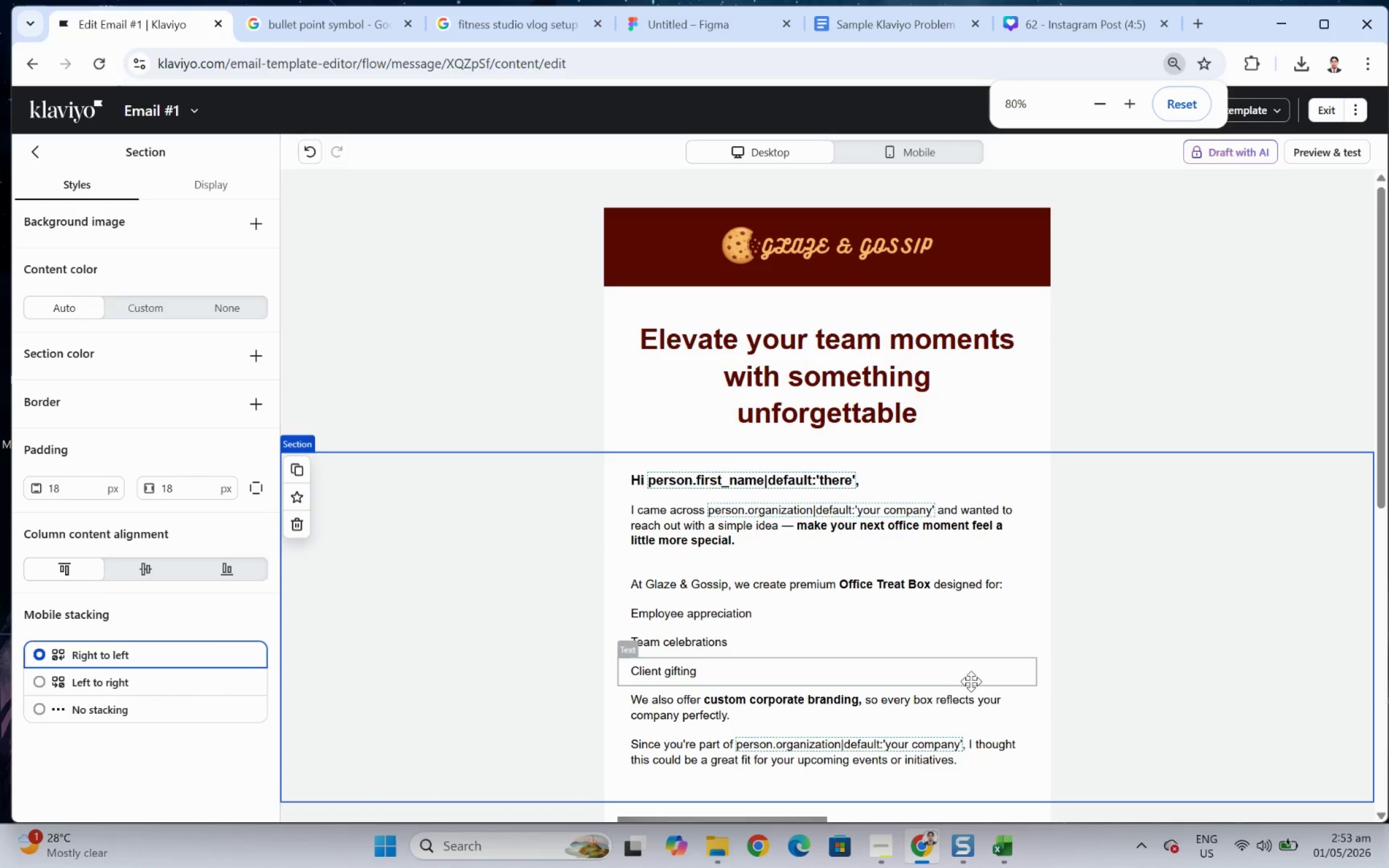 
scroll: coordinate [971, 681], scroll_direction: down, amount: 5.0
 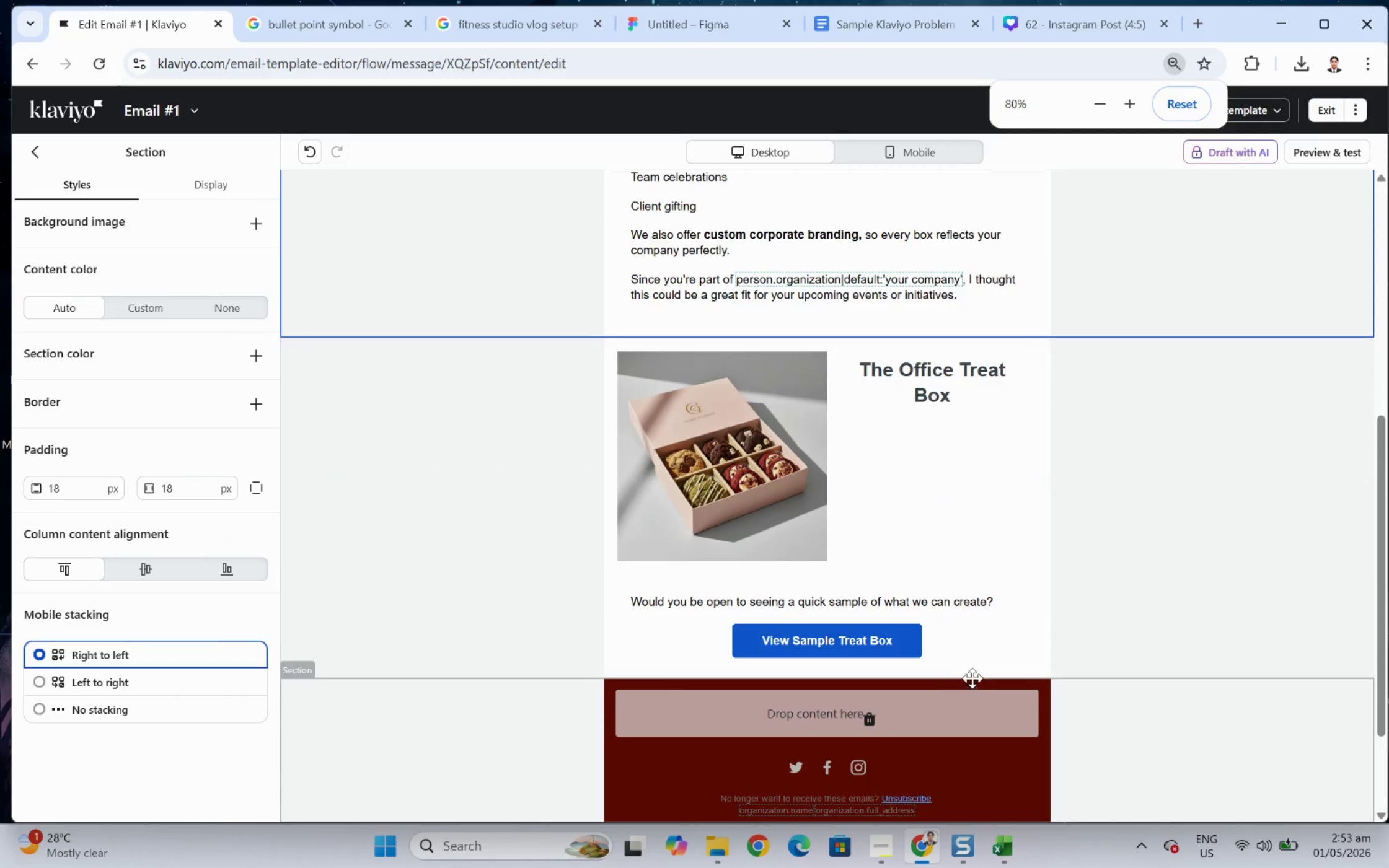 
hold_key(key=ControlLeft, duration=0.32)
 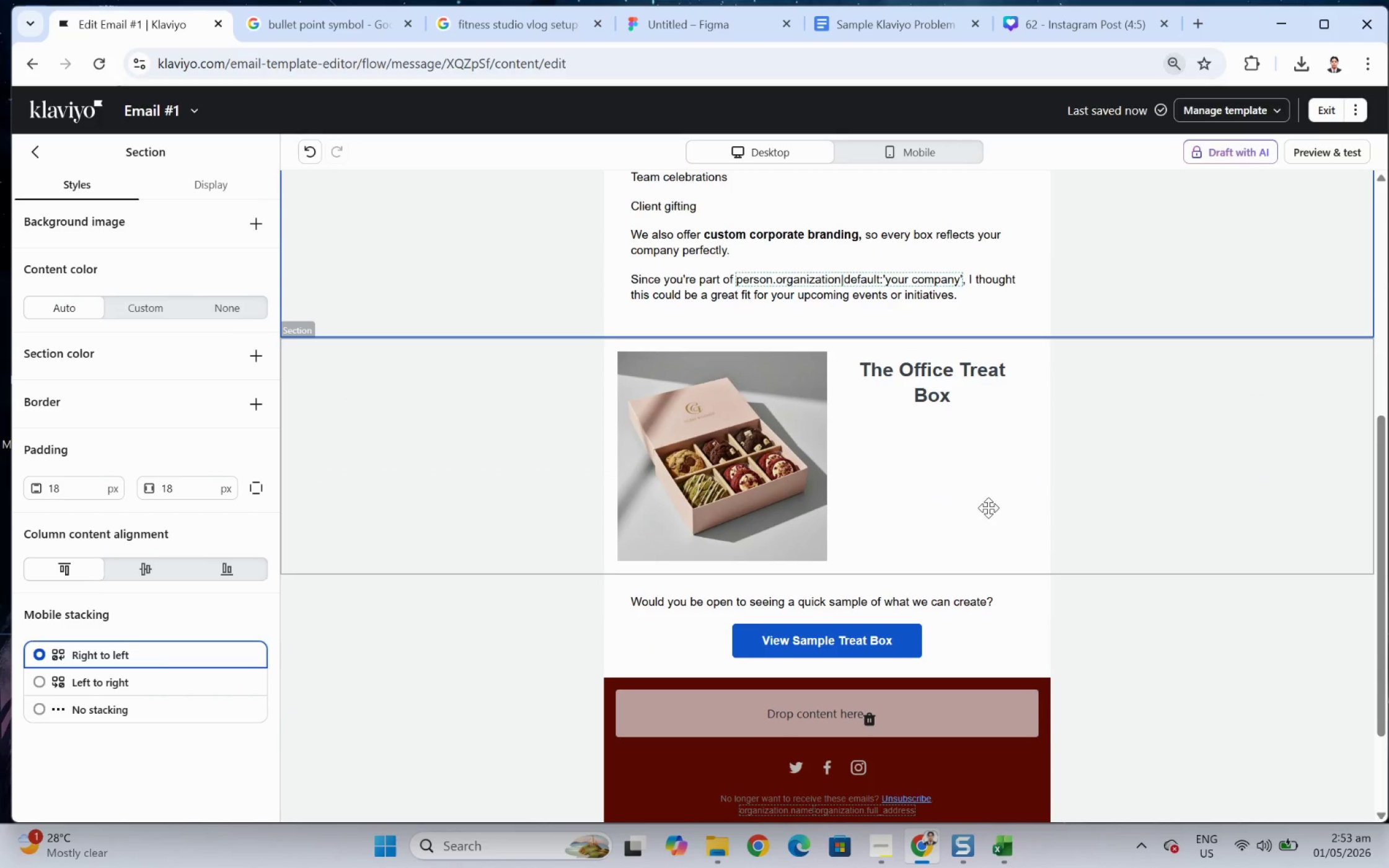 
scroll: coordinate [988, 507], scroll_direction: up, amount: 5.0
 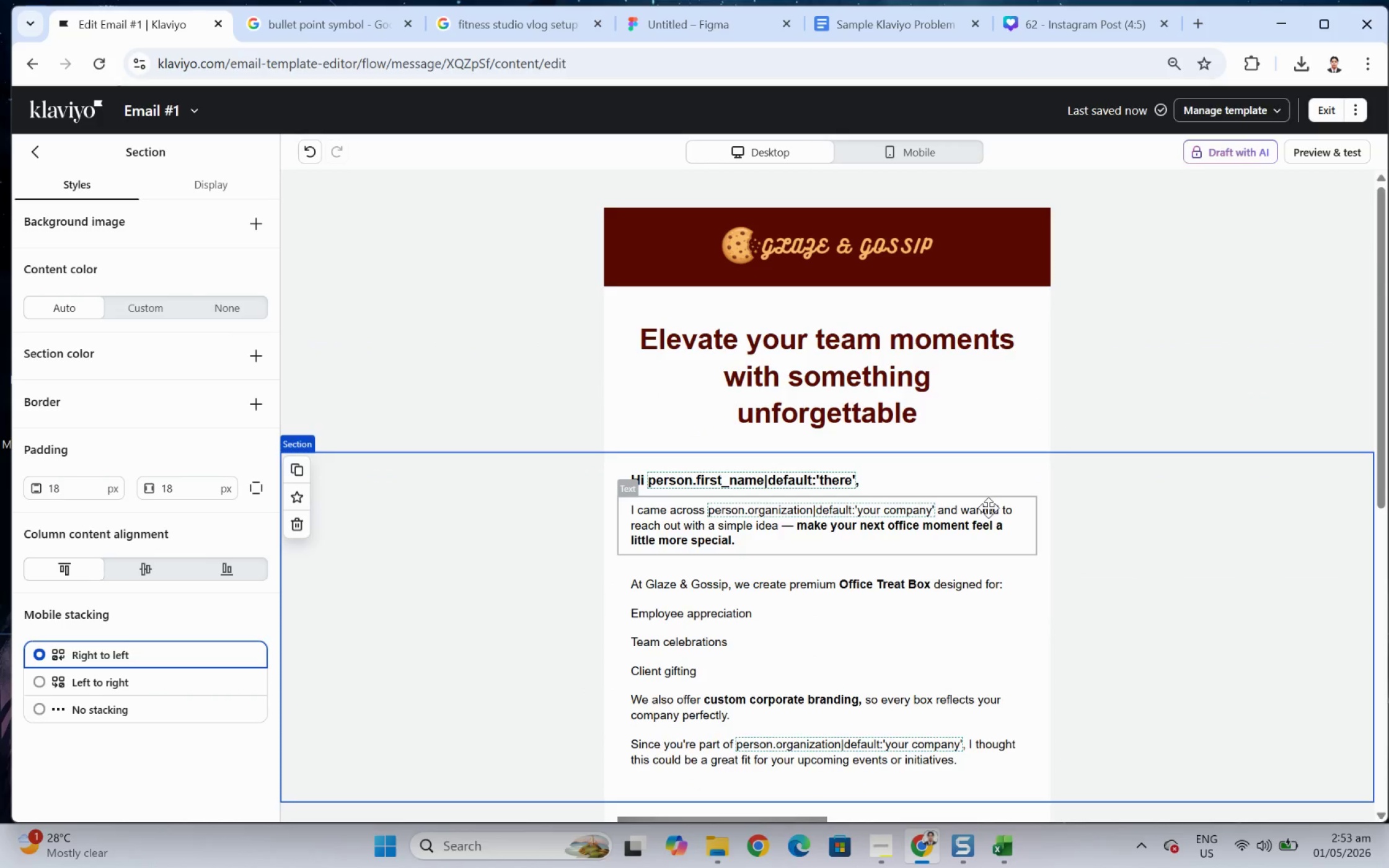 
scroll: coordinate [988, 507], scroll_direction: down, amount: 4.0
 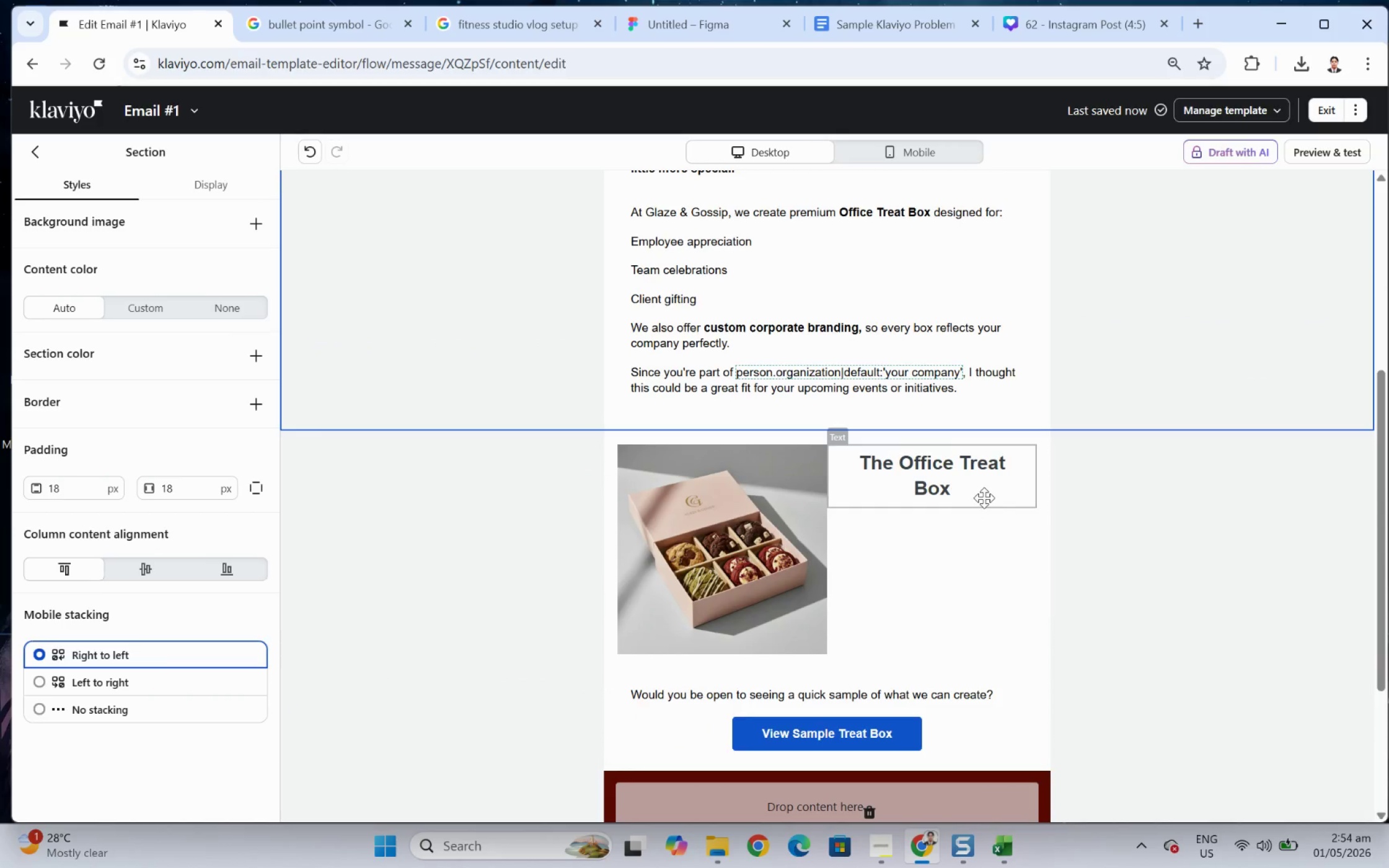 
scroll: coordinate [984, 498], scroll_direction: up, amount: 1.0
 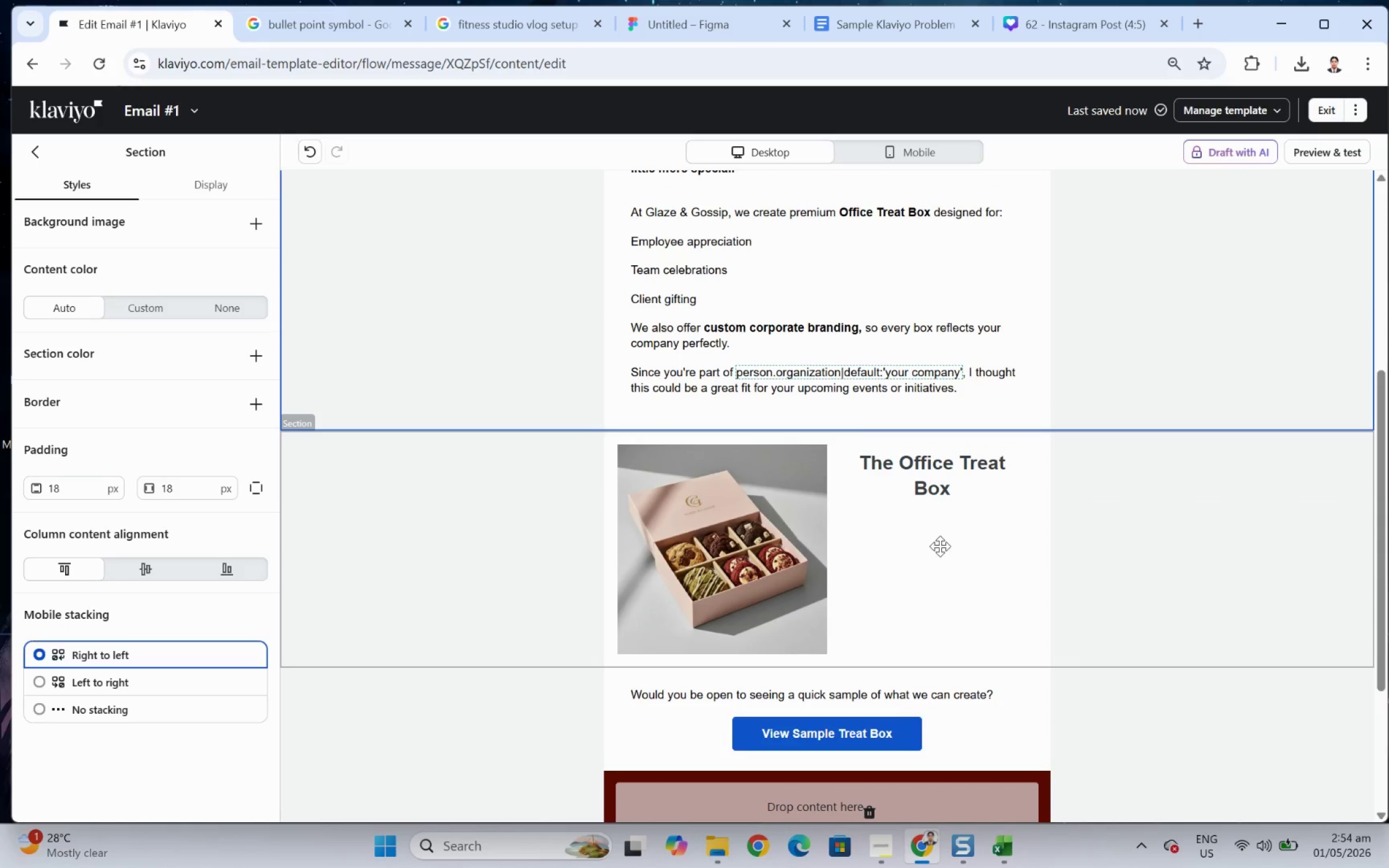 
scroll: coordinate [939, 549], scroll_direction: down, amount: 2.0
 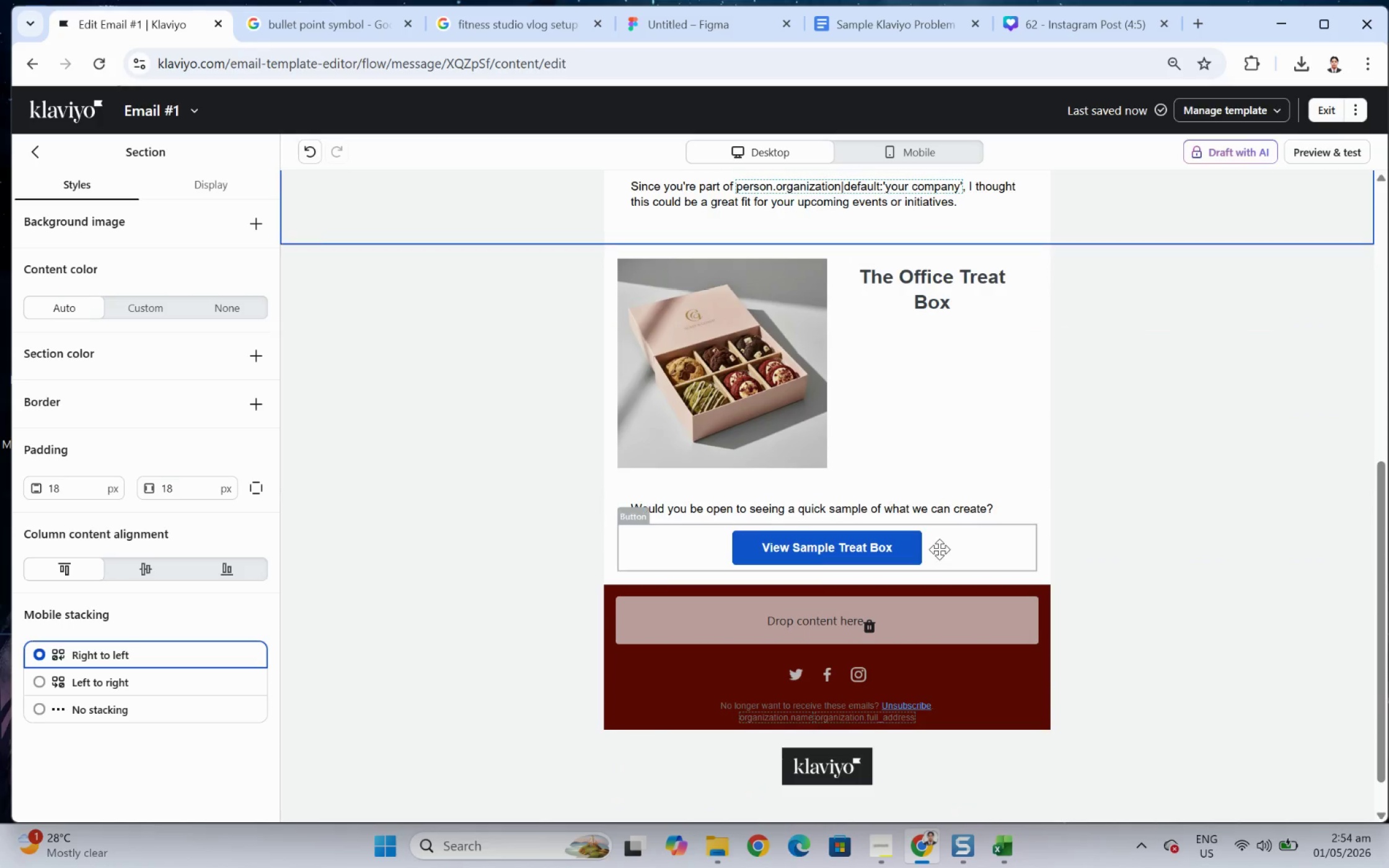 
scroll: coordinate [939, 549], scroll_direction: up, amount: 2.0
 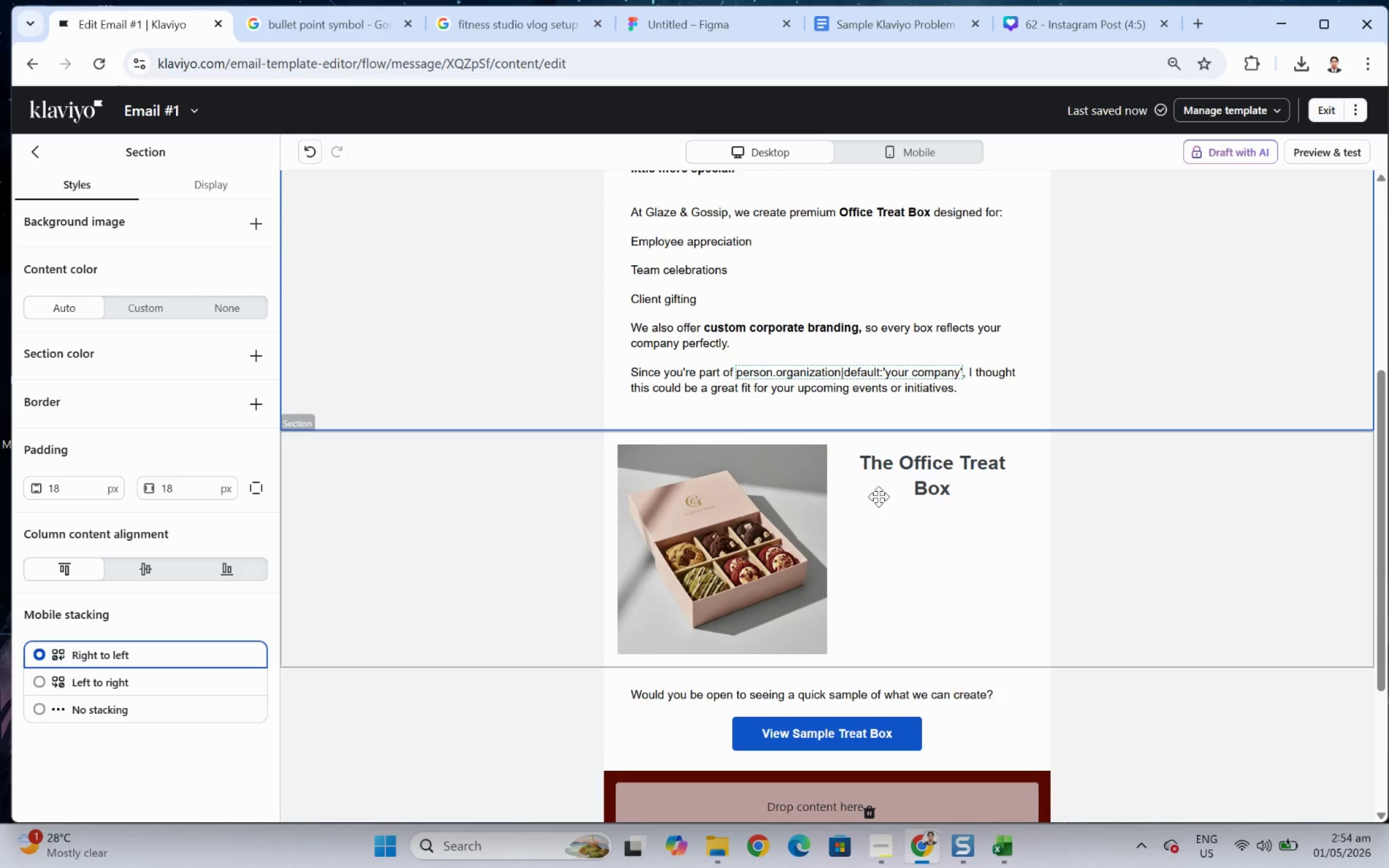 
left_click([28, 149])
 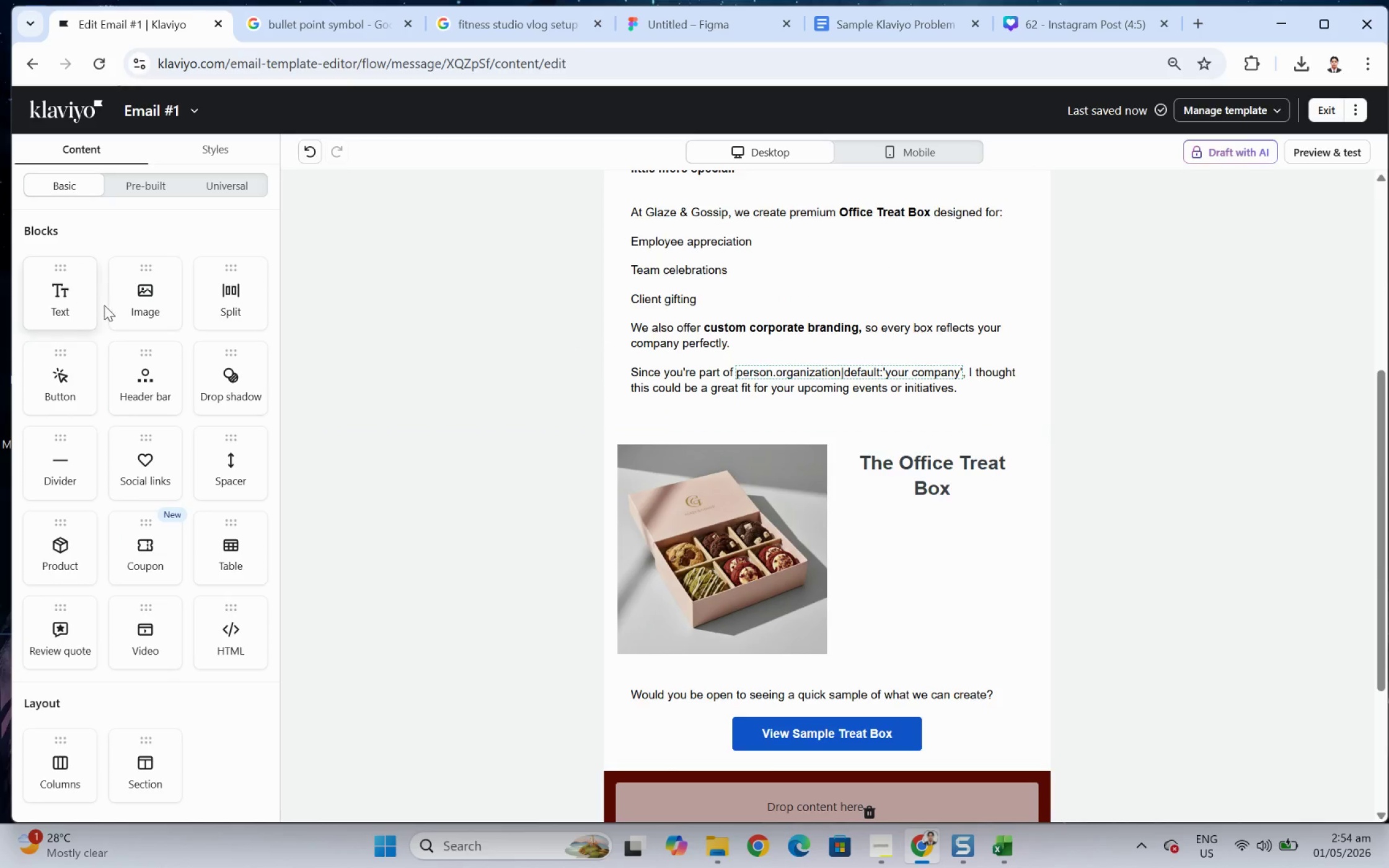 
left_click_drag(start_coordinate=[52, 310], to_coordinate=[950, 513])
 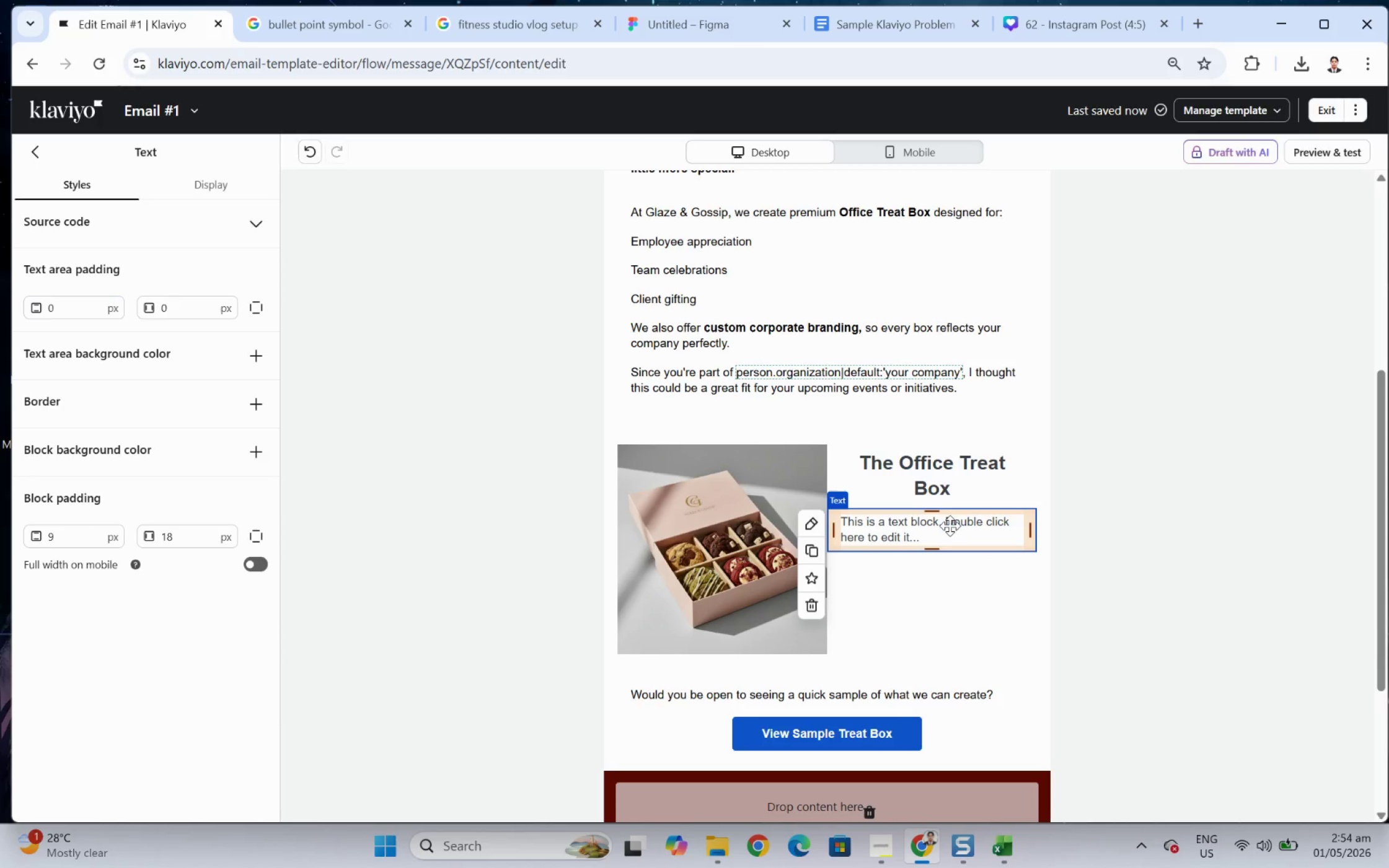 
double_click([950, 525])
 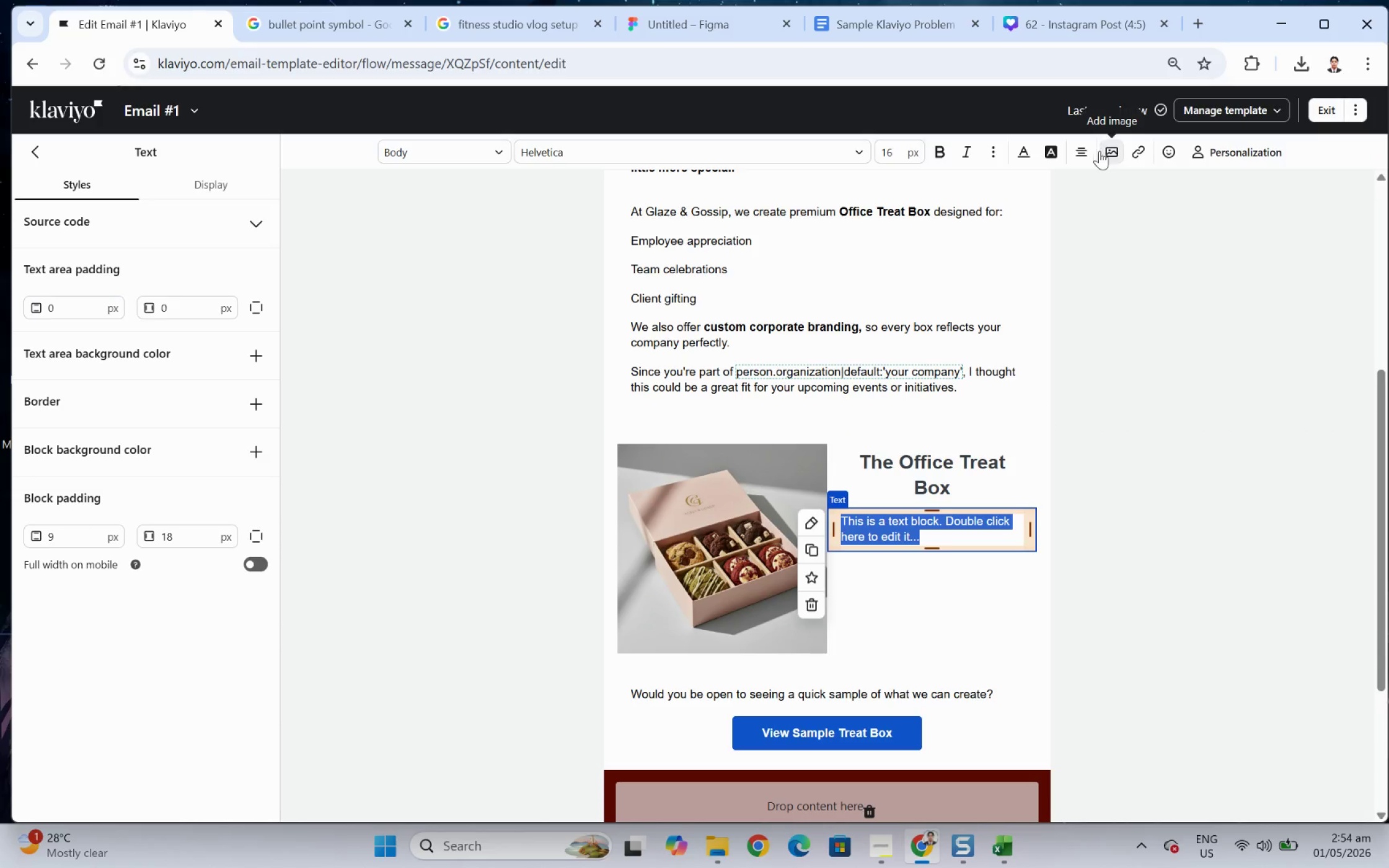 
double_click([1112, 180])
 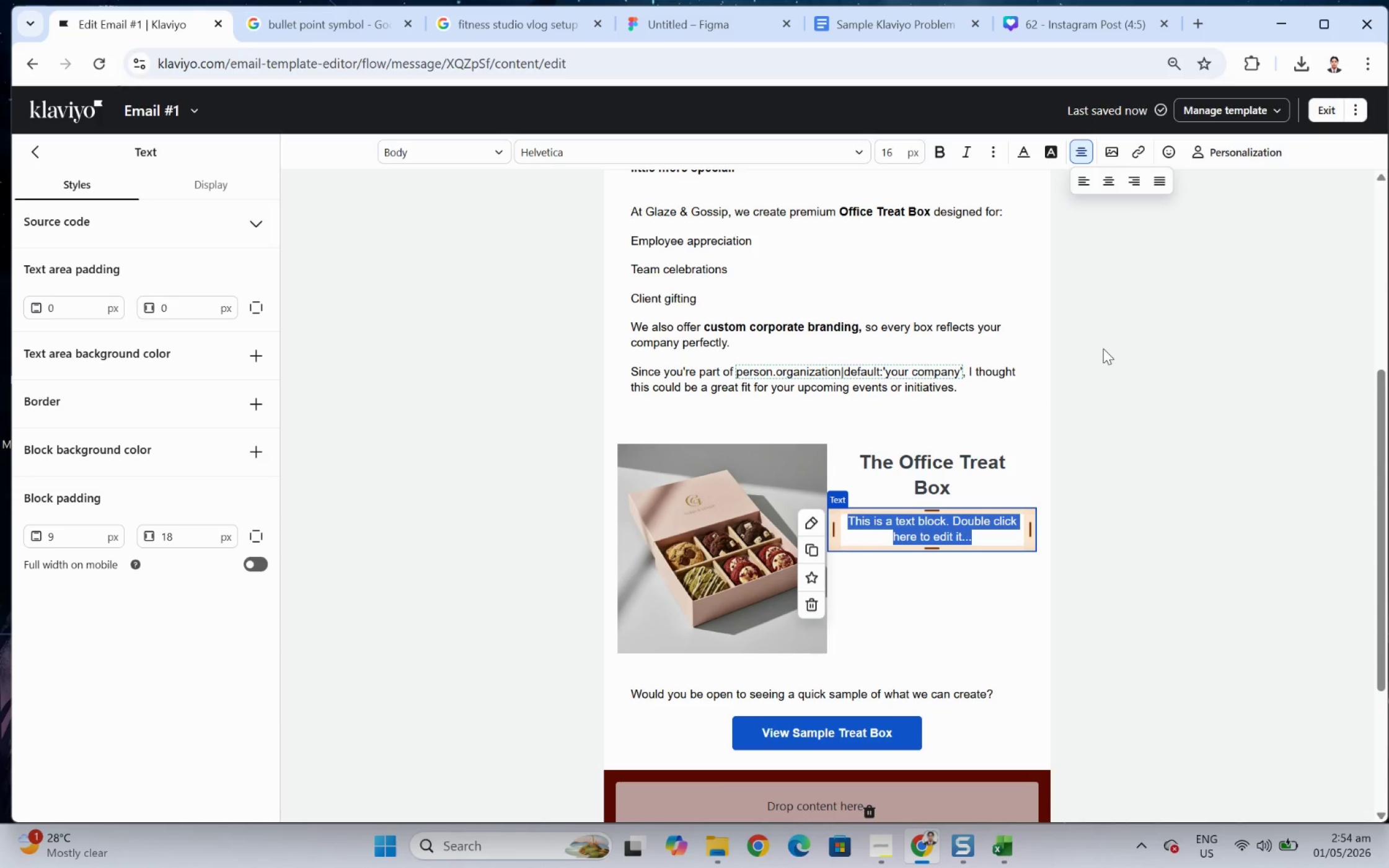 
type(Premium cookies, )
 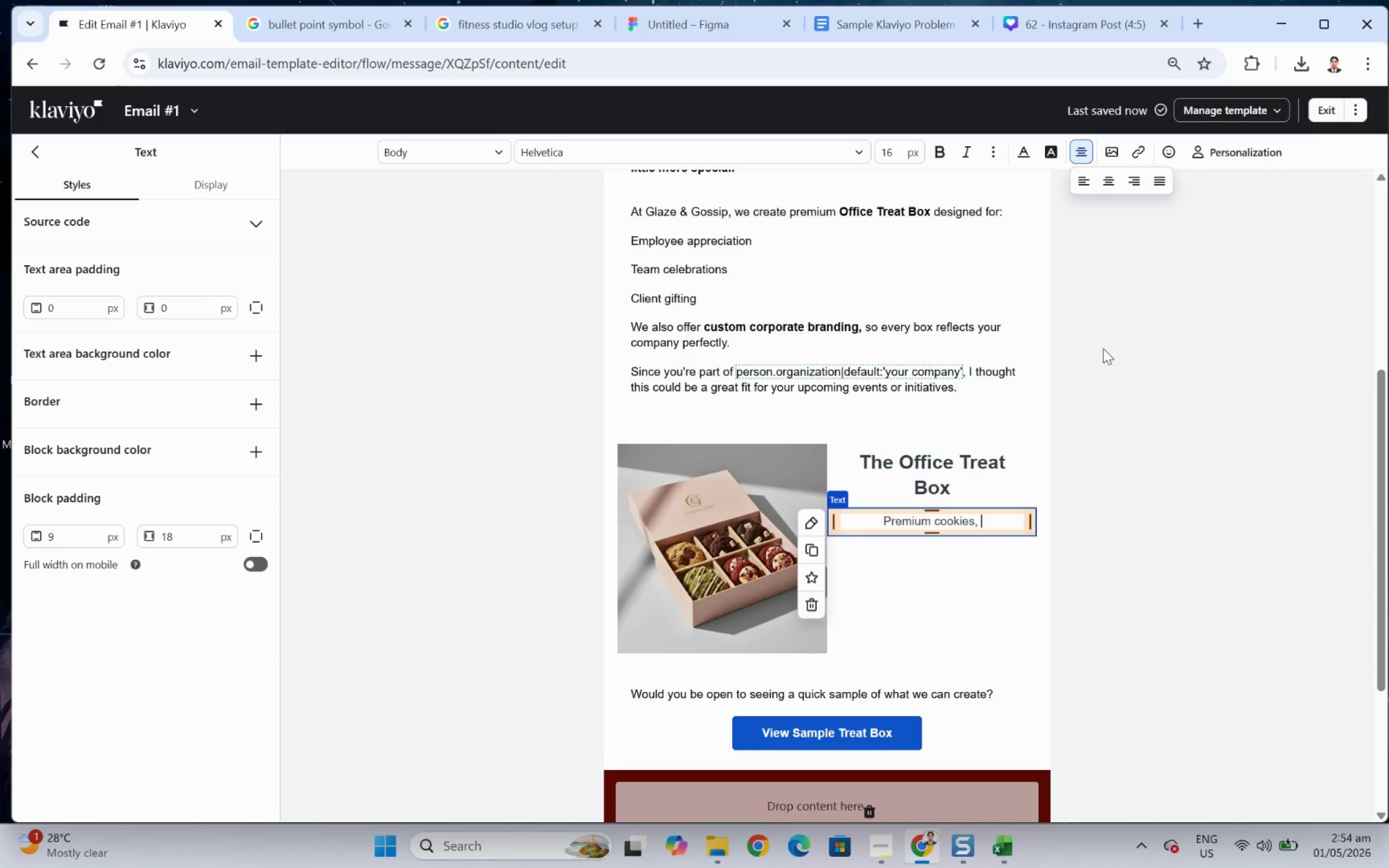 
type(beautifully packaged,=)
key(Backspace)
type(=)
key(Backspace)
key(Backspace)
type(.)
 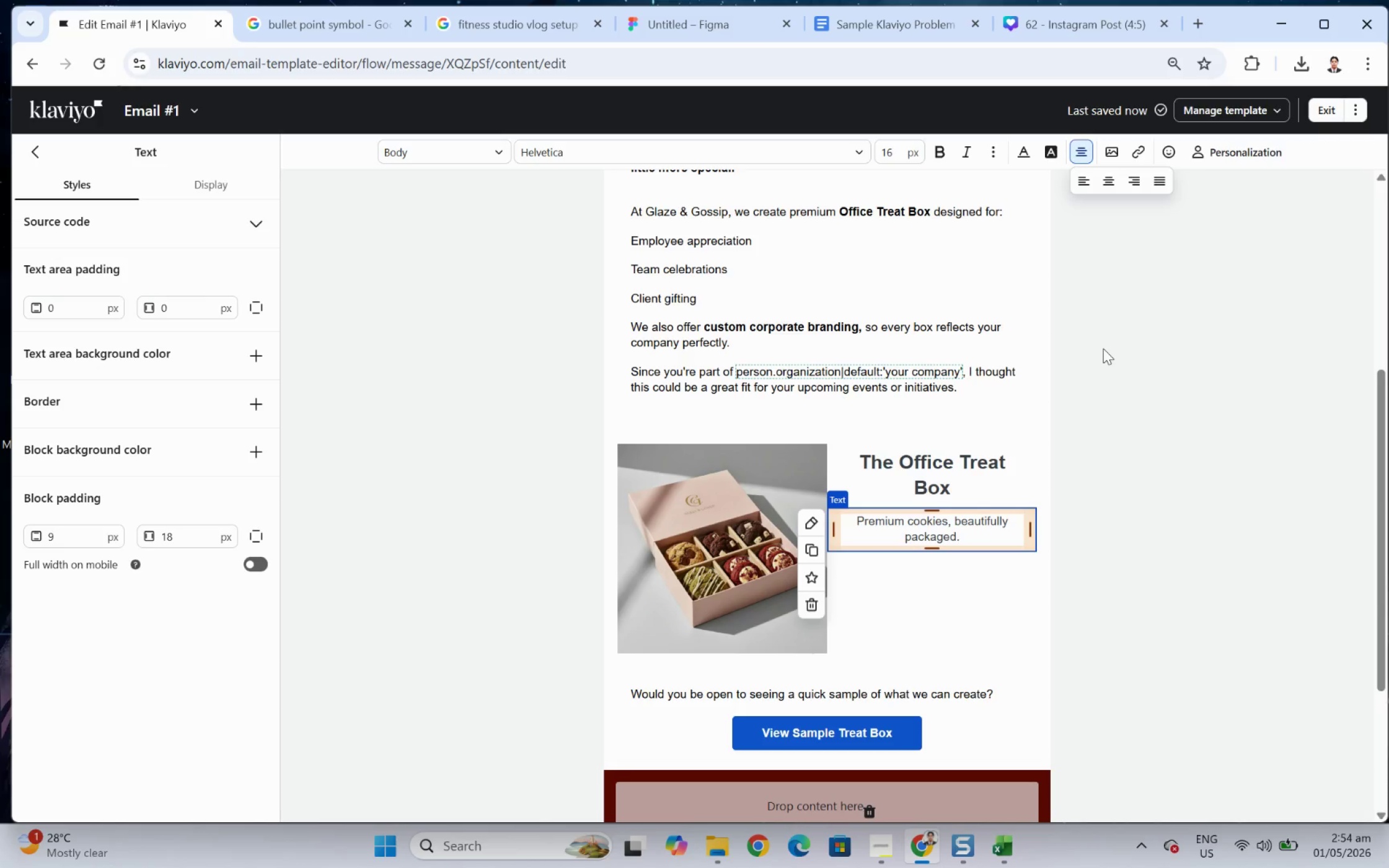 
wait(7.79)
 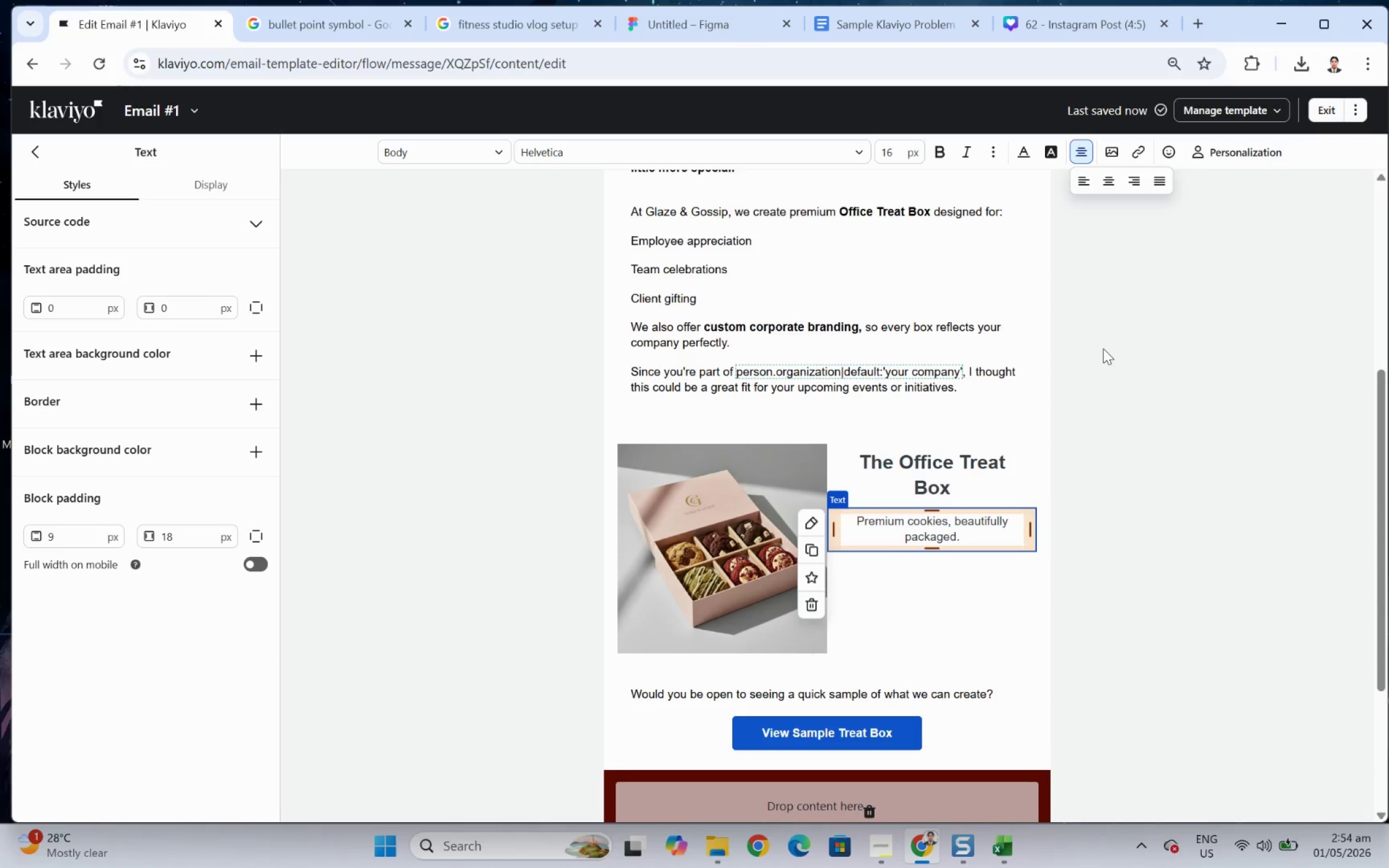 
type( Made for memorable moments.)
 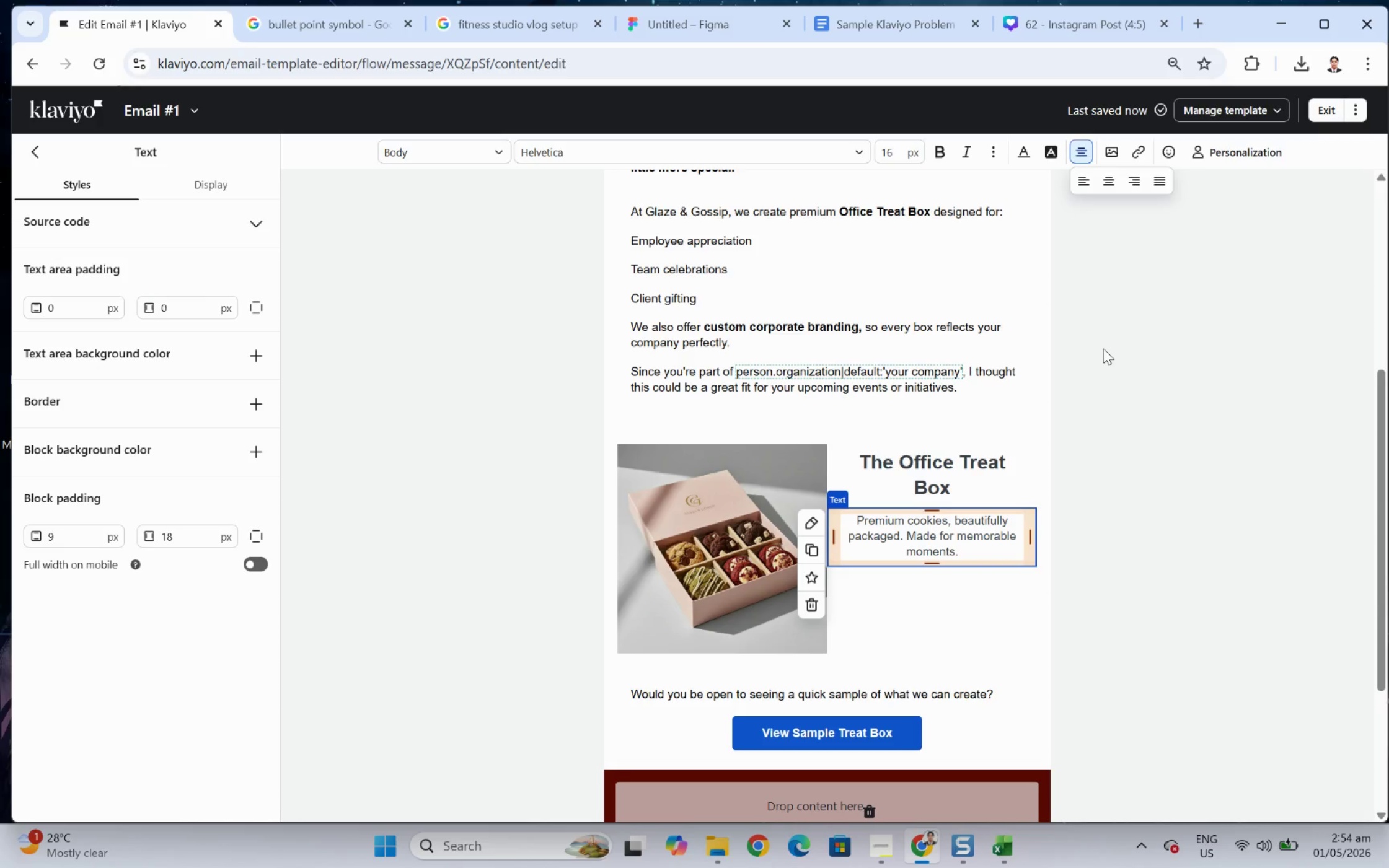 
left_click_drag(start_coordinate=[1275, 549], to_coordinate=[1272, 550])
 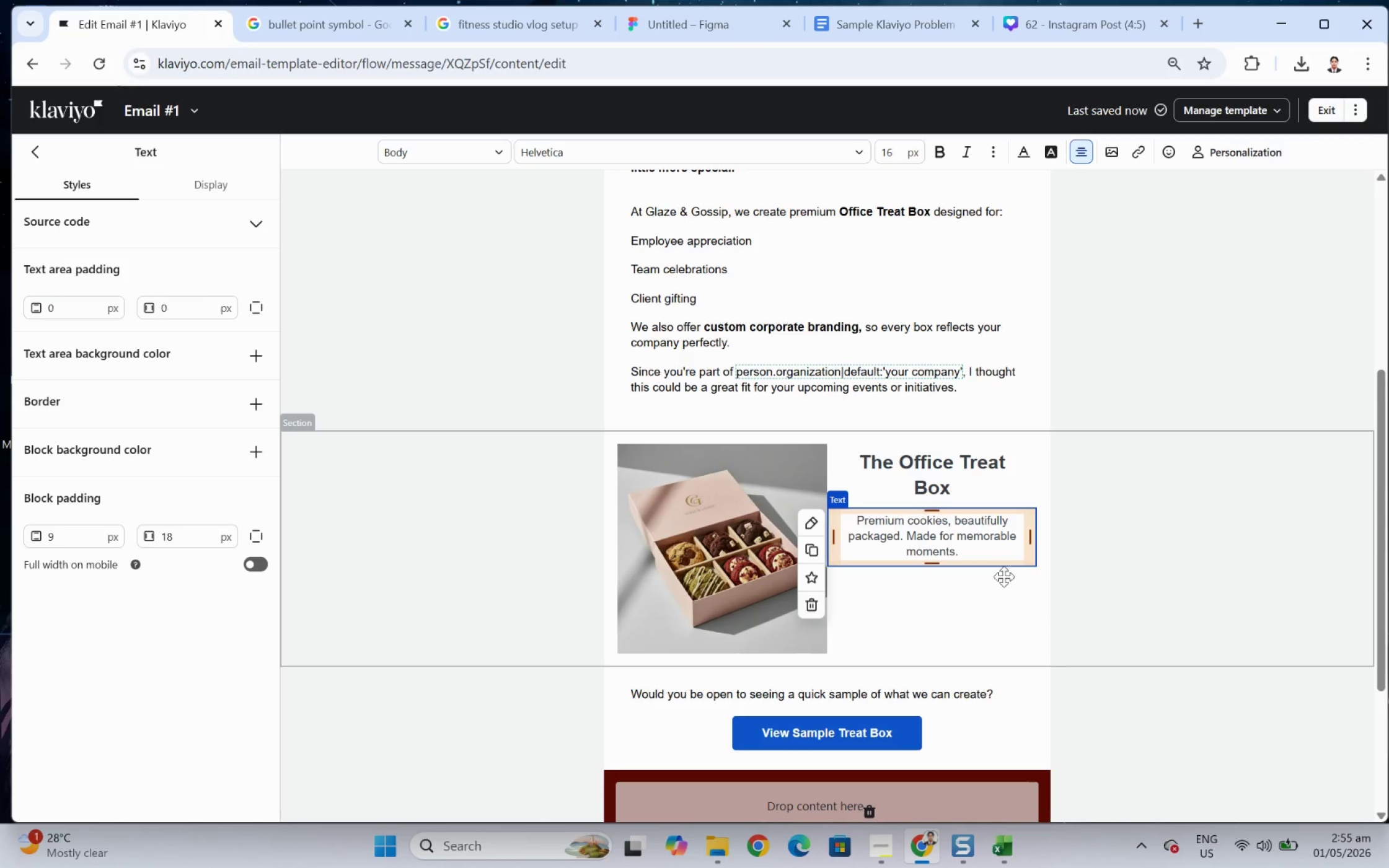 
left_click([990, 590])
 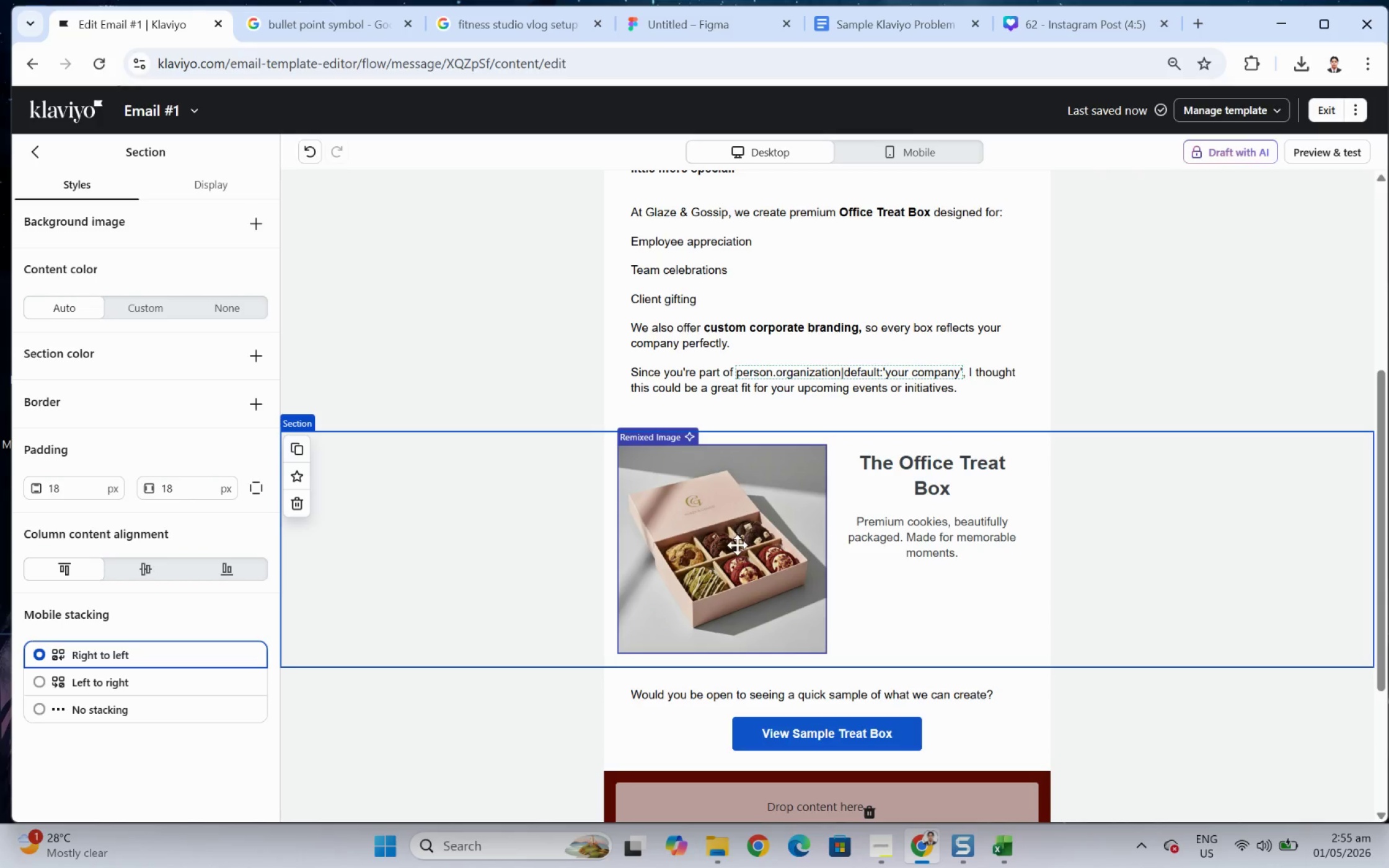 
left_click([408, 543])
 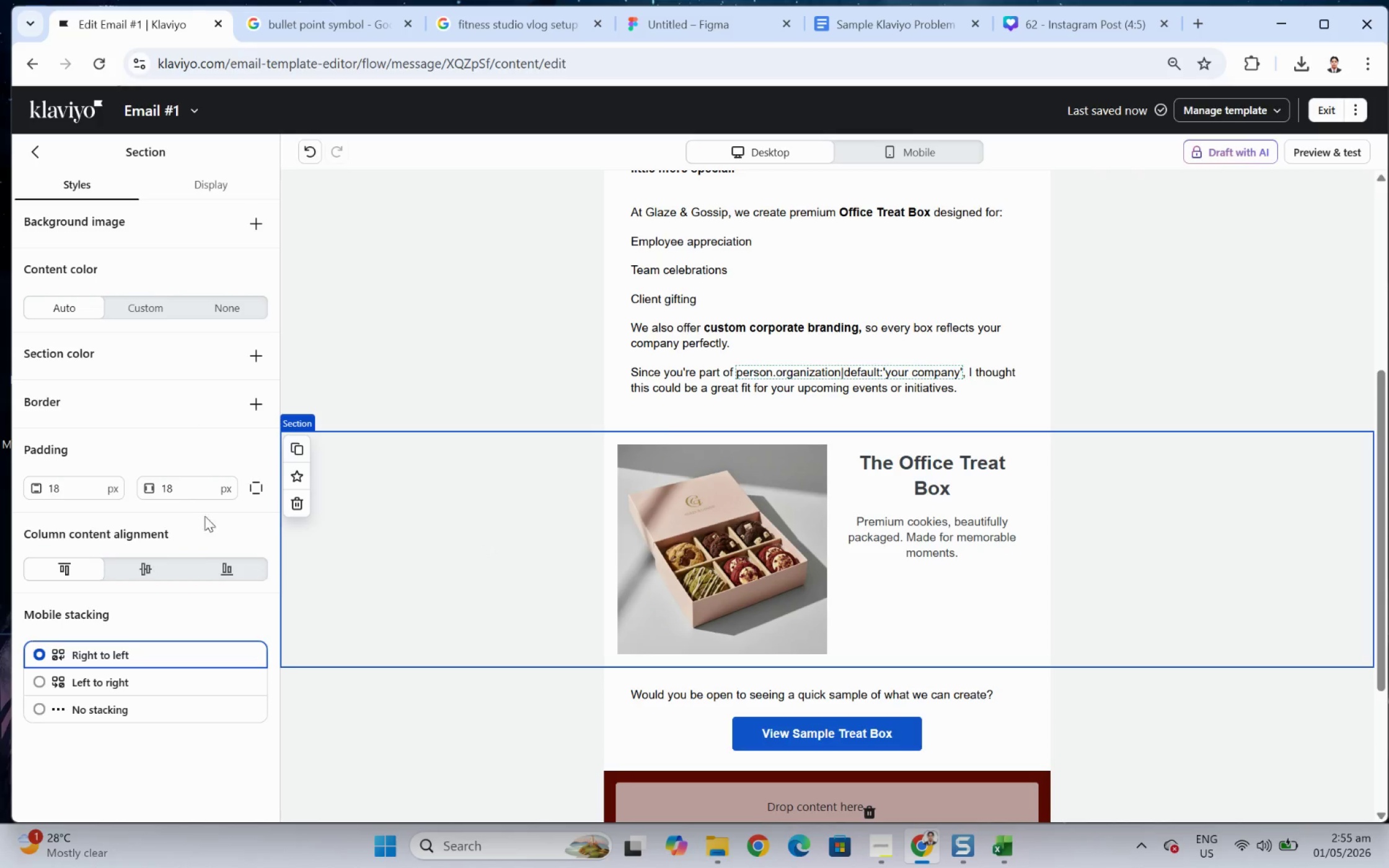 
left_click([151, 581])
 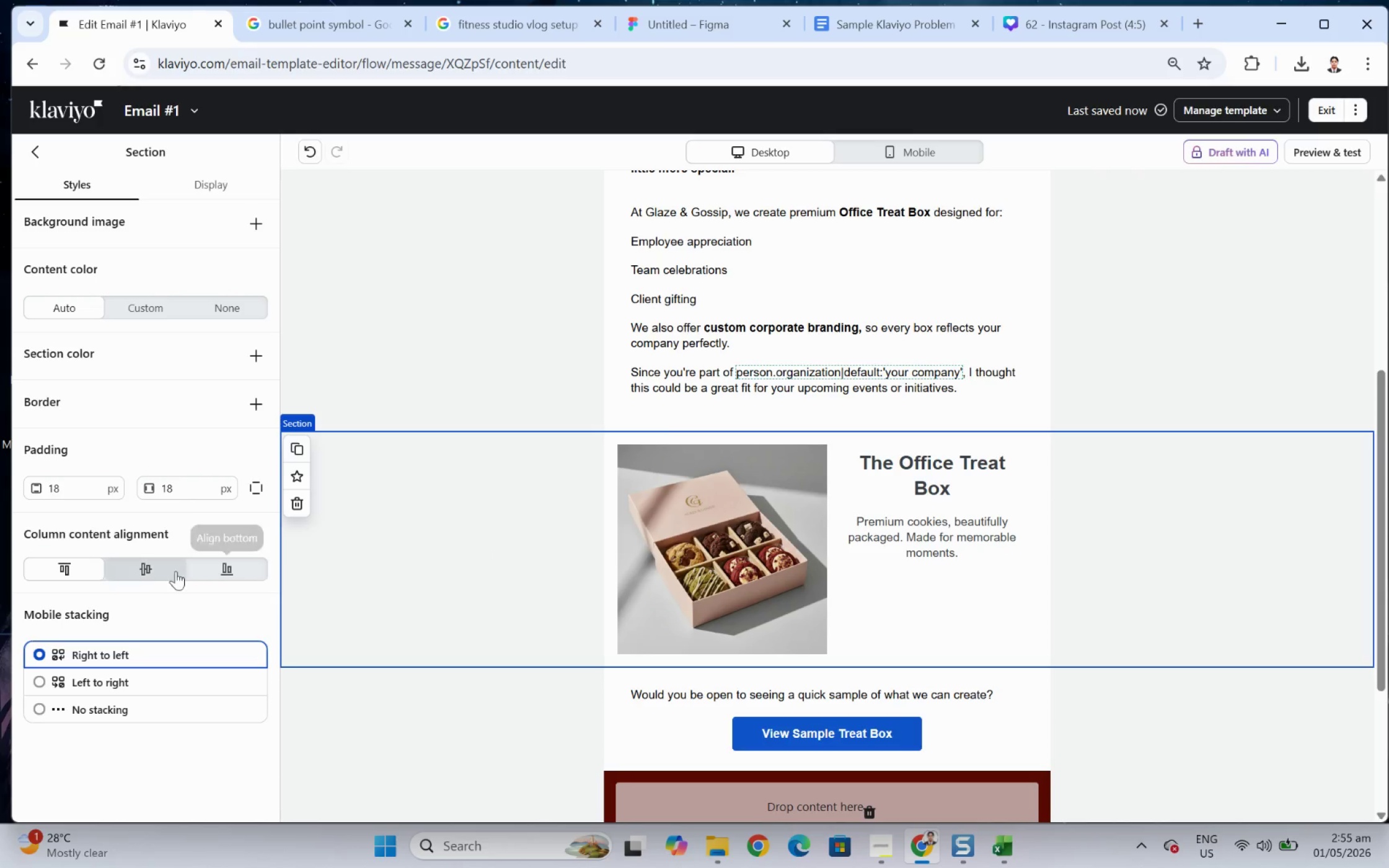 
left_click([154, 572])
 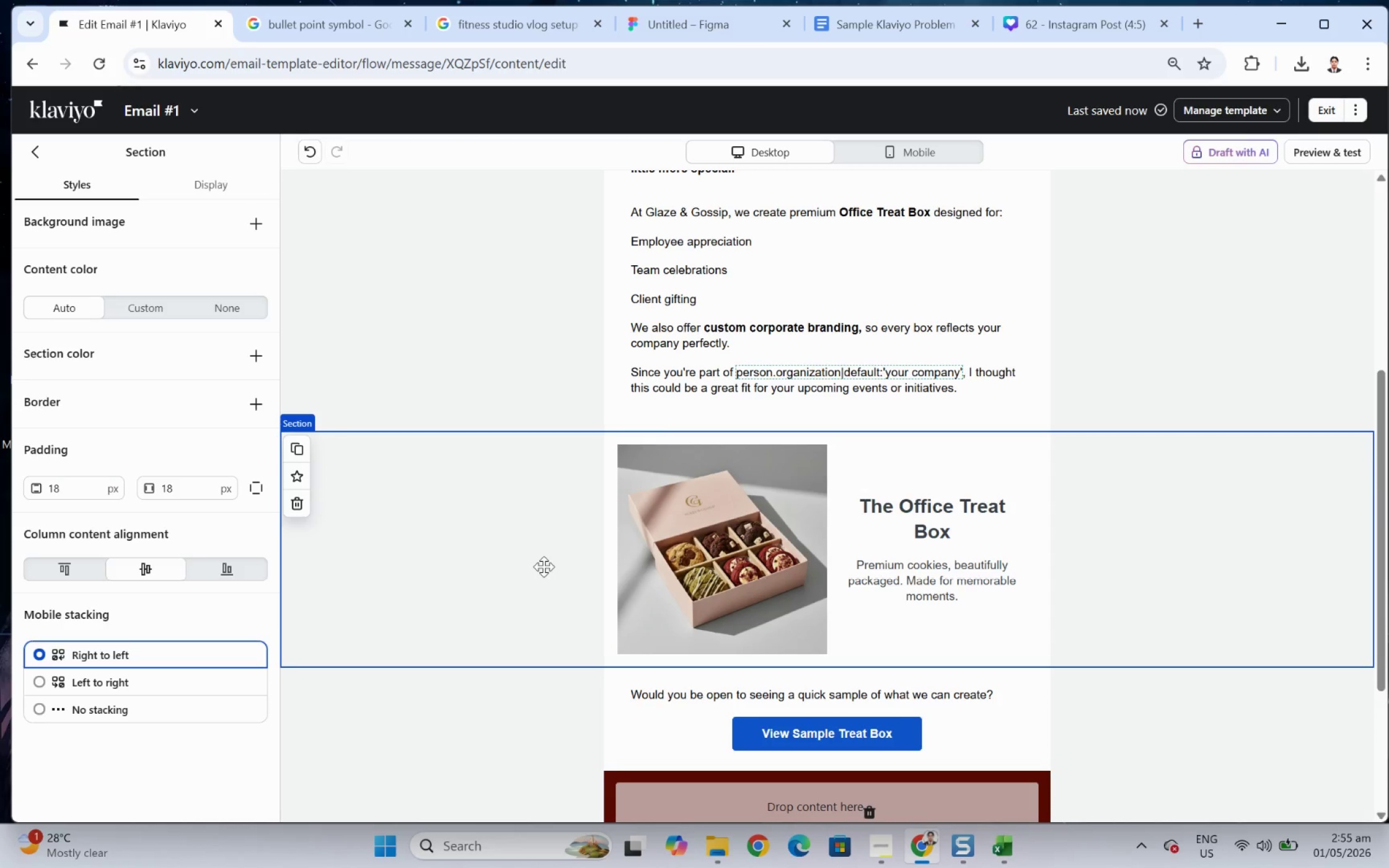 
wait(15.88)
 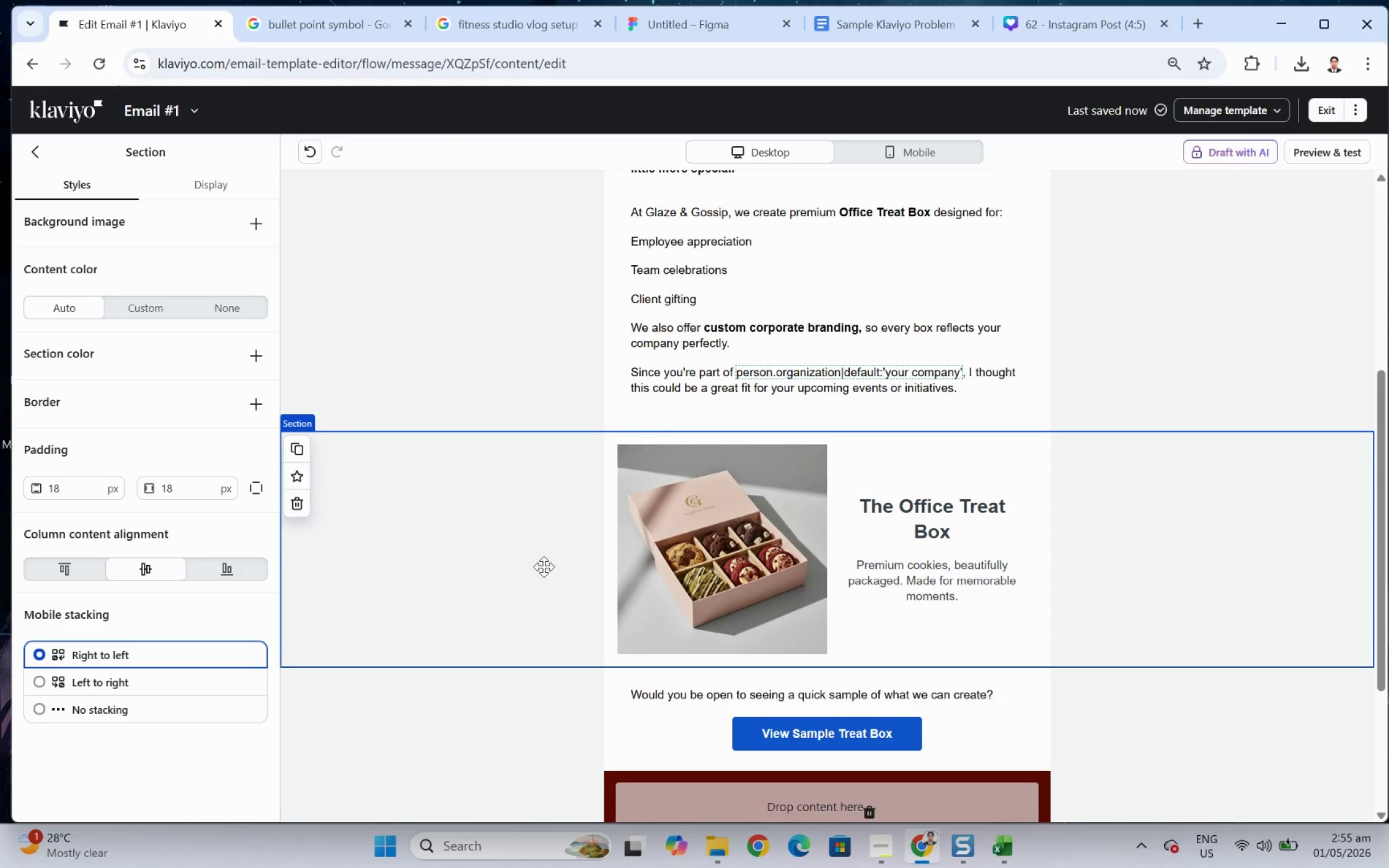 
left_click([967, 521])
 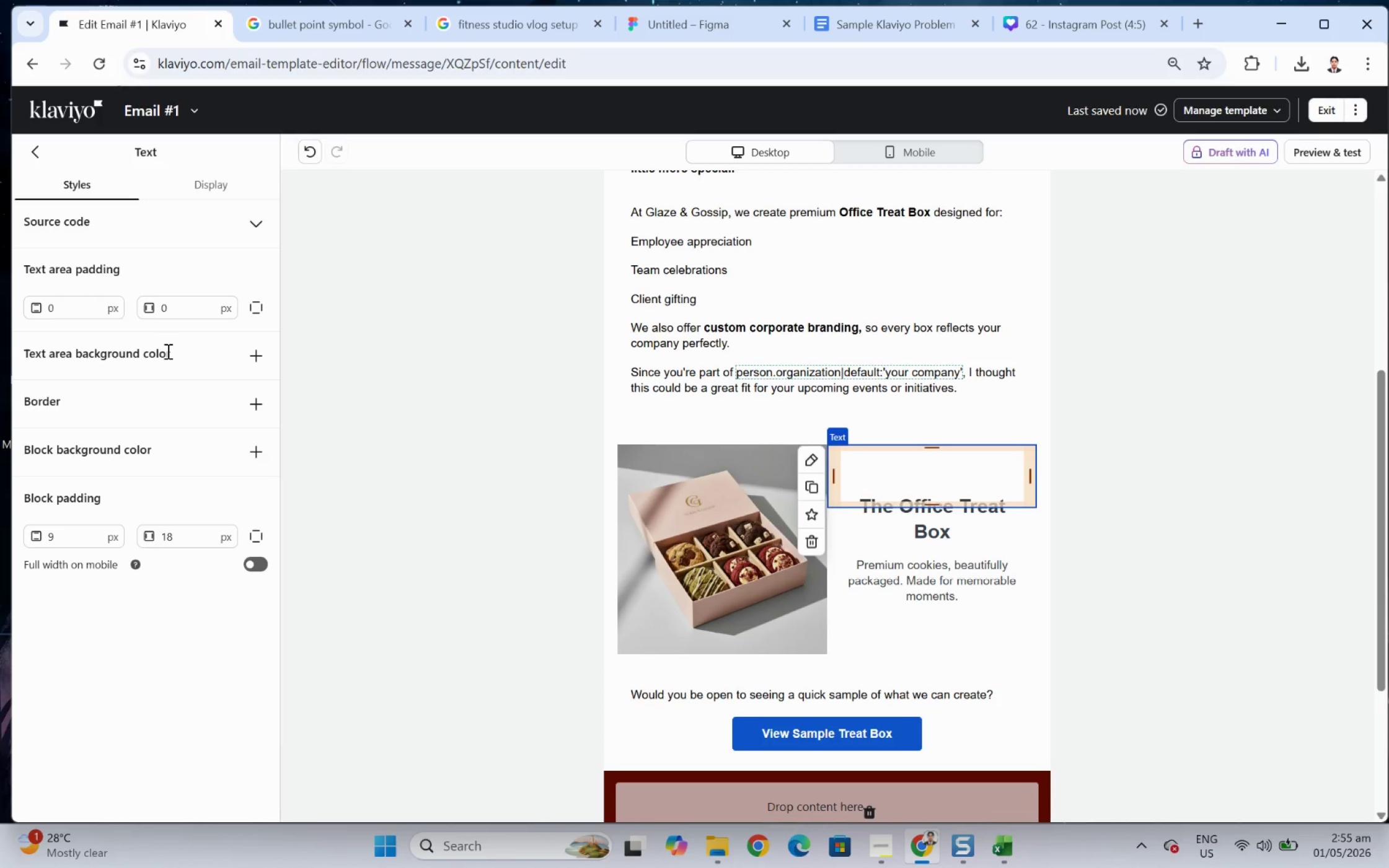 
wait(5.24)
 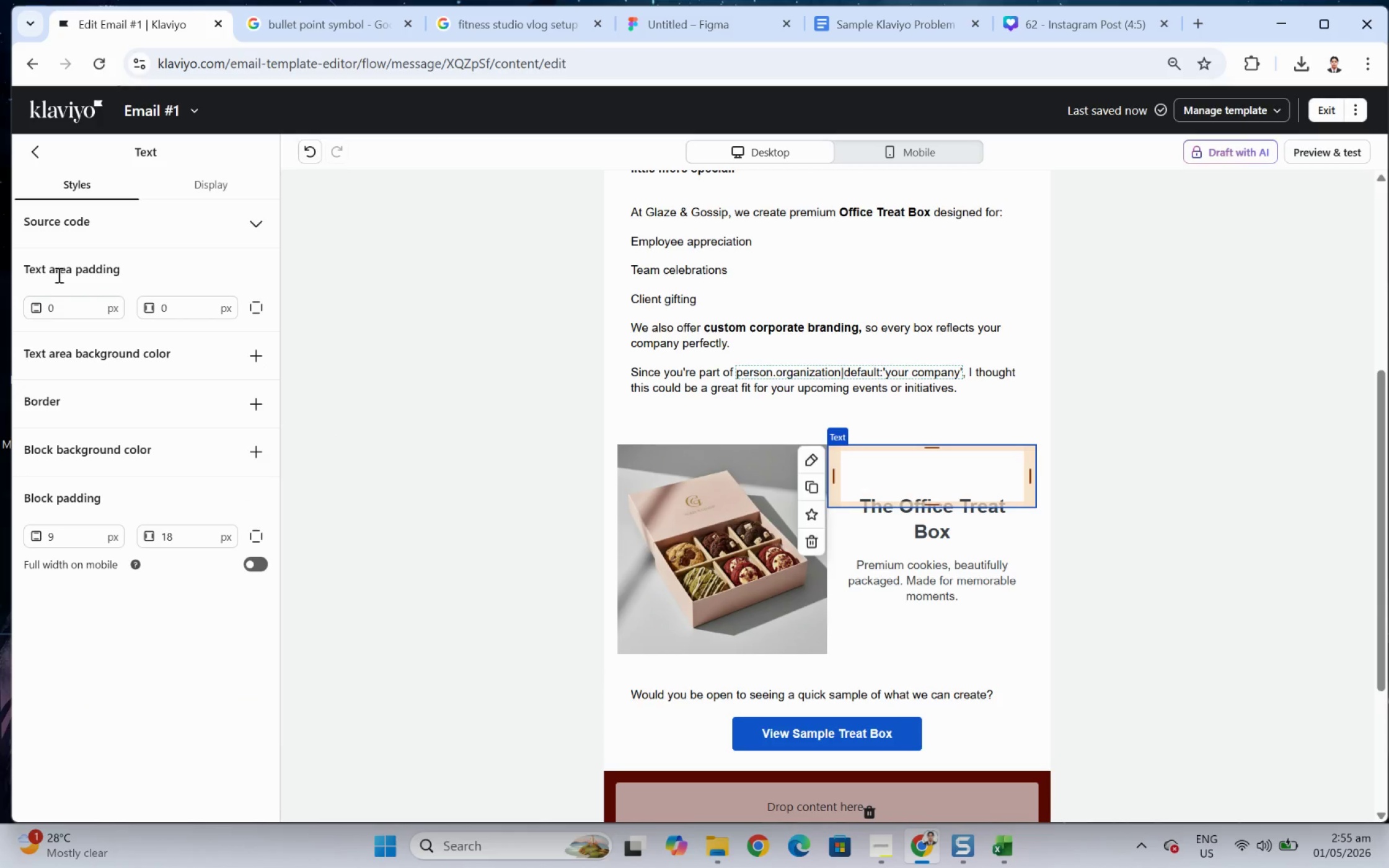 
left_click([258, 444])
 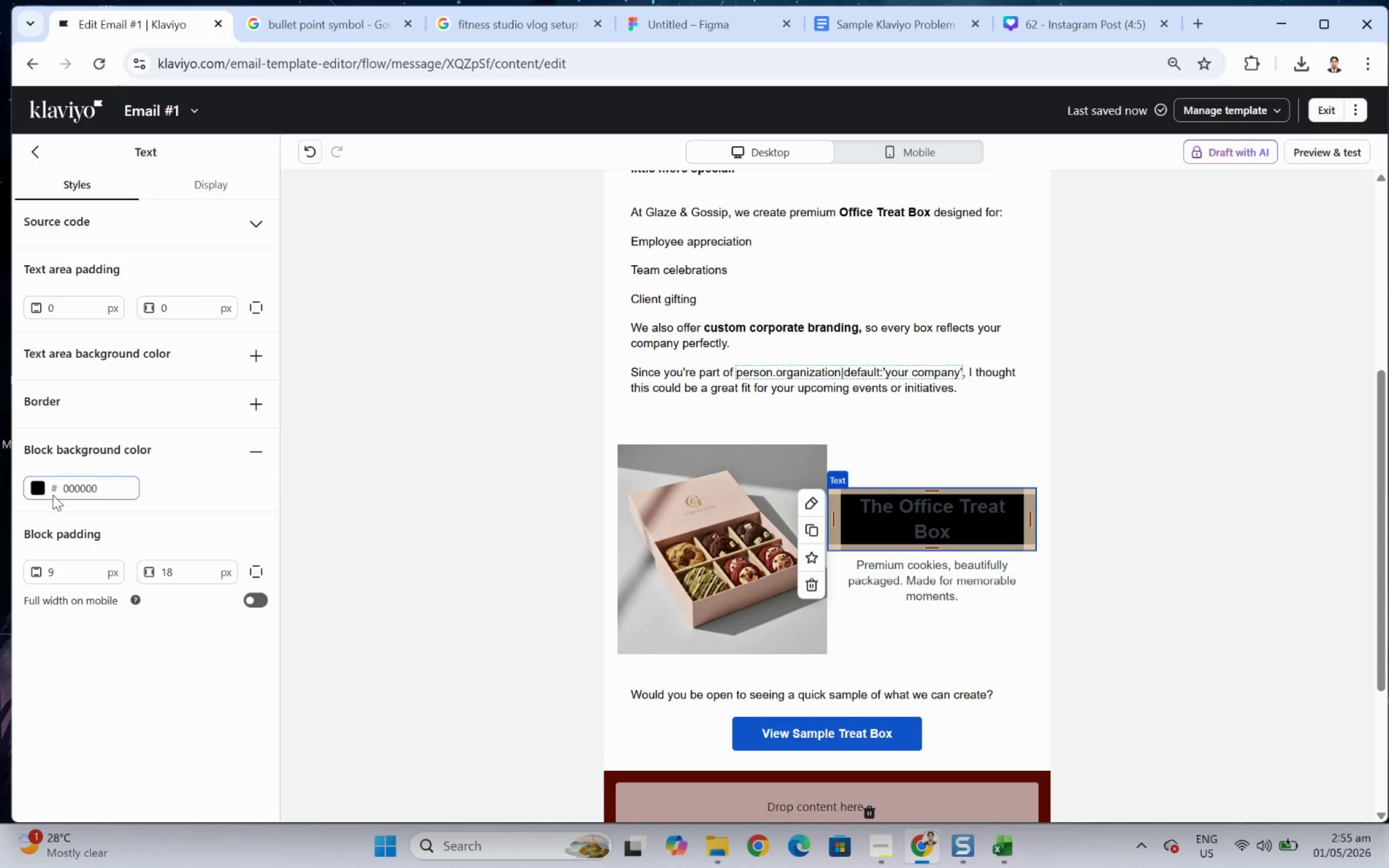 
left_click([44, 491])
 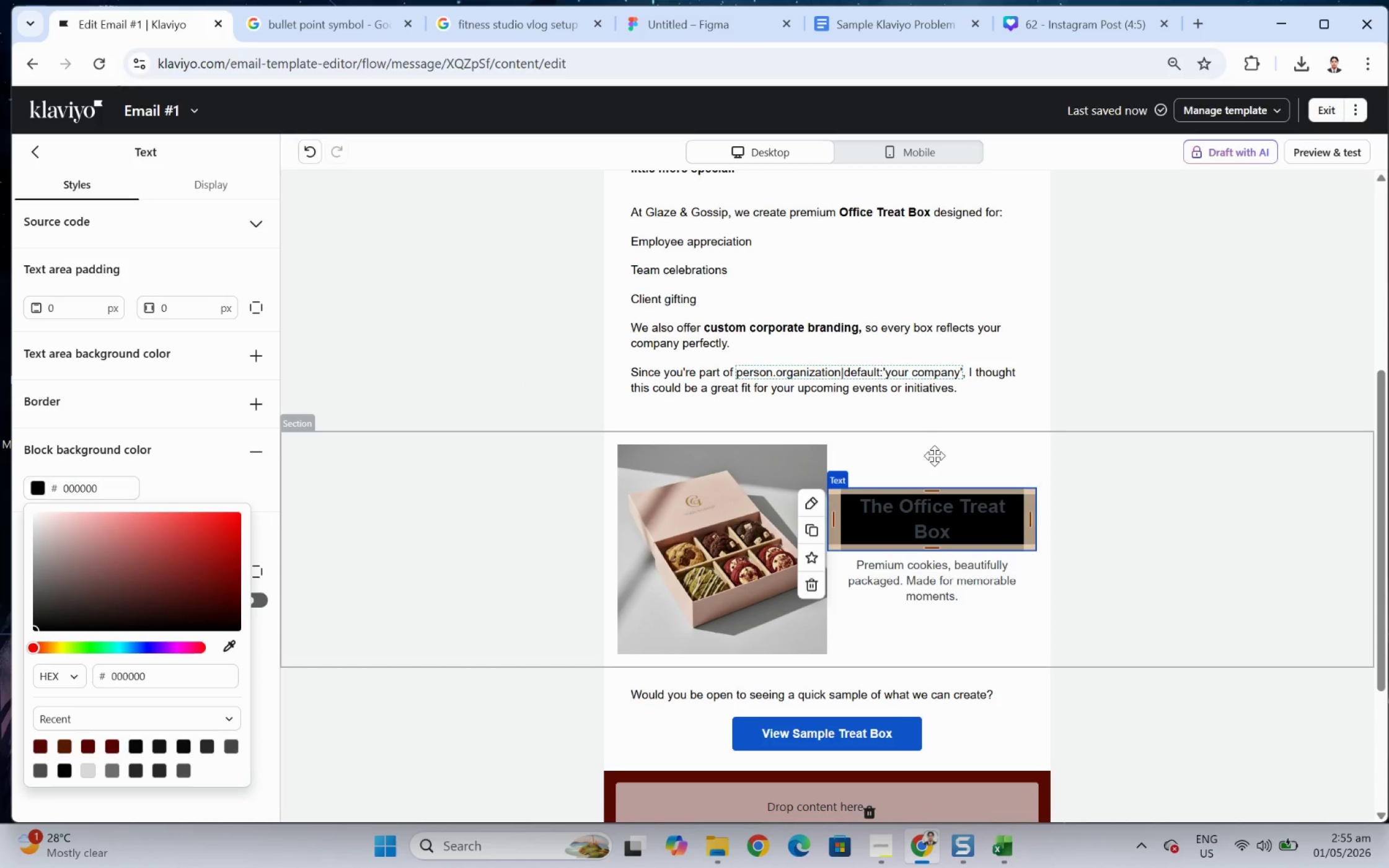 
wait(6.67)
 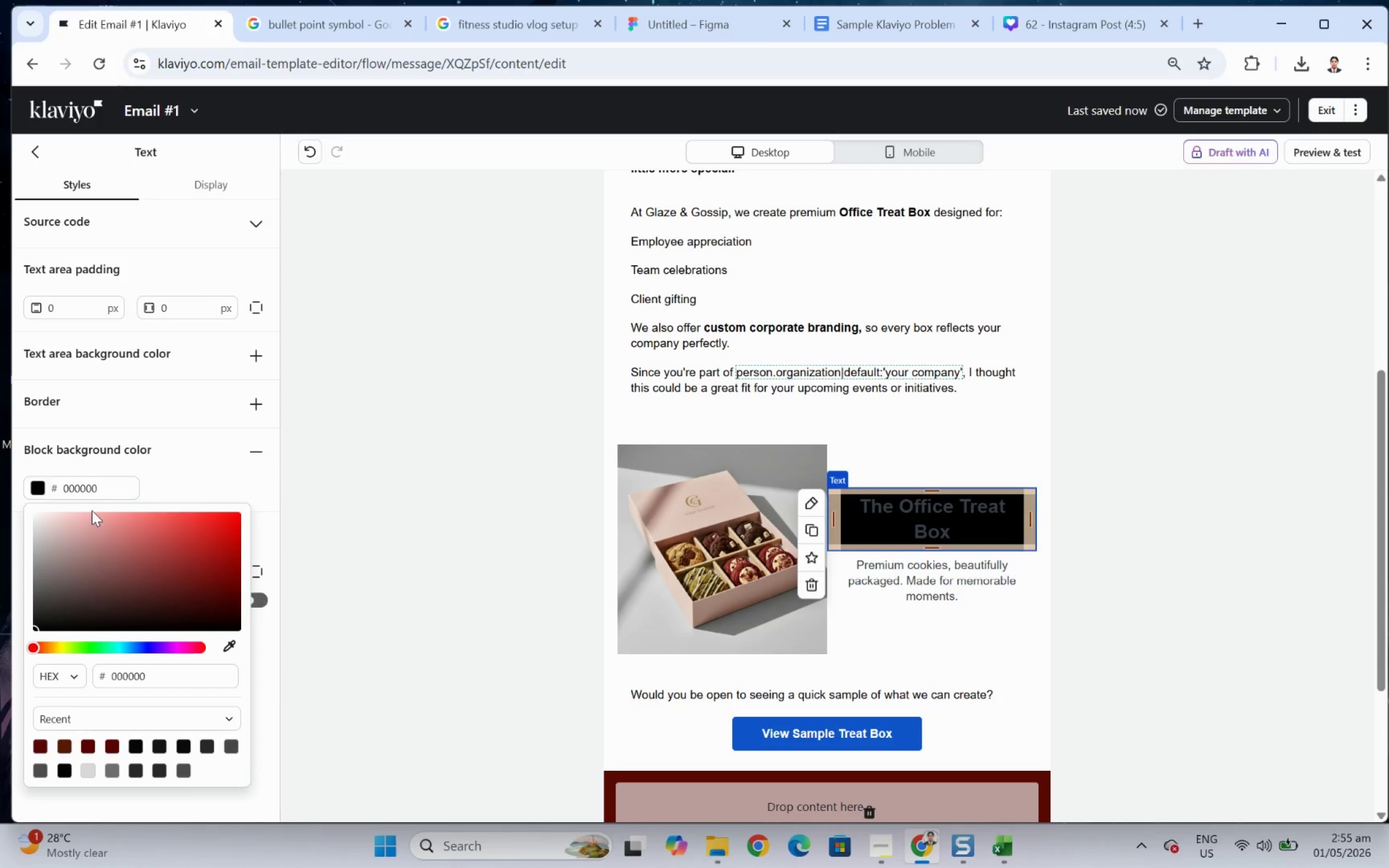 
left_click([920, 470])
 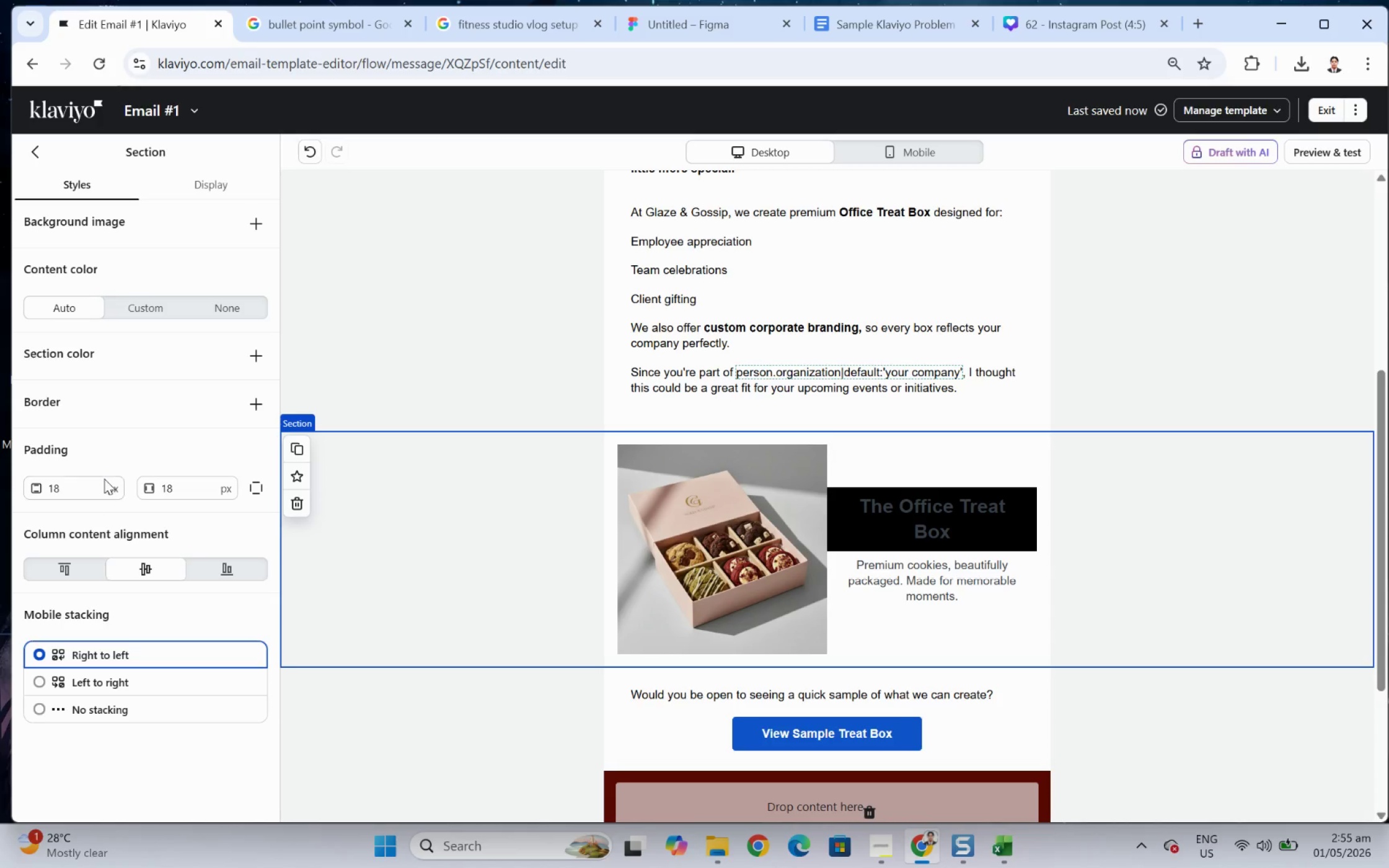 
wait(6.07)
 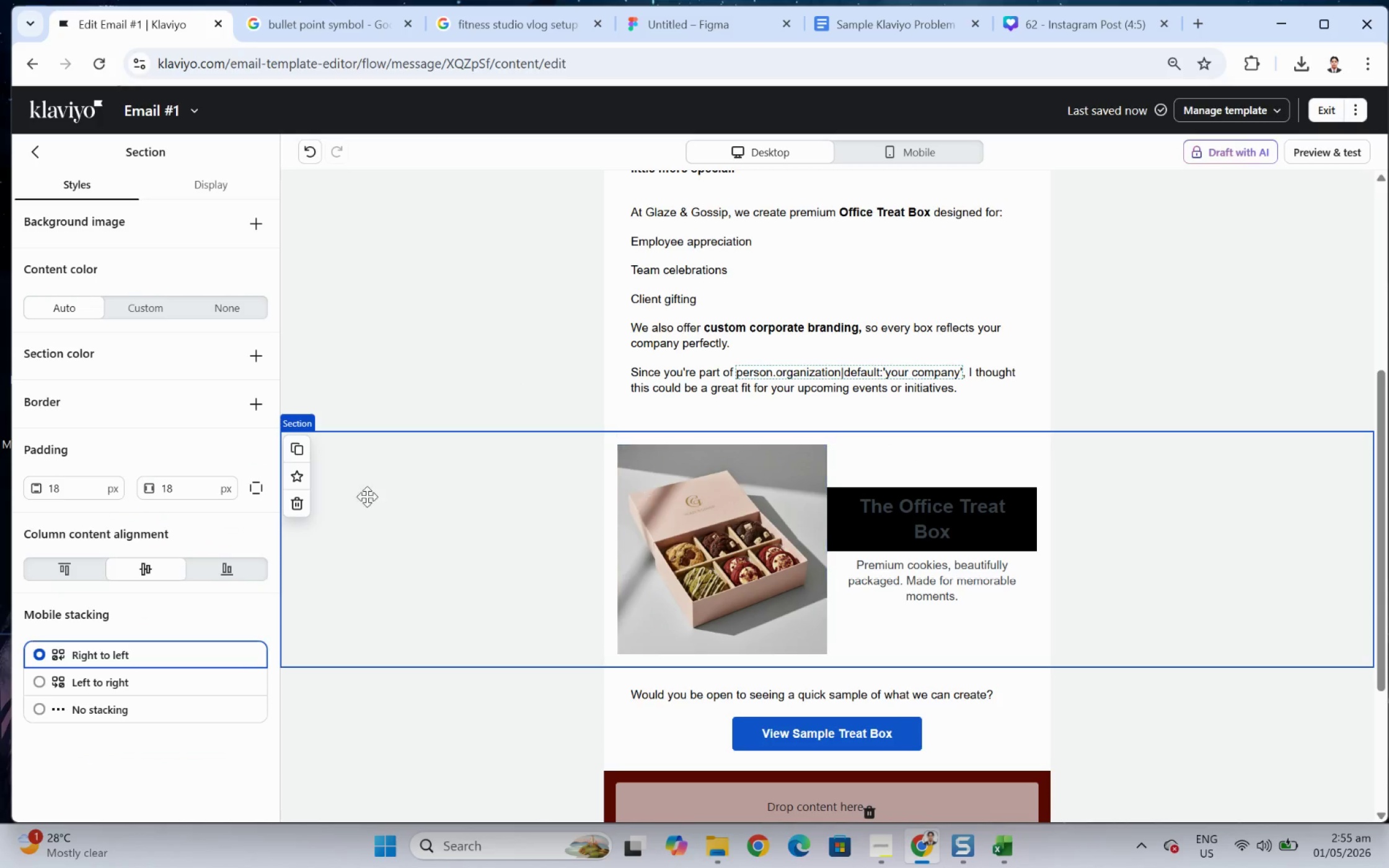 
left_click([136, 311])
 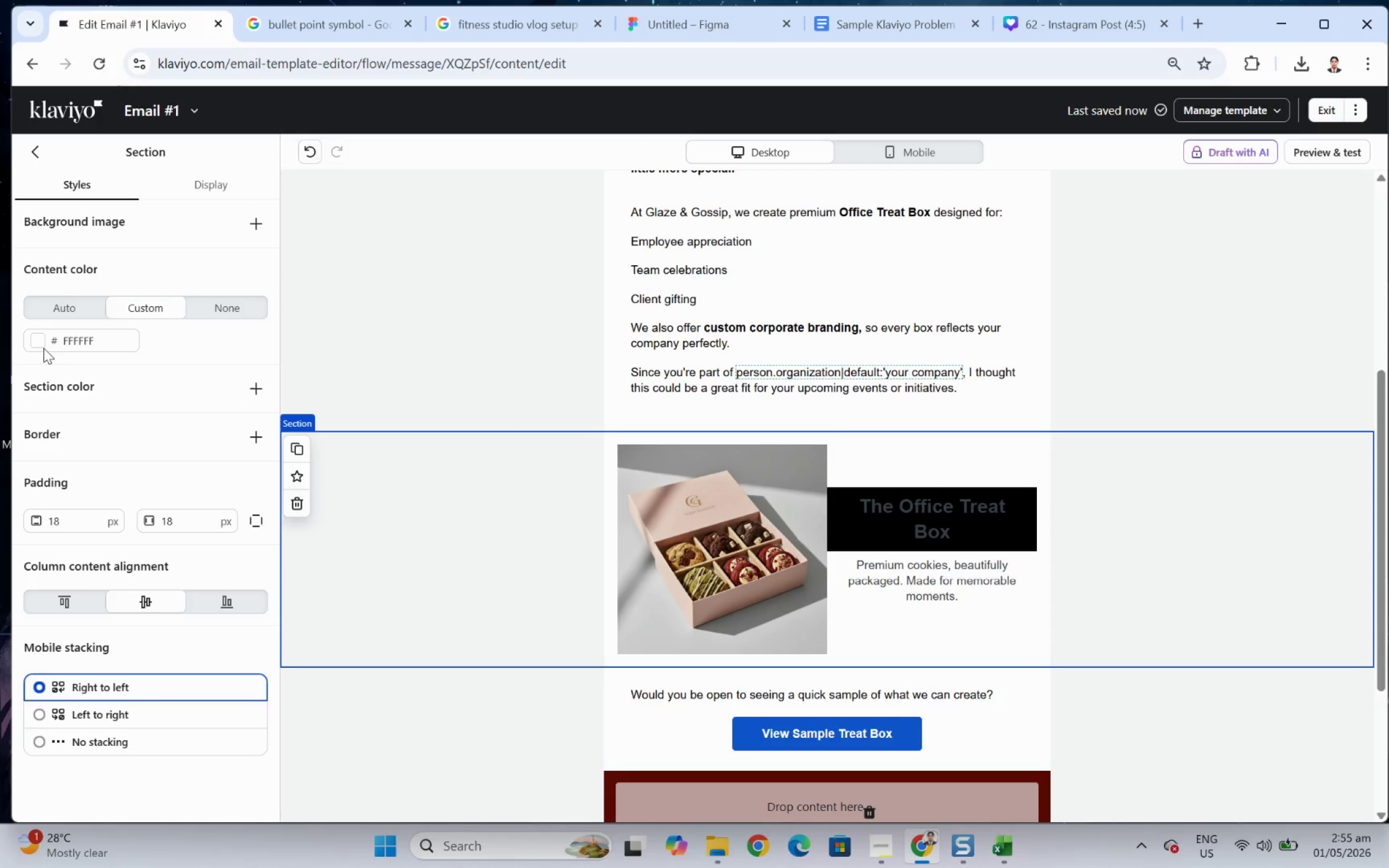 
left_click([37, 341])
 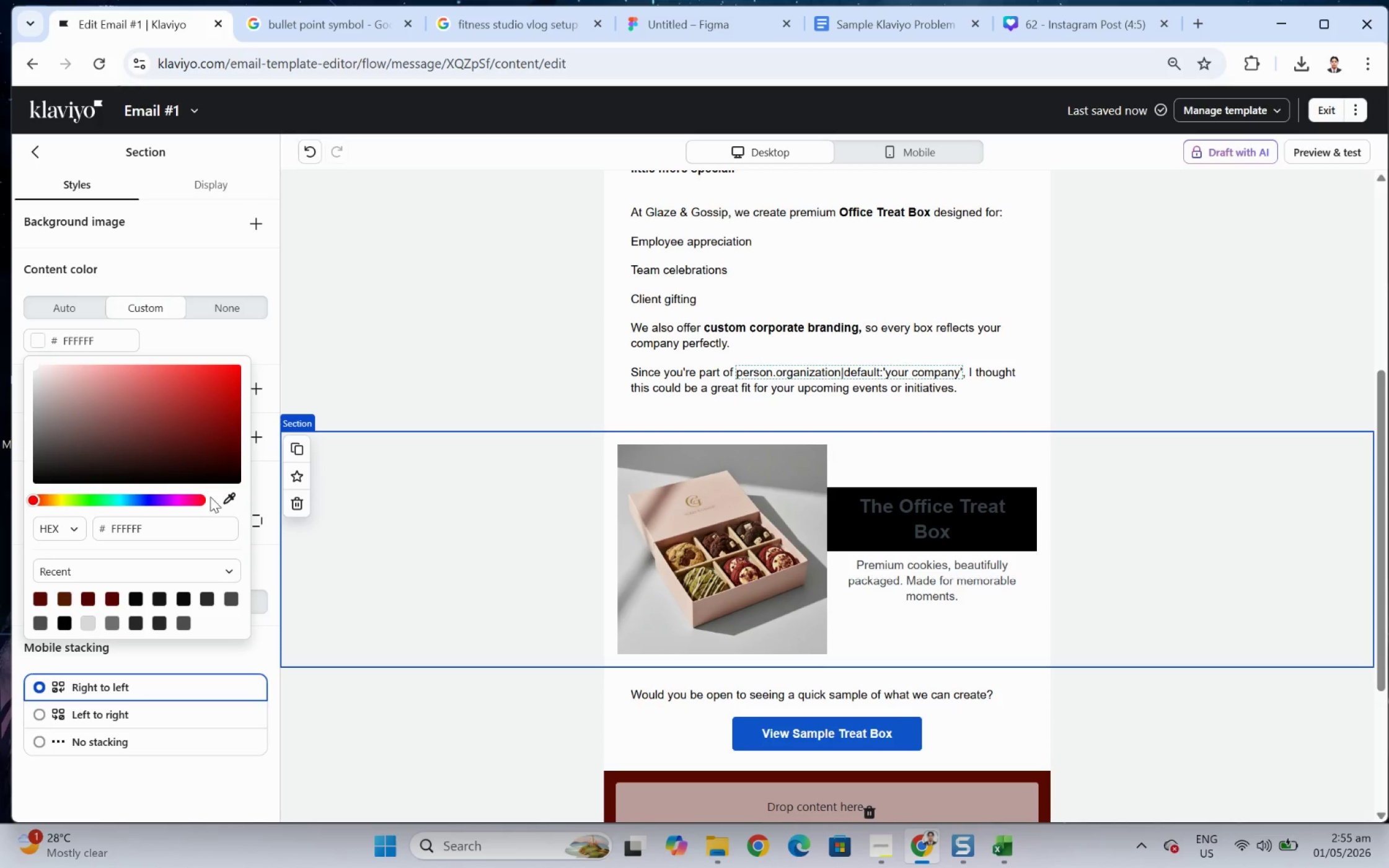 
left_click([224, 497])
 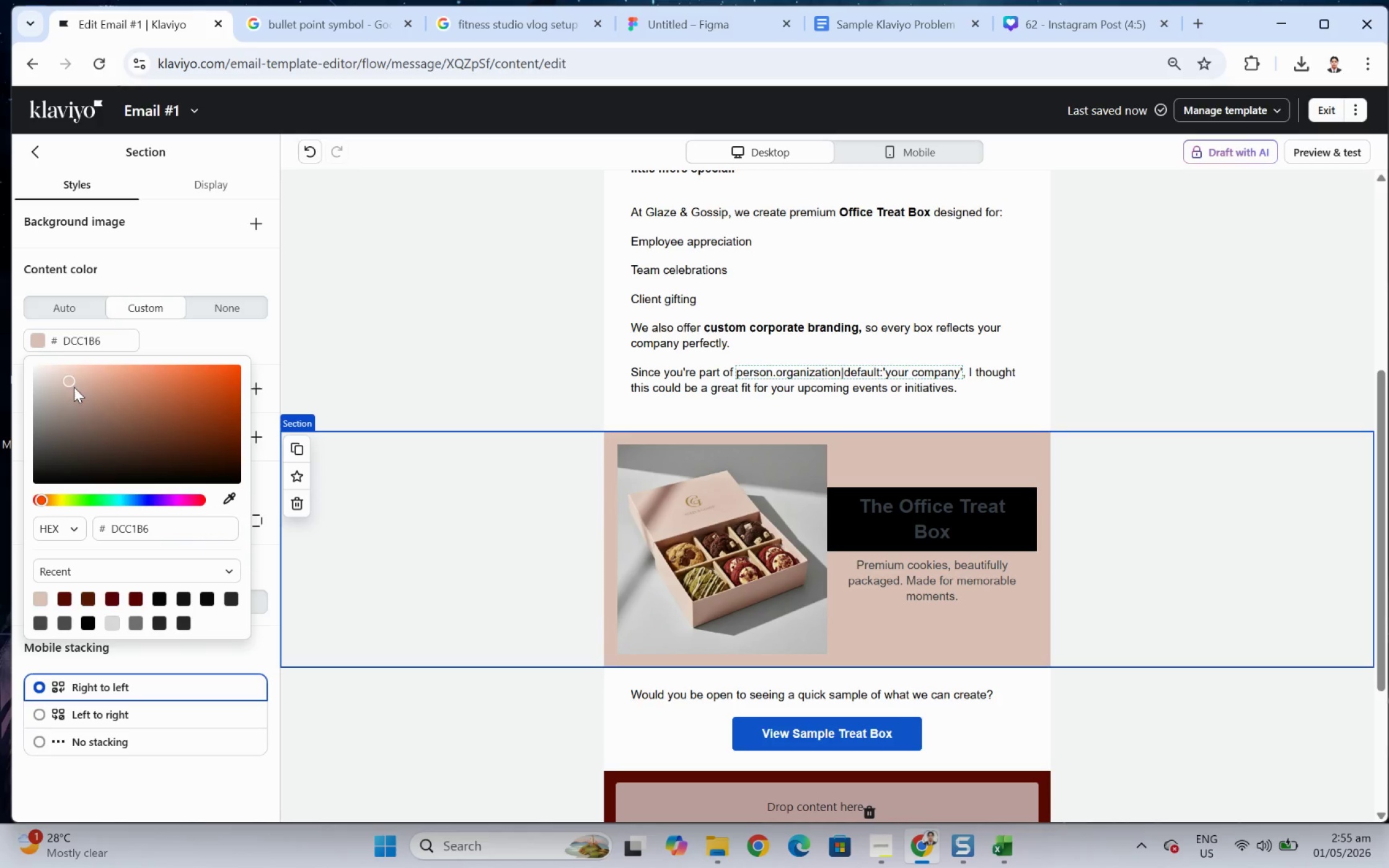 
wait(5.2)
 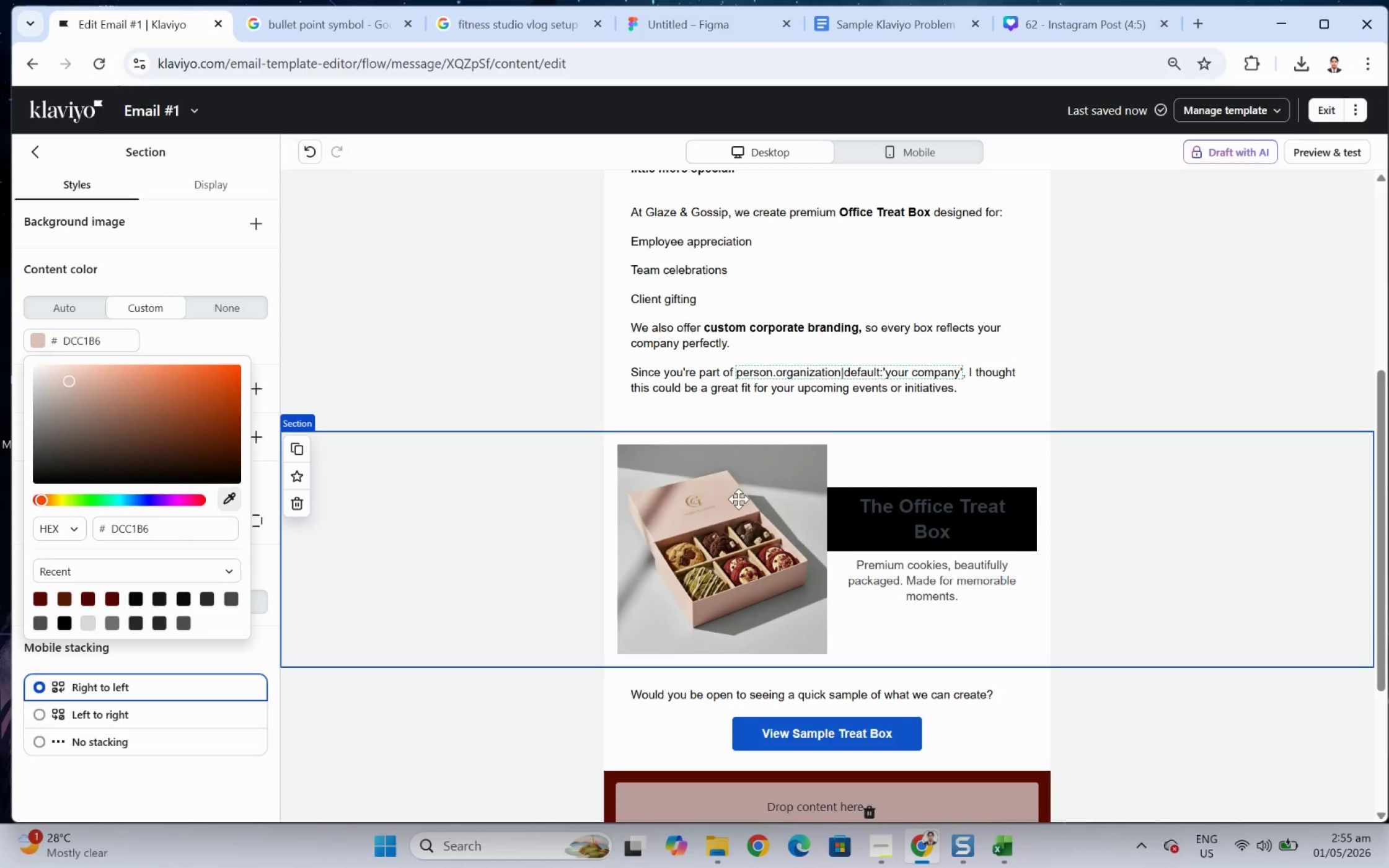 
left_click([48, 369])
 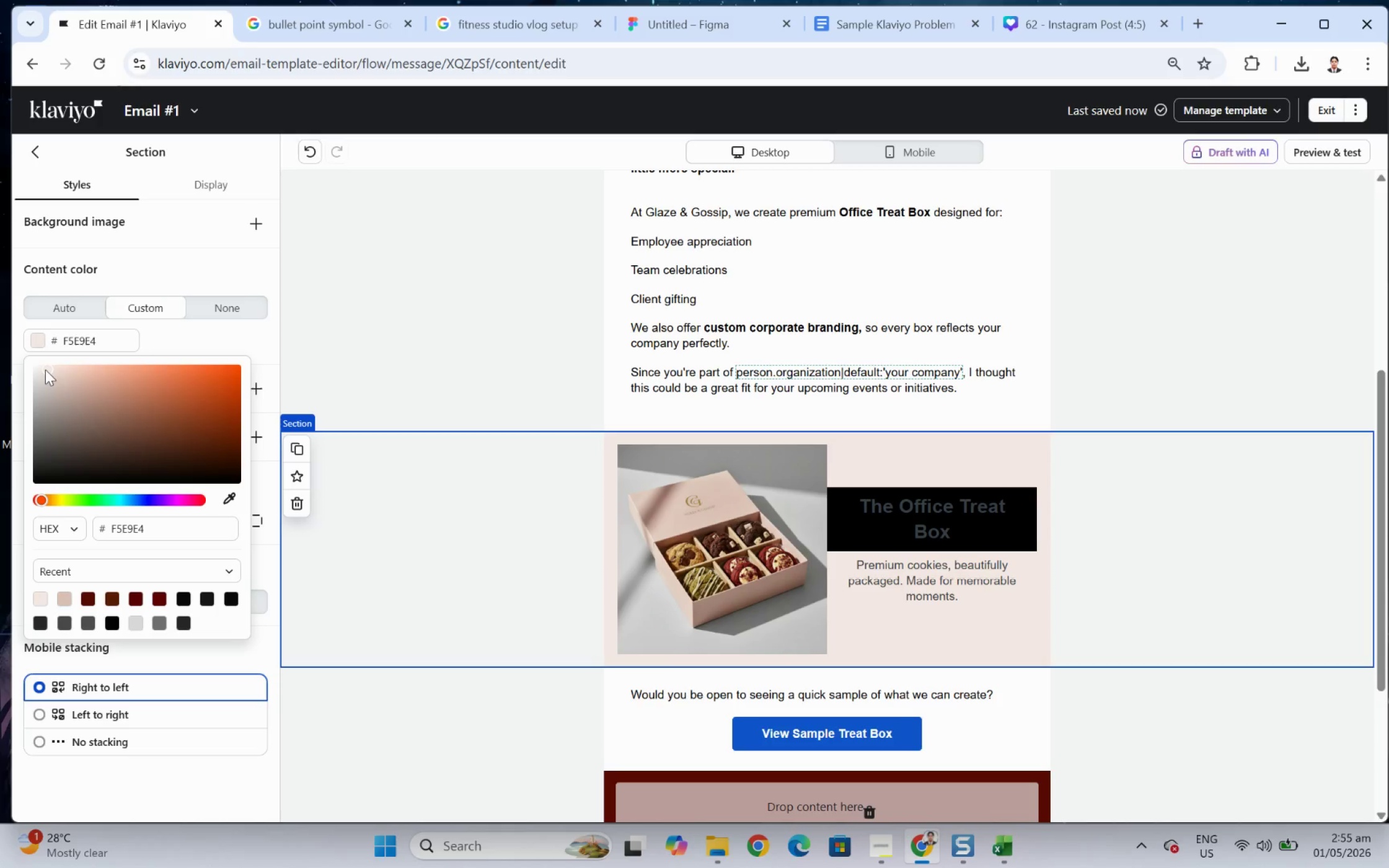 
left_click([45, 369])
 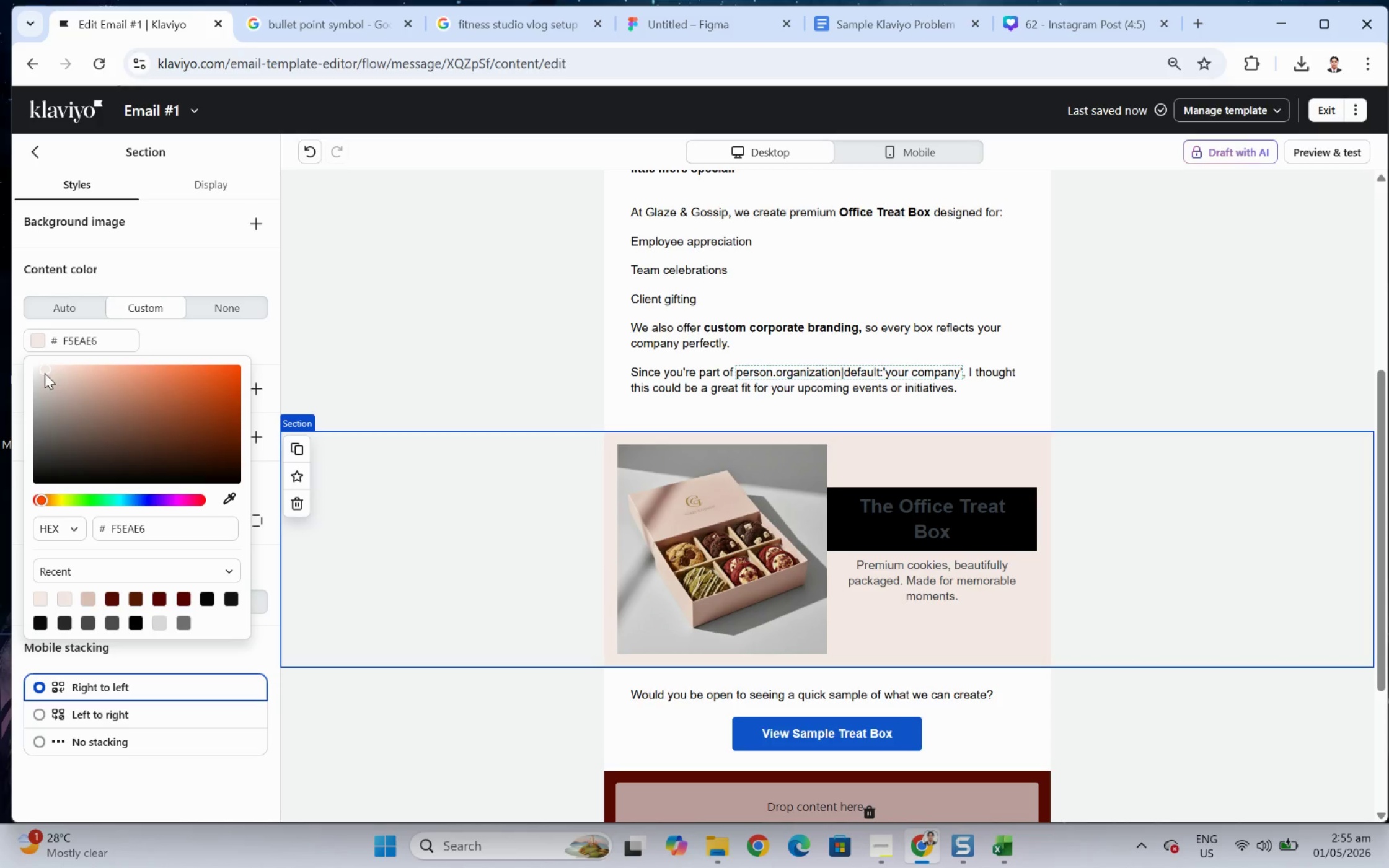 
left_click([41, 373])
 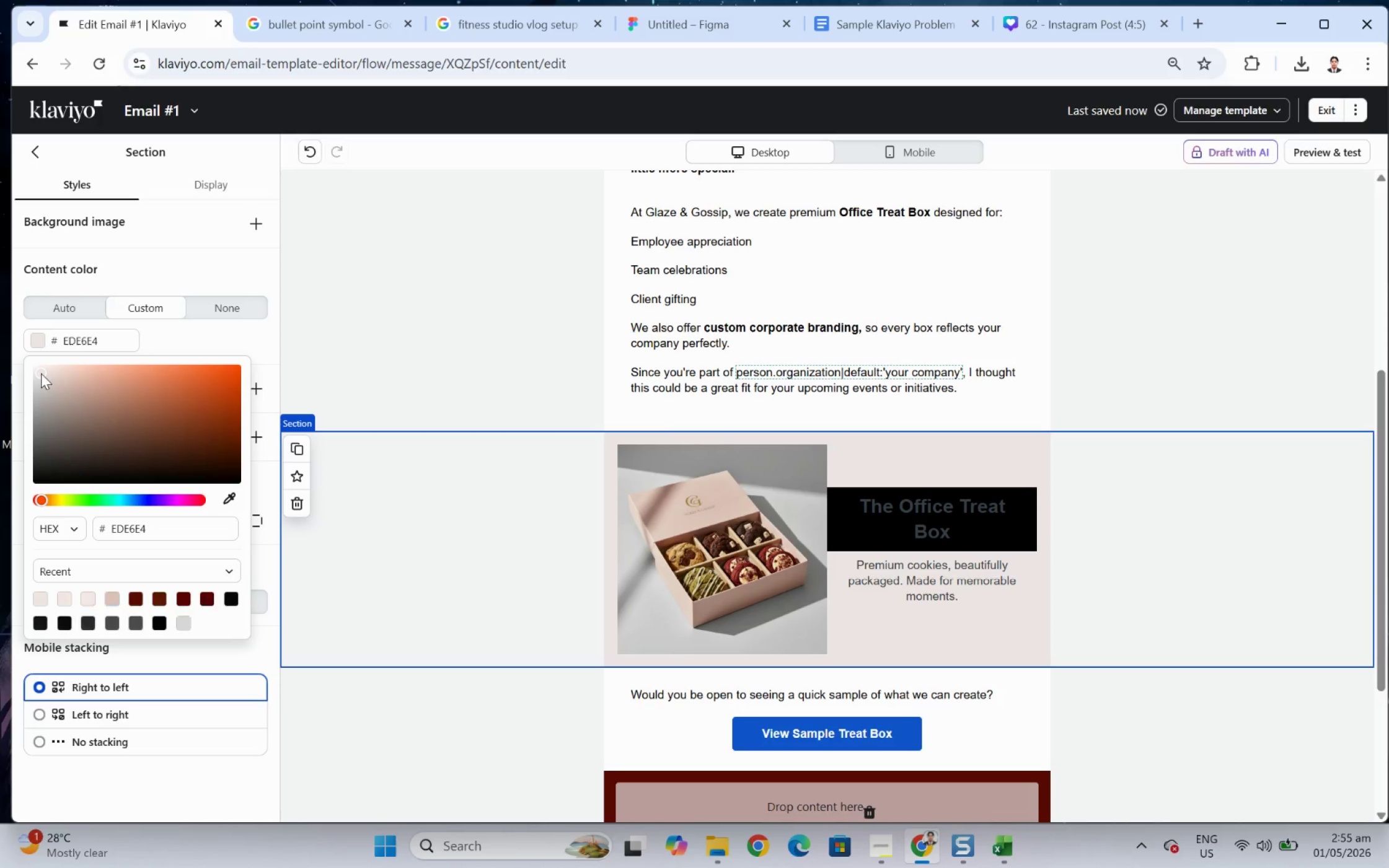 
left_click_drag(start_coordinate=[41, 373], to_coordinate=[47, 370])
 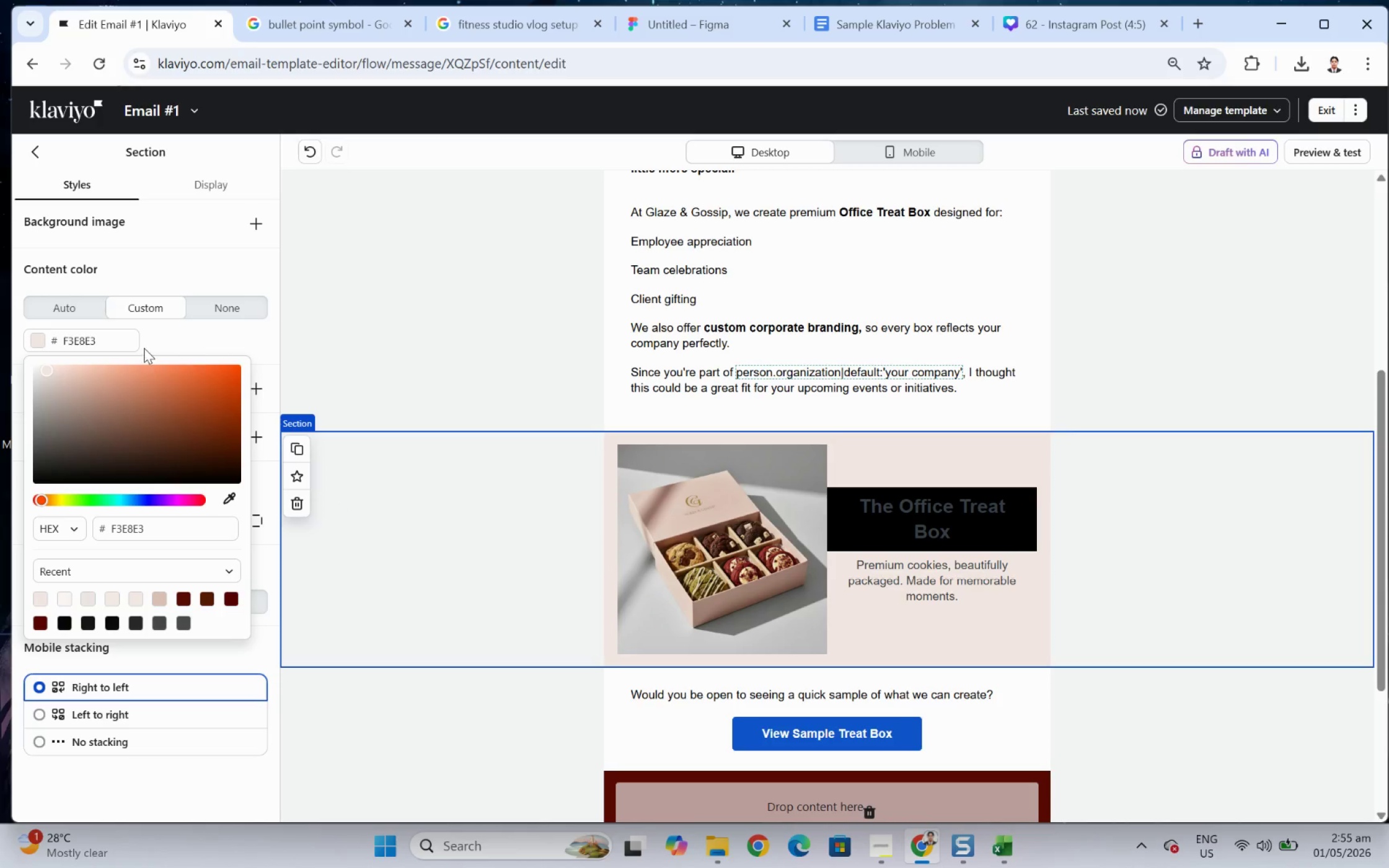 
double_click([121, 344])
 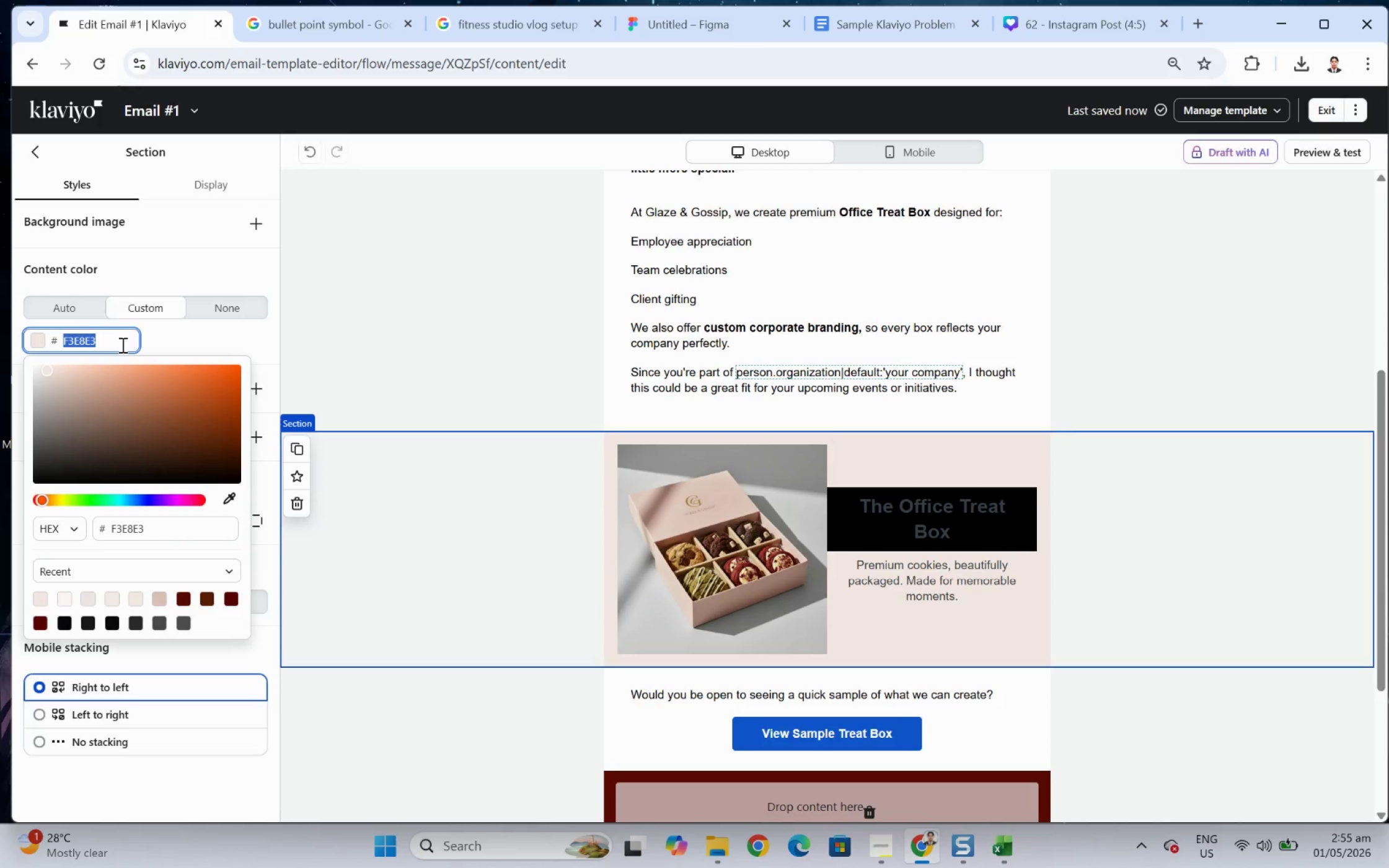 
key(Control+C)
 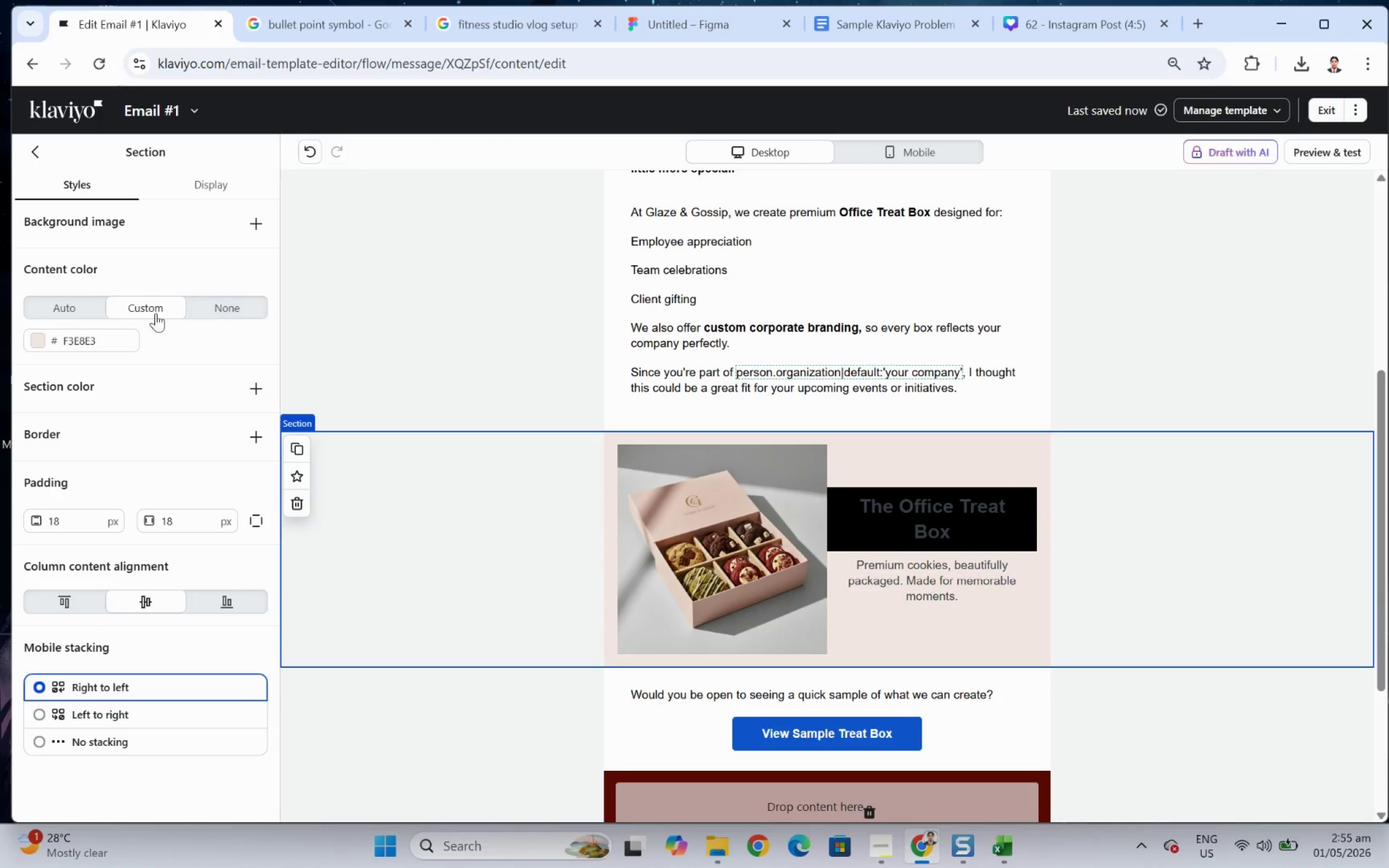 
left_click([87, 308])
 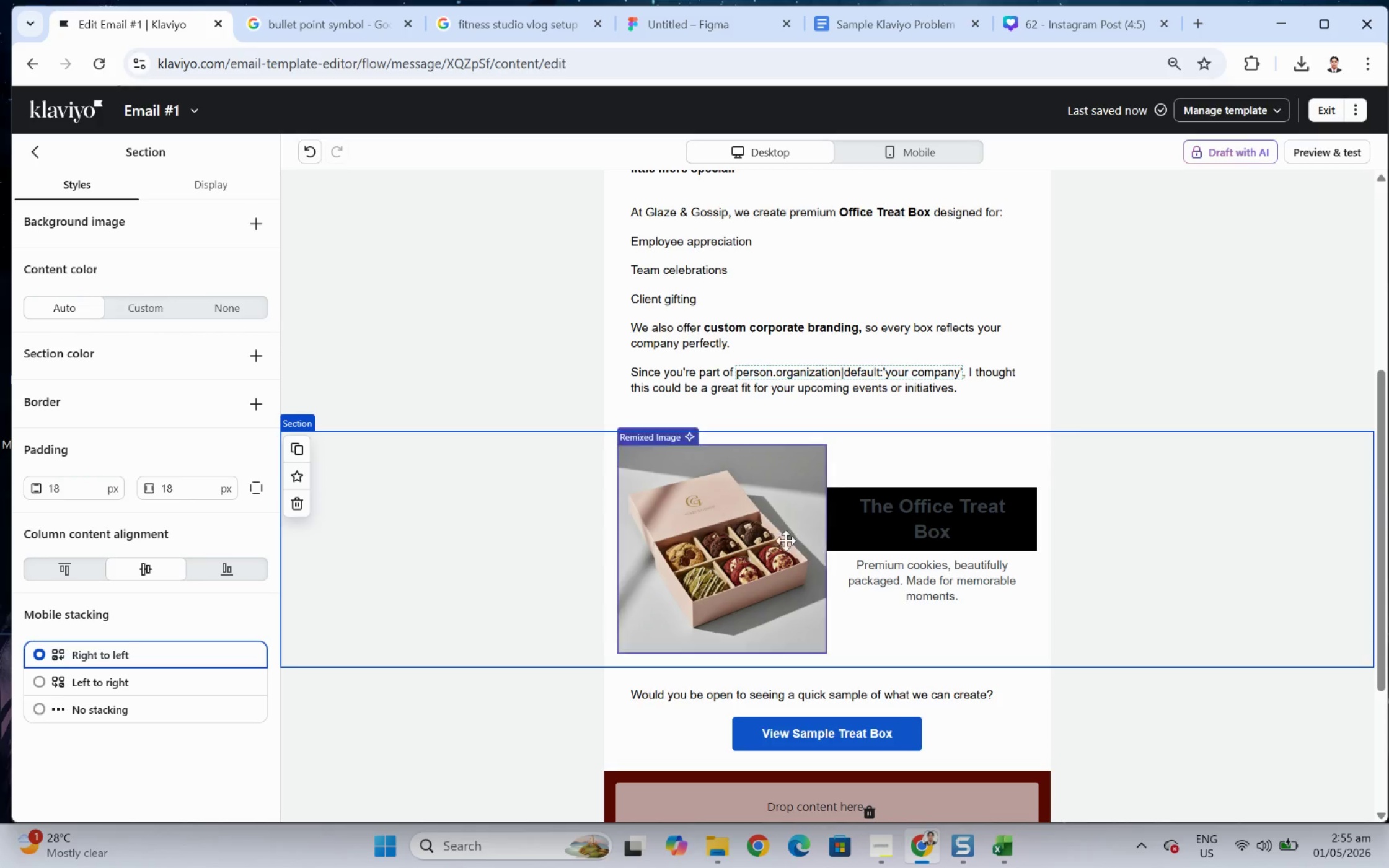 
left_click([981, 542])
 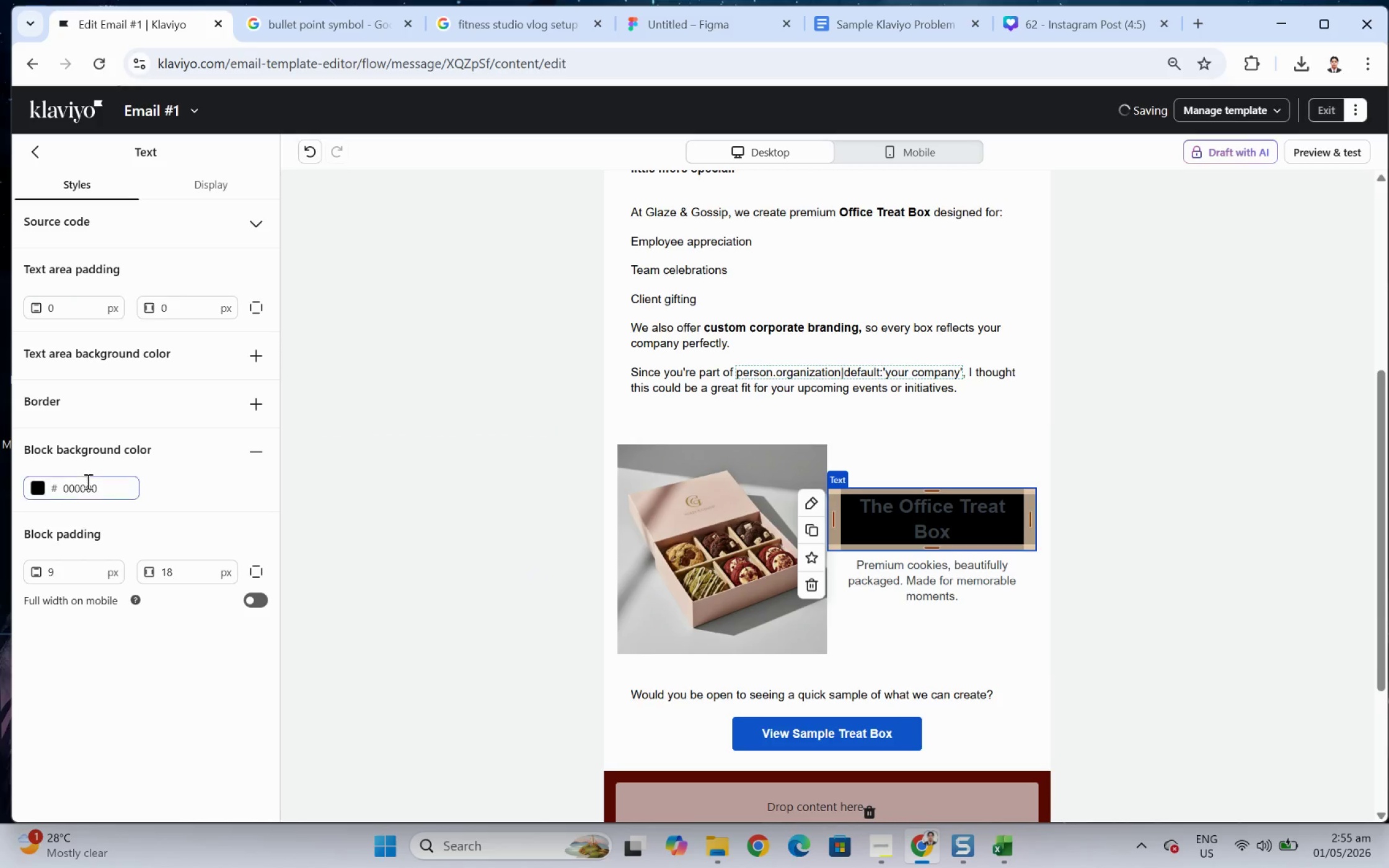 
double_click([97, 486])
 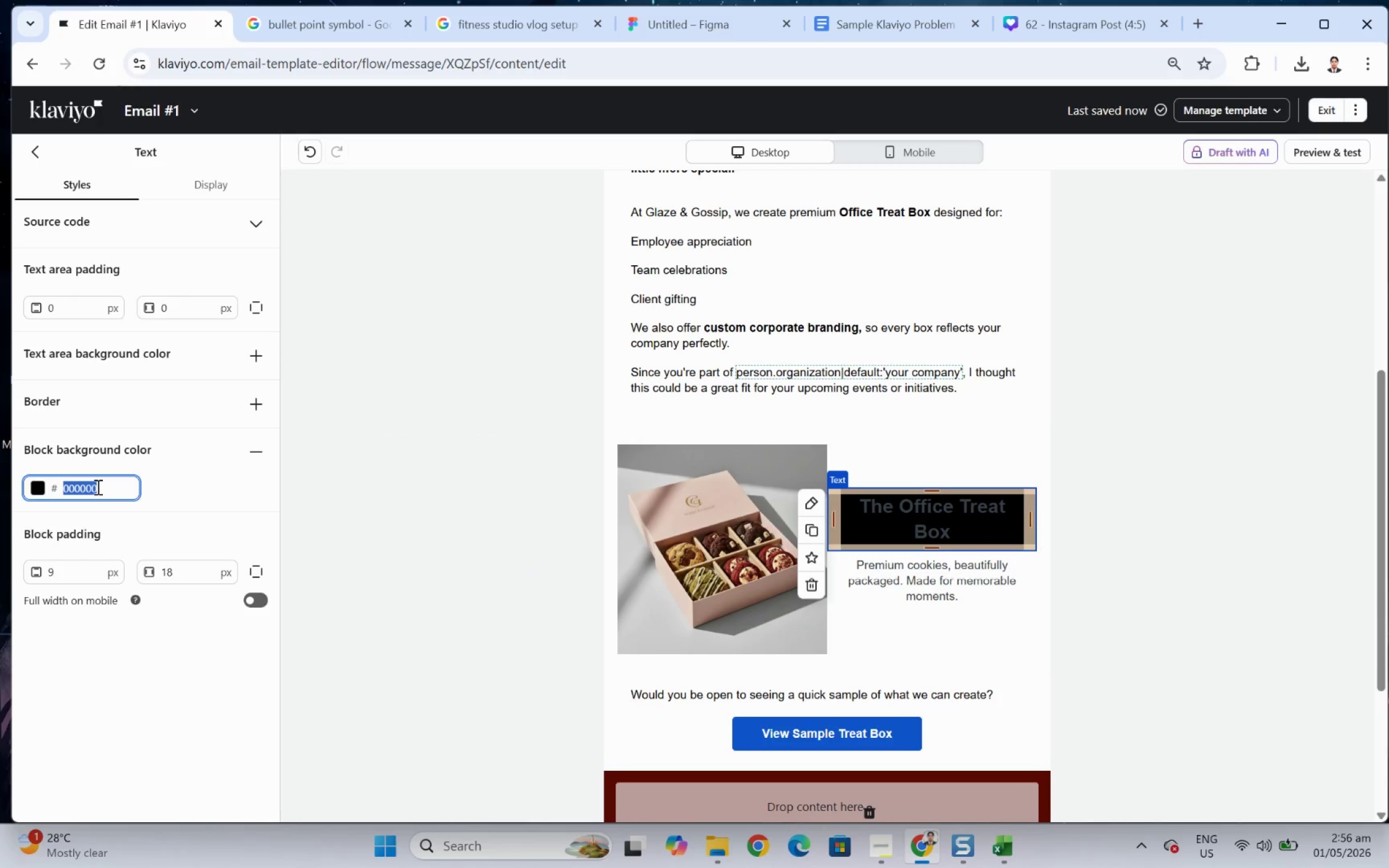 
key(Control+V)
 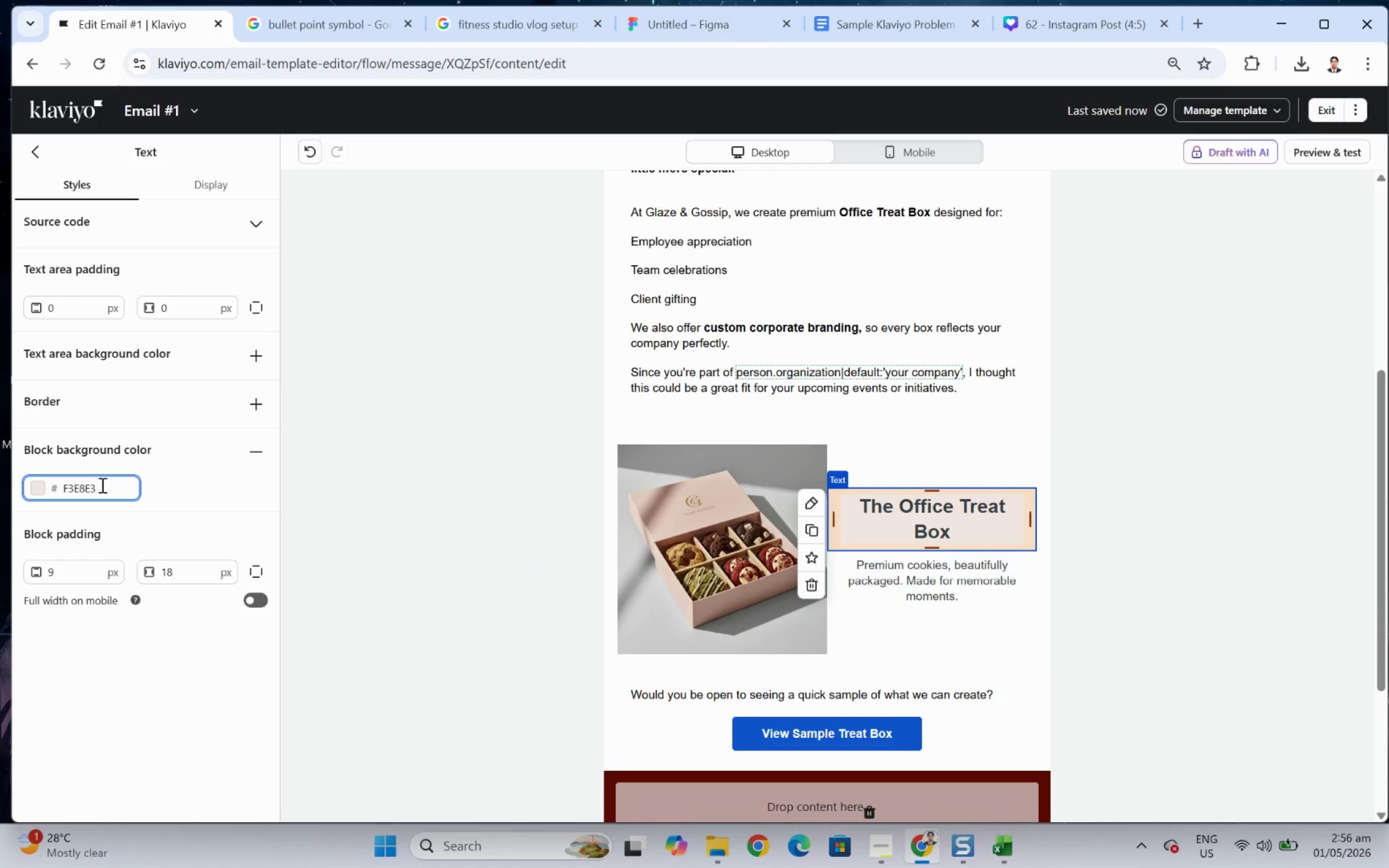 
left_click([196, 481])
 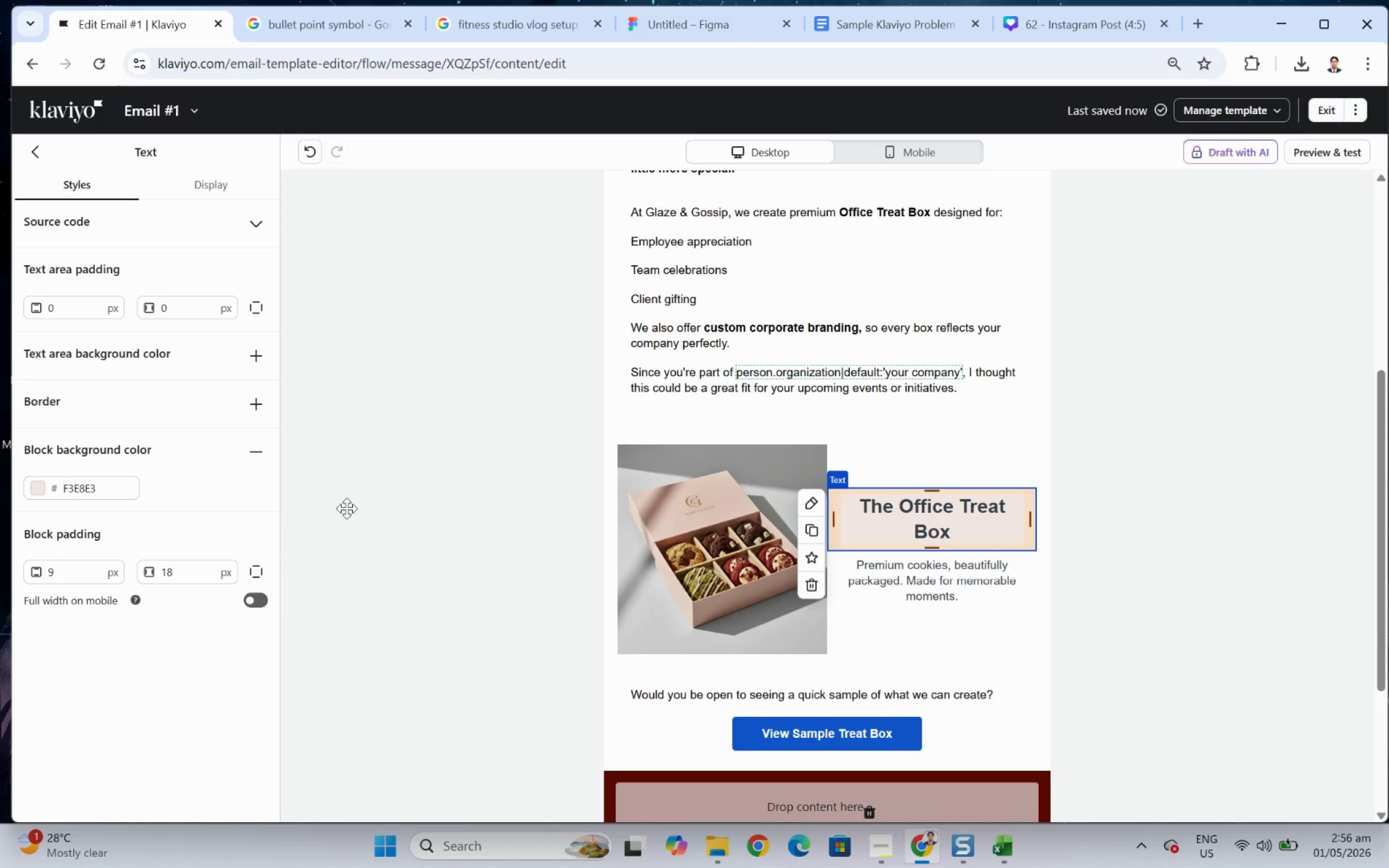 
left_click([441, 512])
 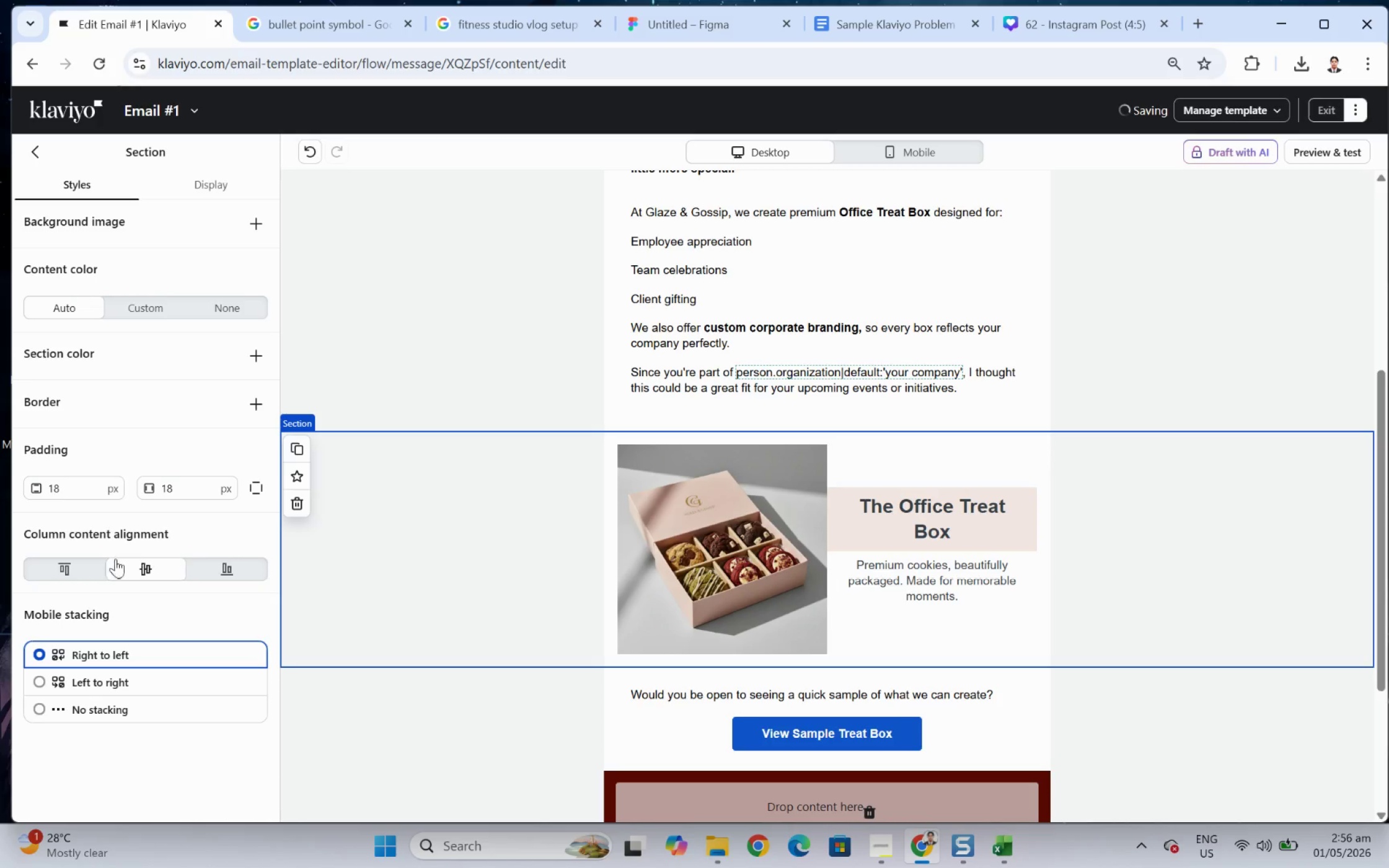 
left_click([83, 565])
 